 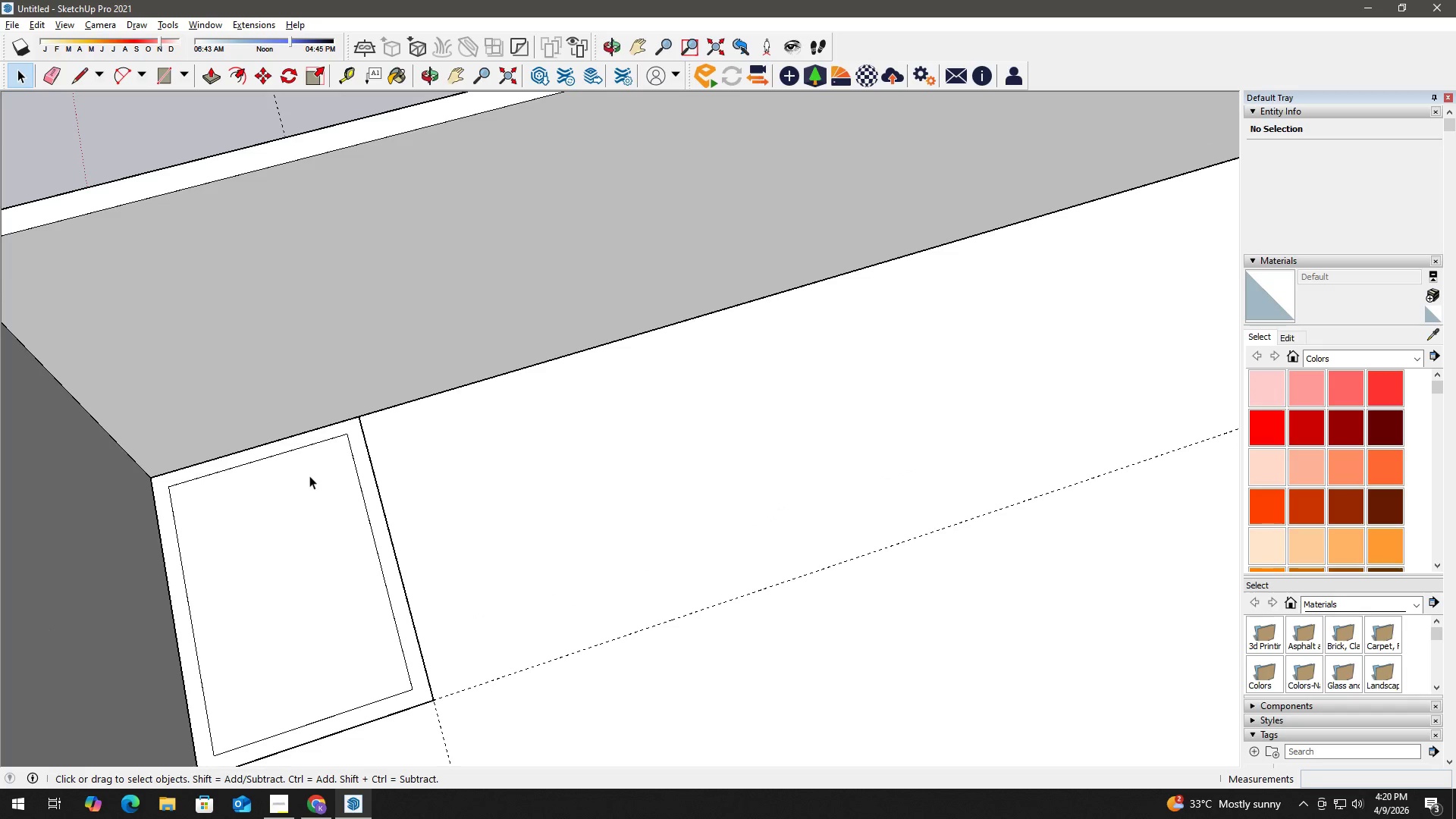 
key(L)
 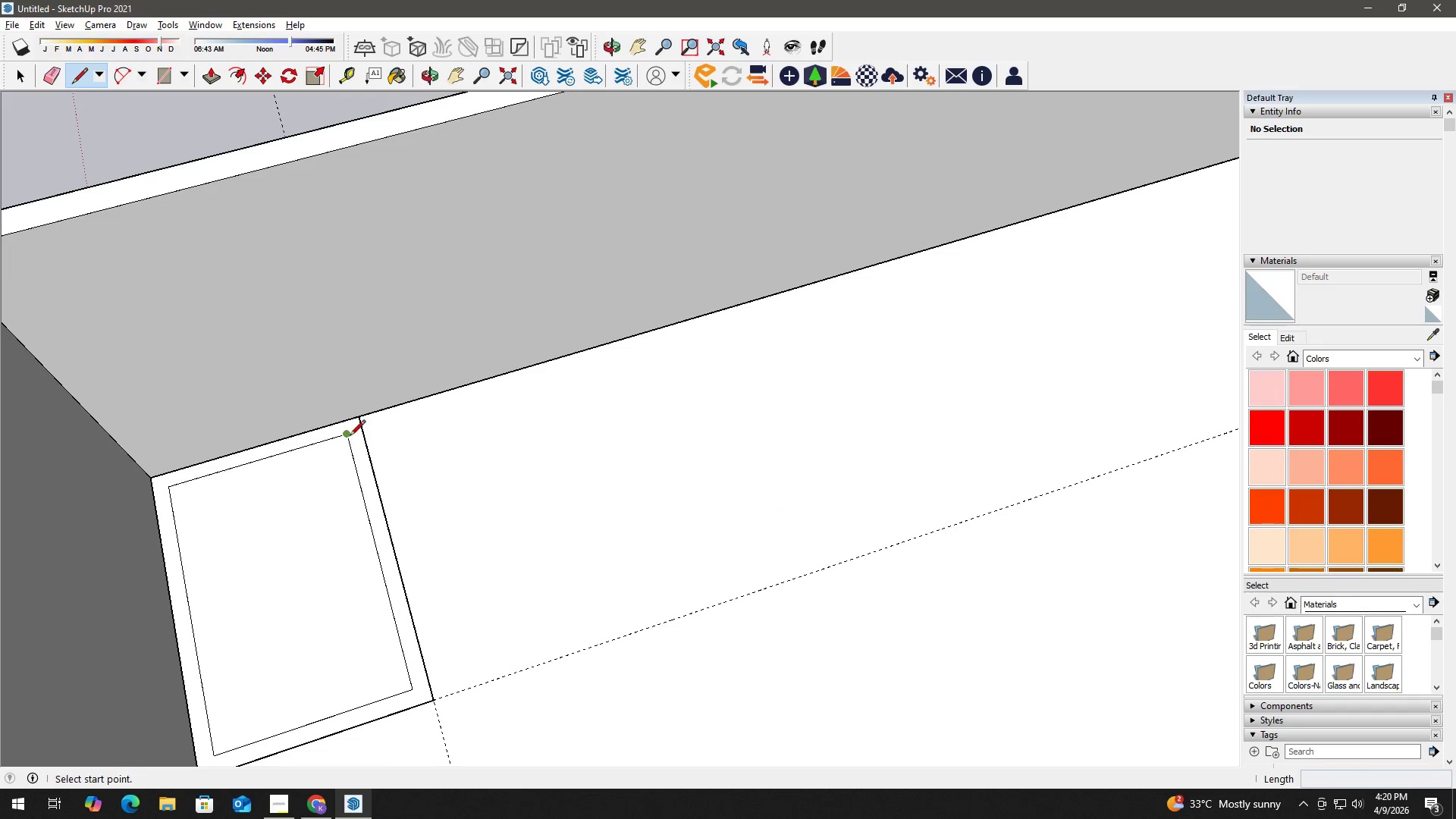 
left_click([349, 437])
 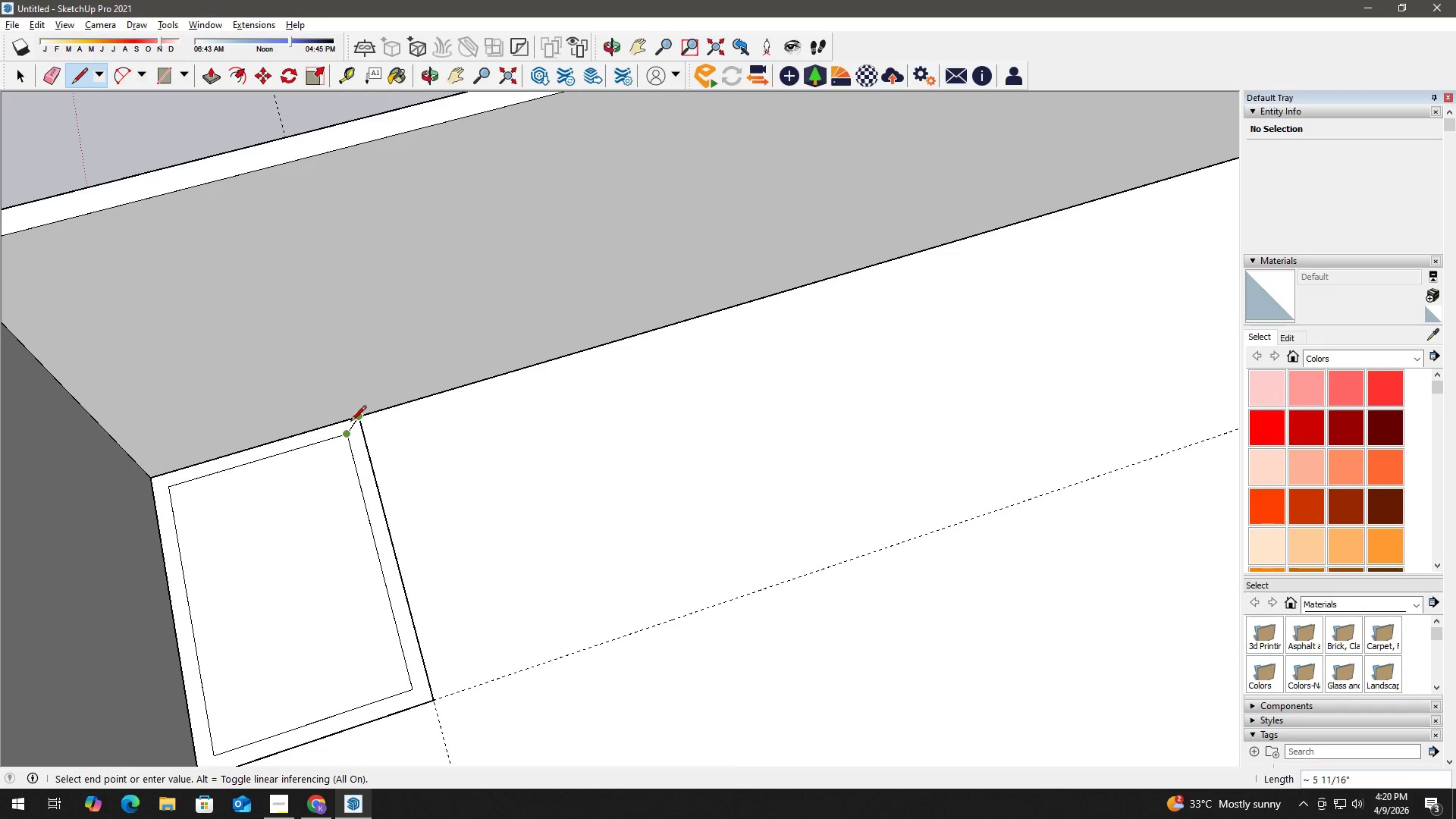 
left_click([342, 419])
 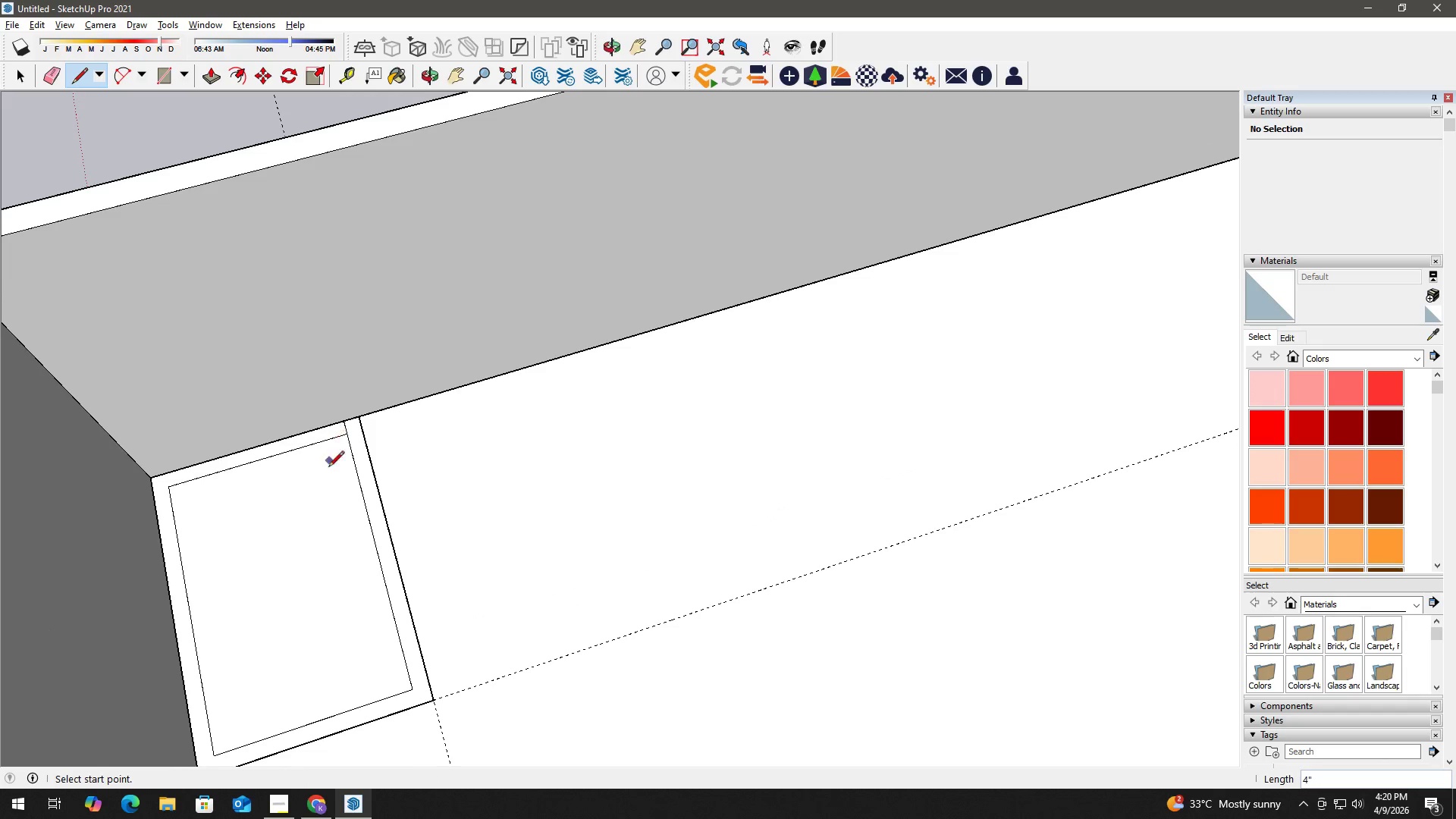 
key(Space)
 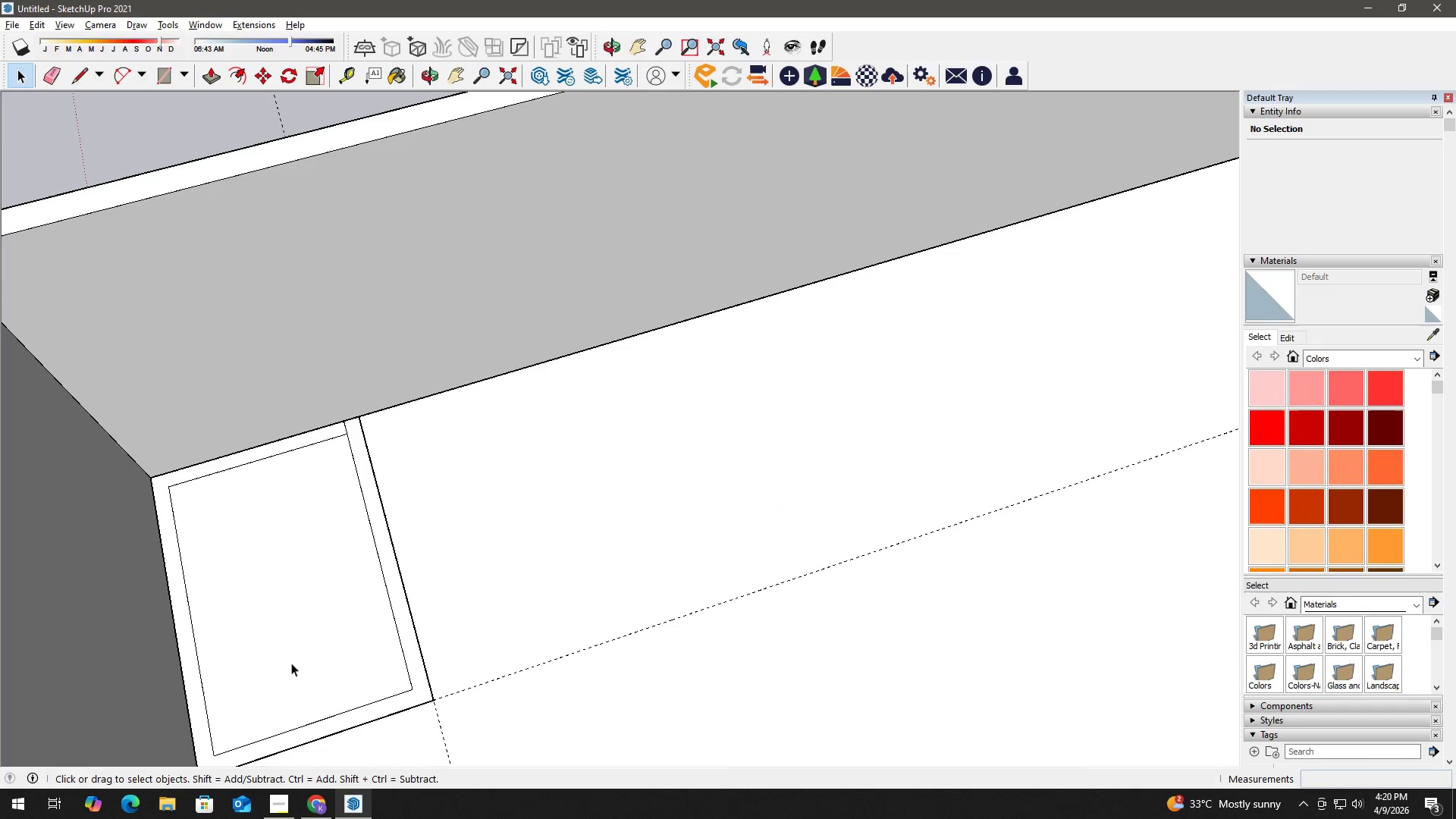 
key(H)
 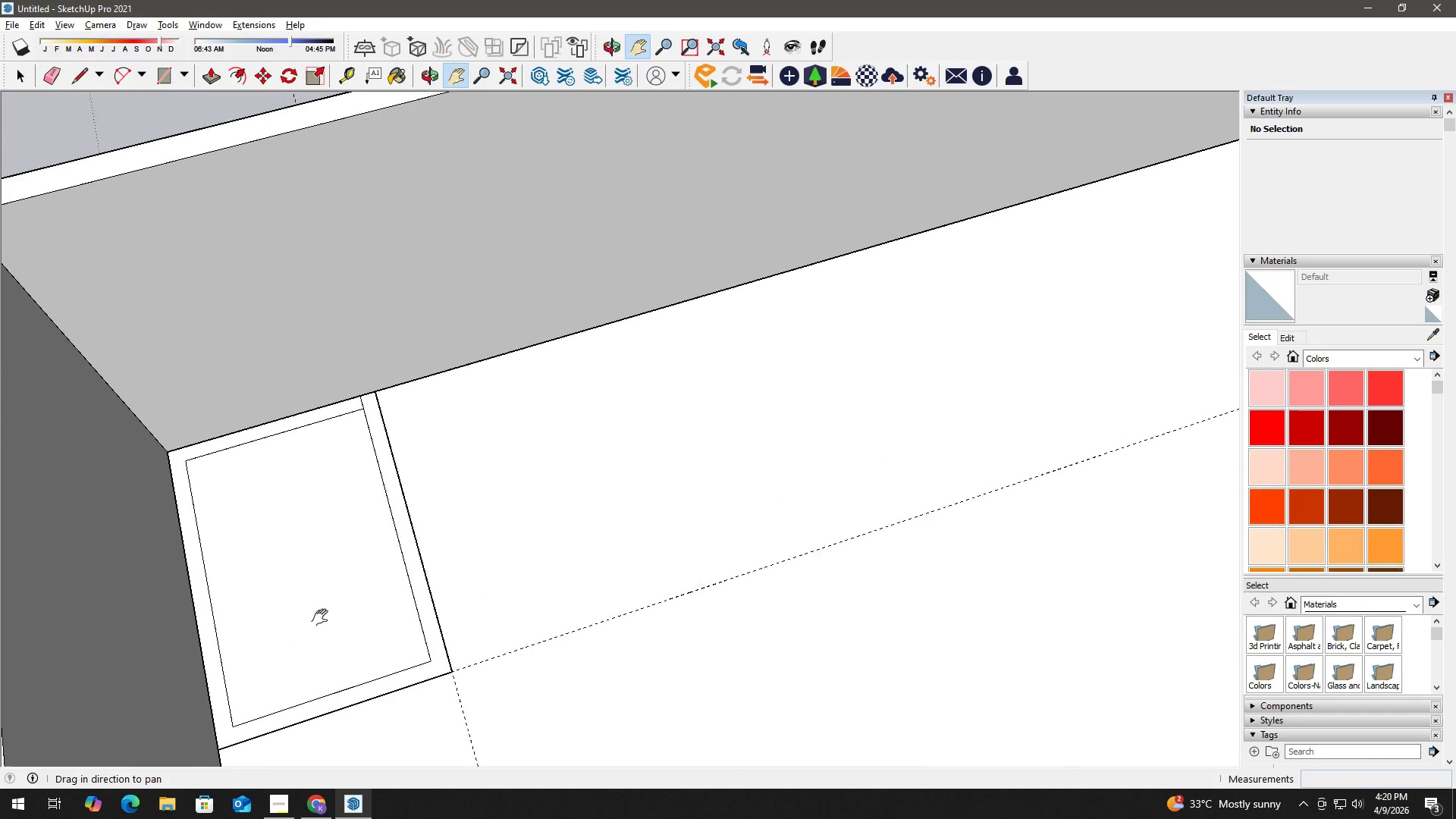 
left_click_drag(start_coordinate=[291, 665], to_coordinate=[361, 560])
 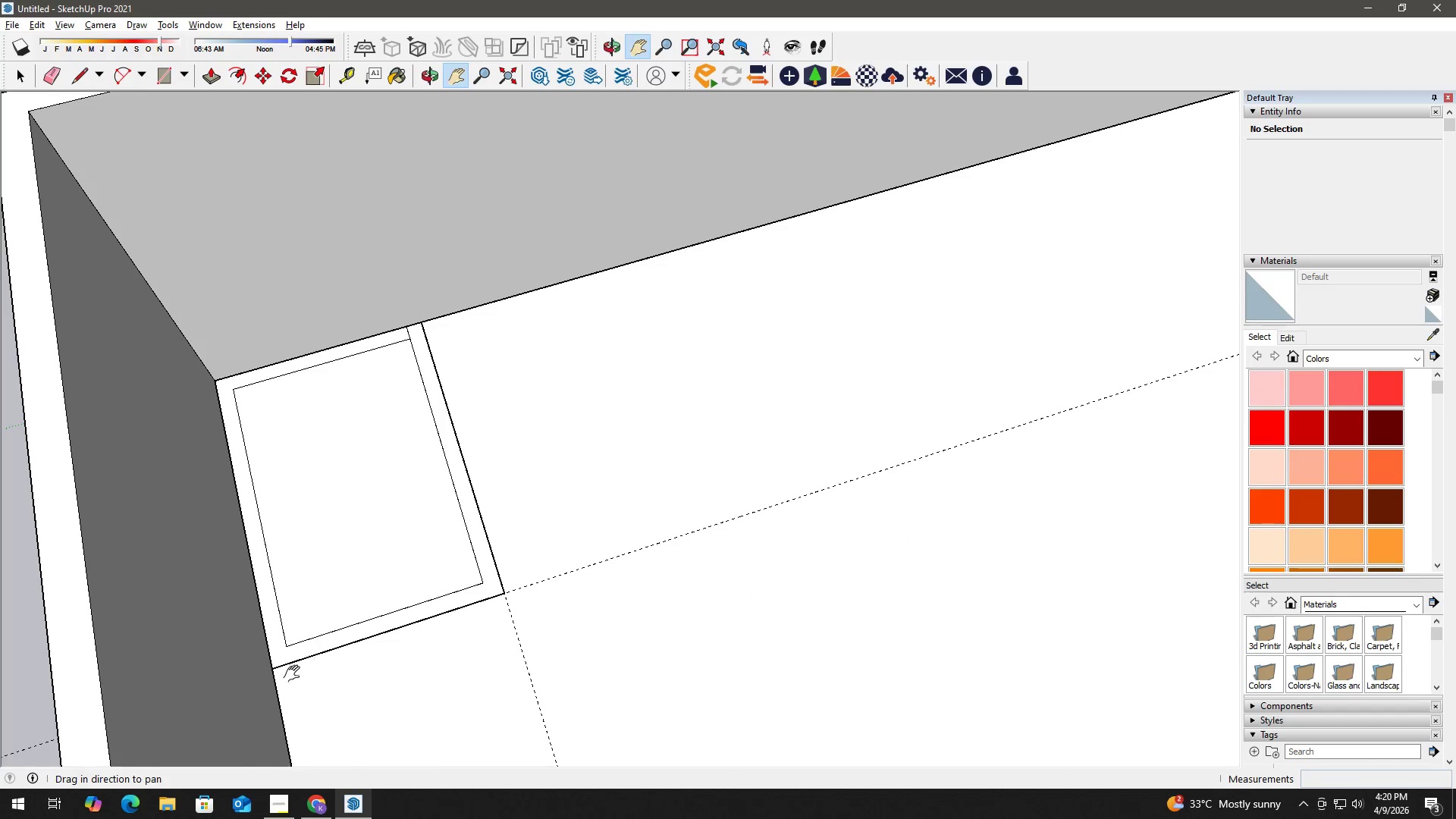 
key(Space)
 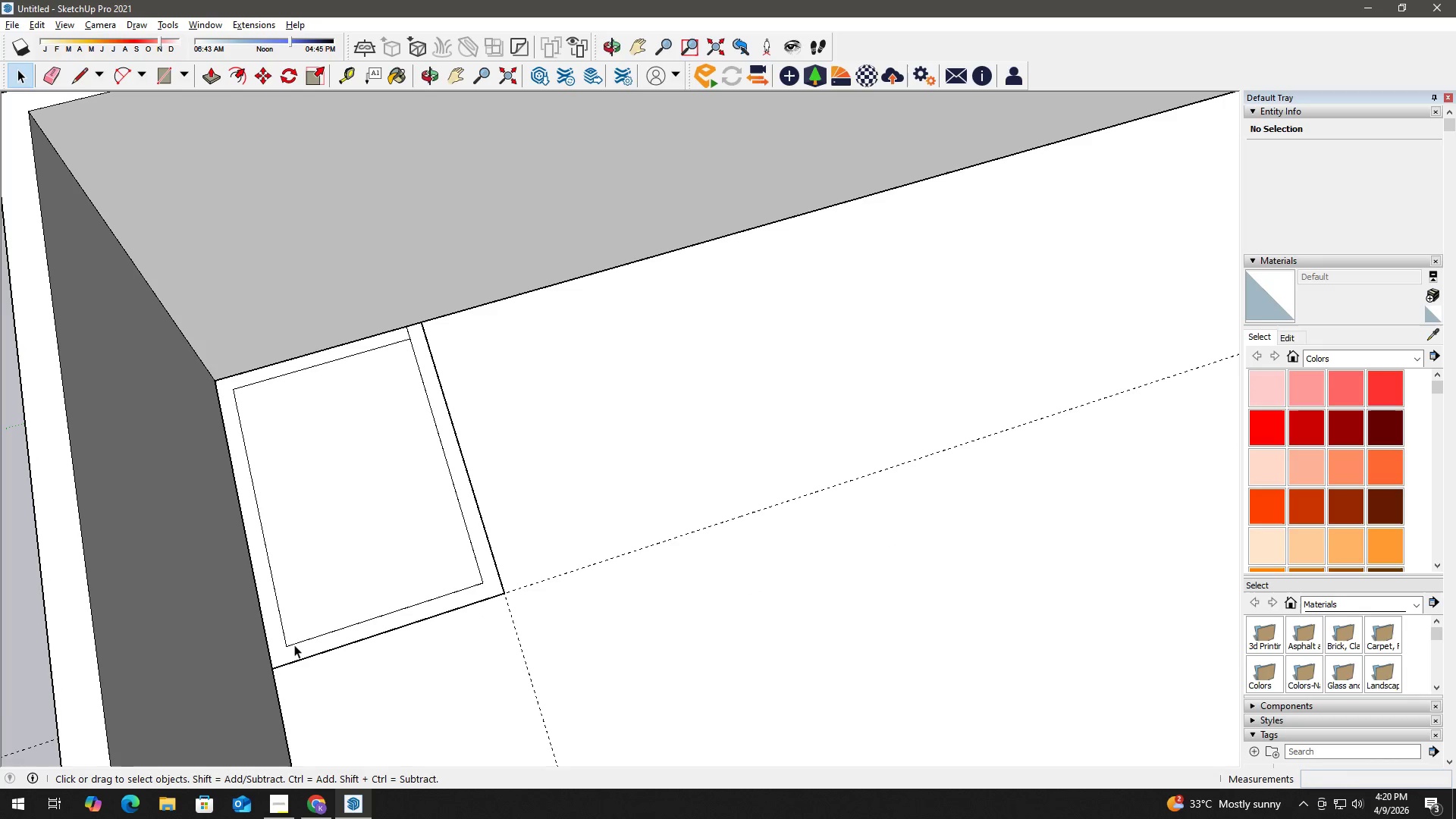 
key(L)
 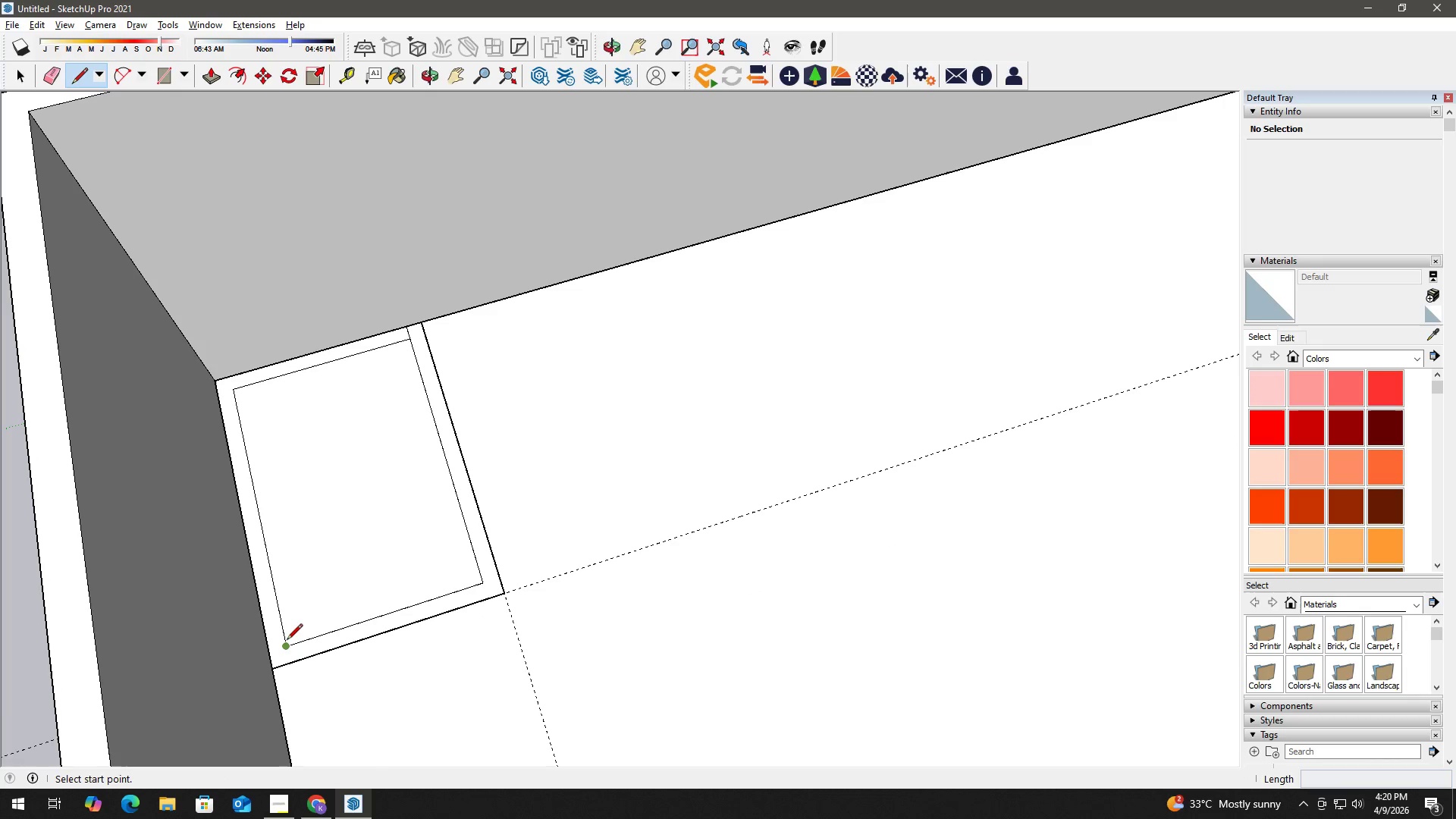 
left_click([287, 641])
 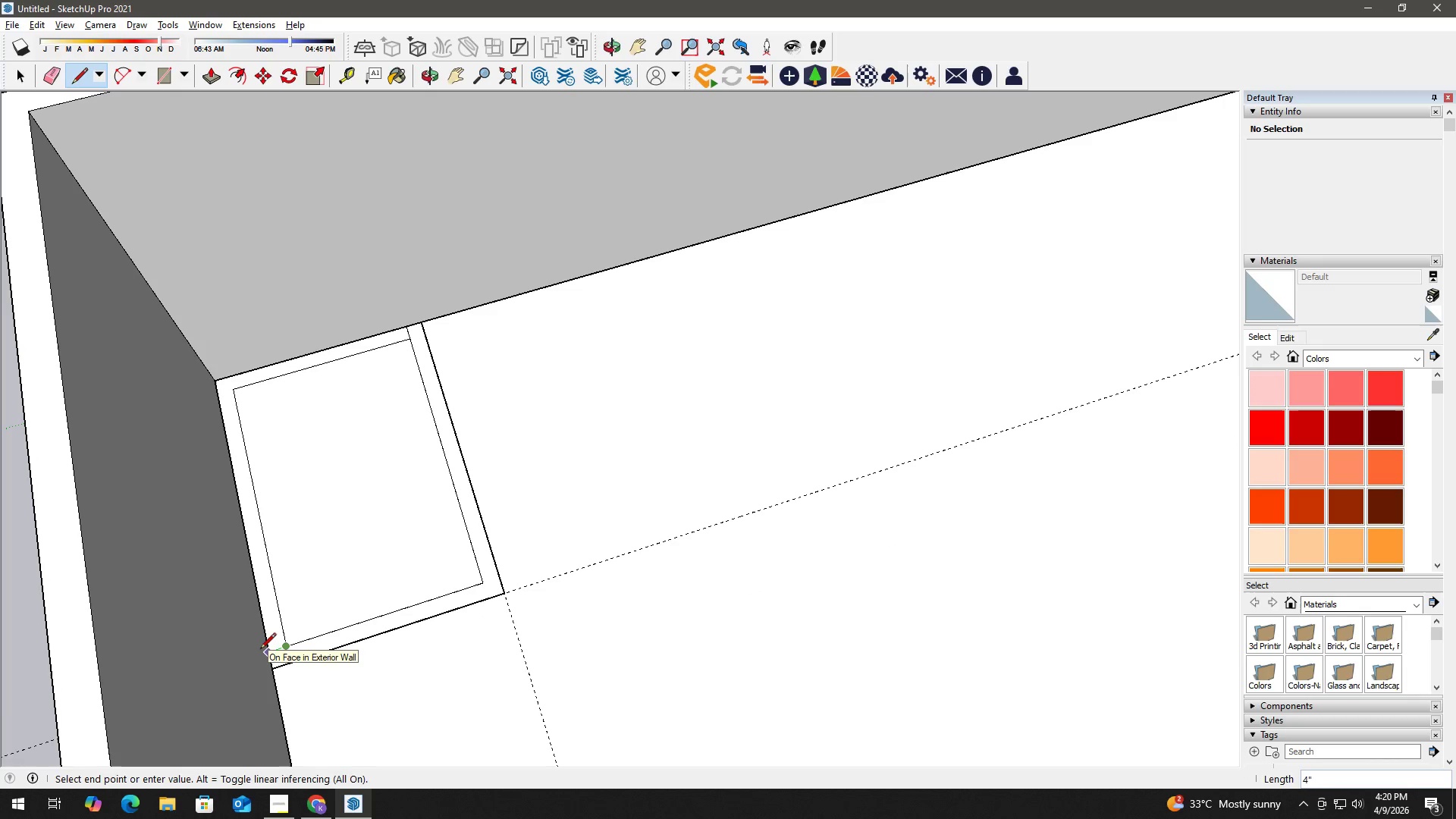 
left_click([260, 650])
 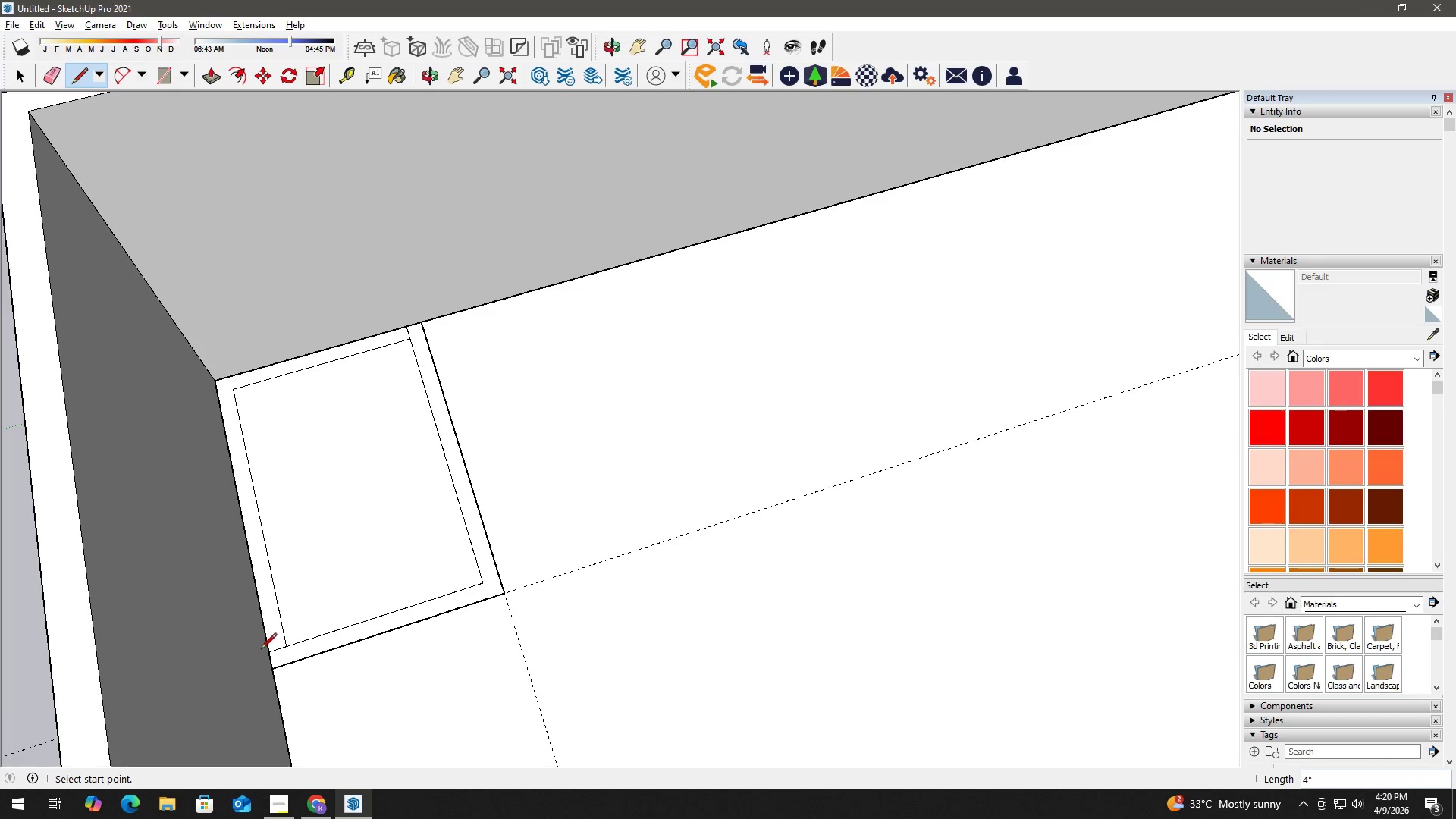 
key(Space)
 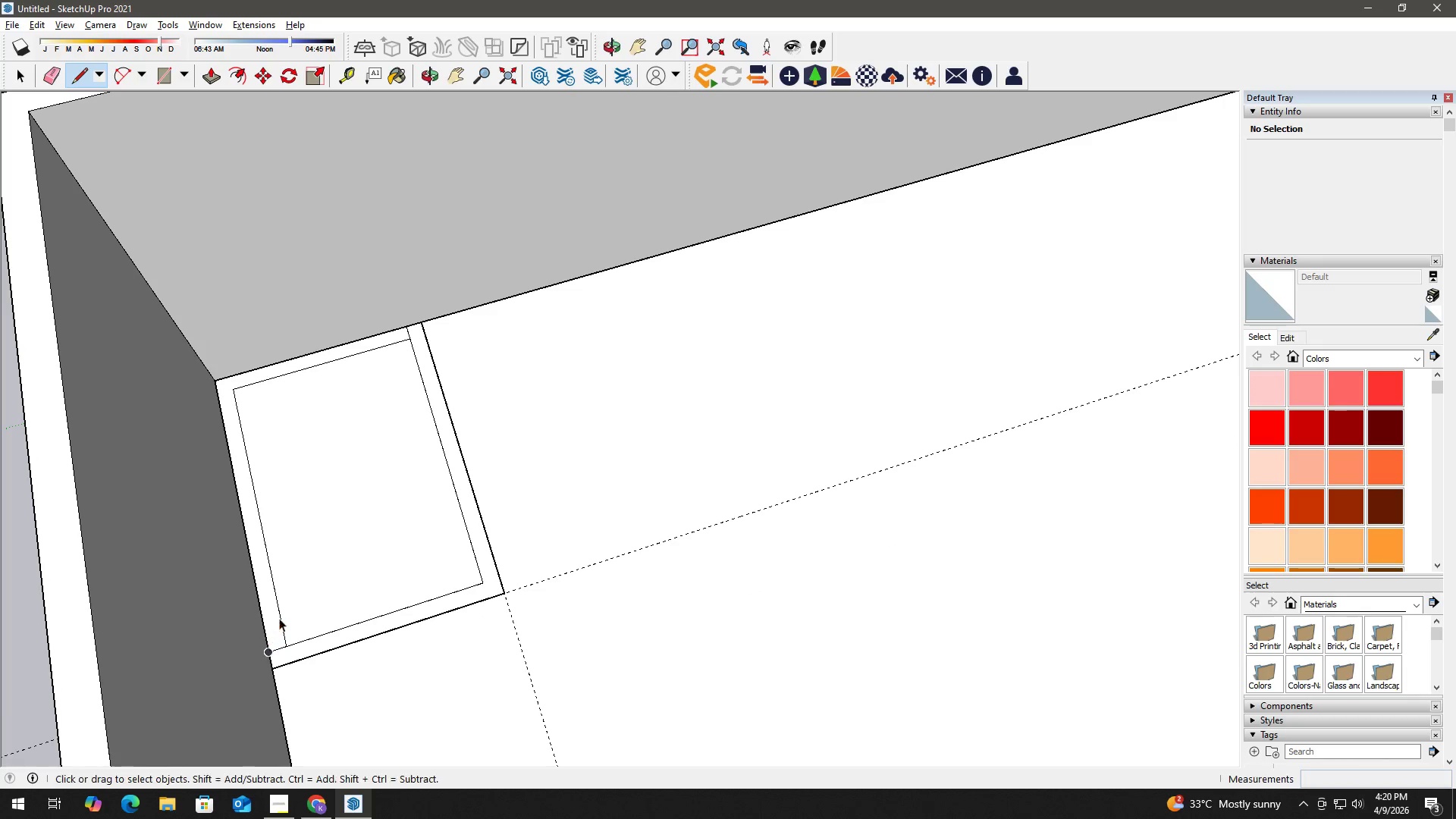 
key(E)
 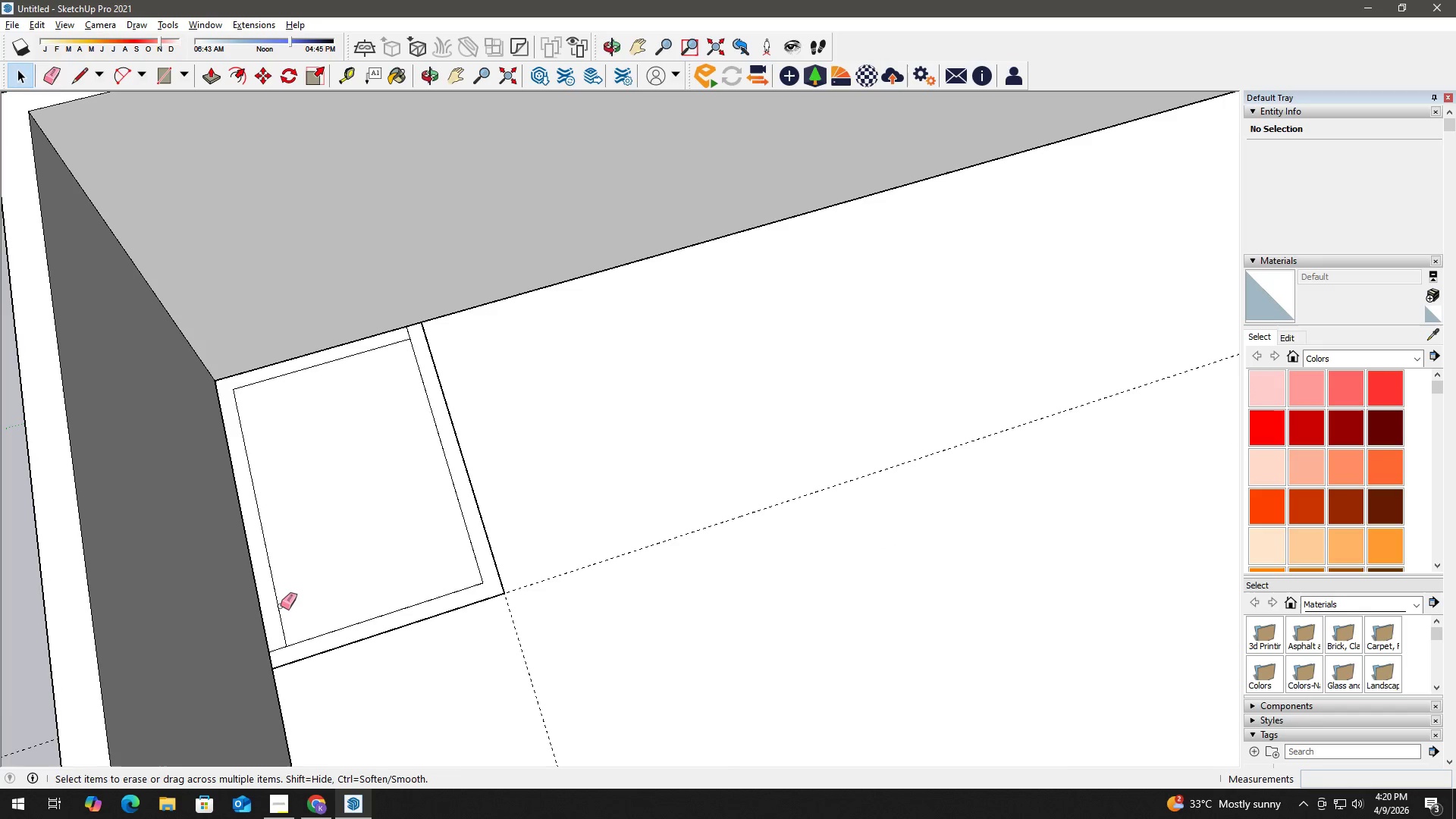 
left_click_drag(start_coordinate=[281, 606], to_coordinate=[268, 598])
 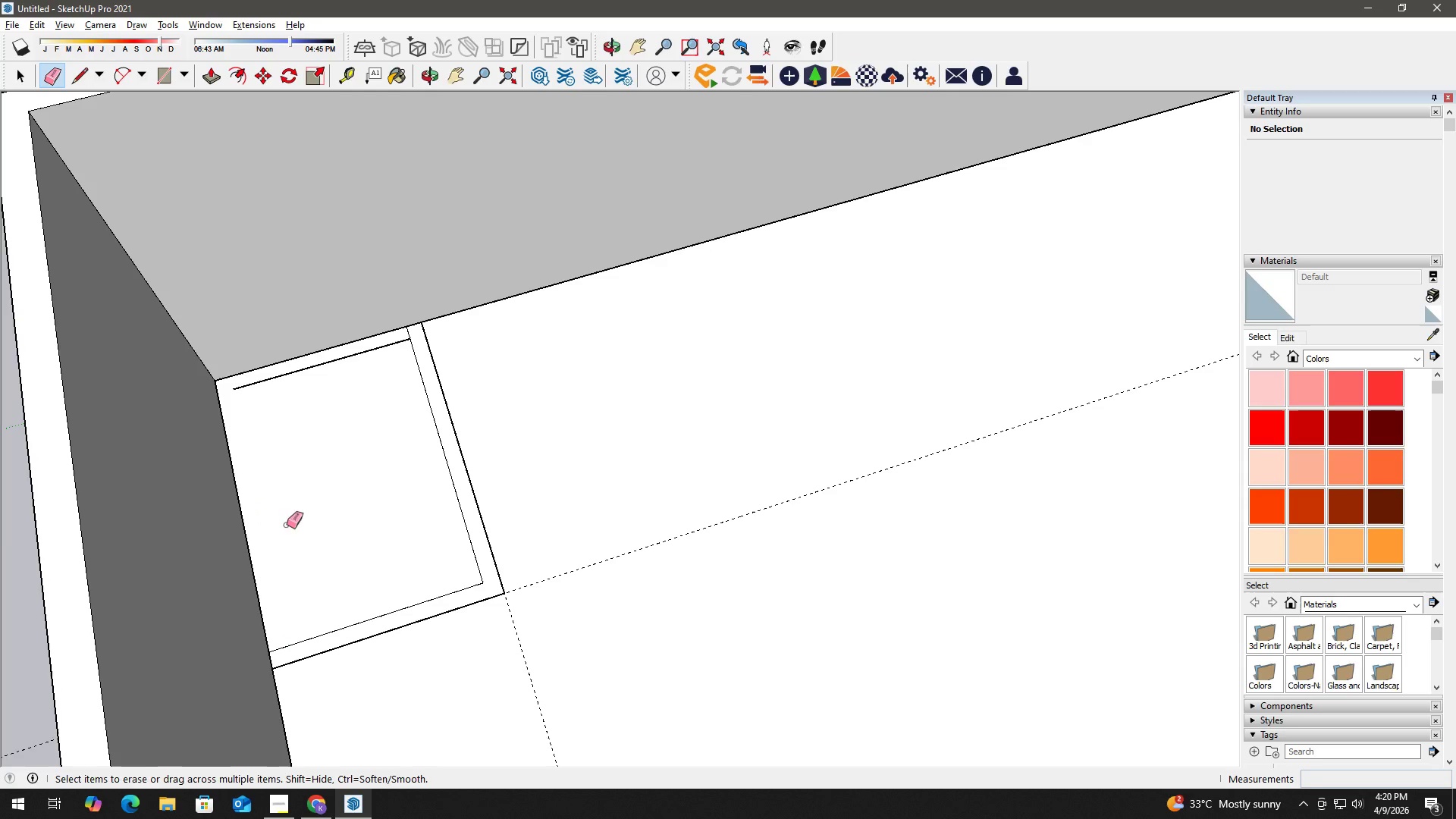 
key(Space)
 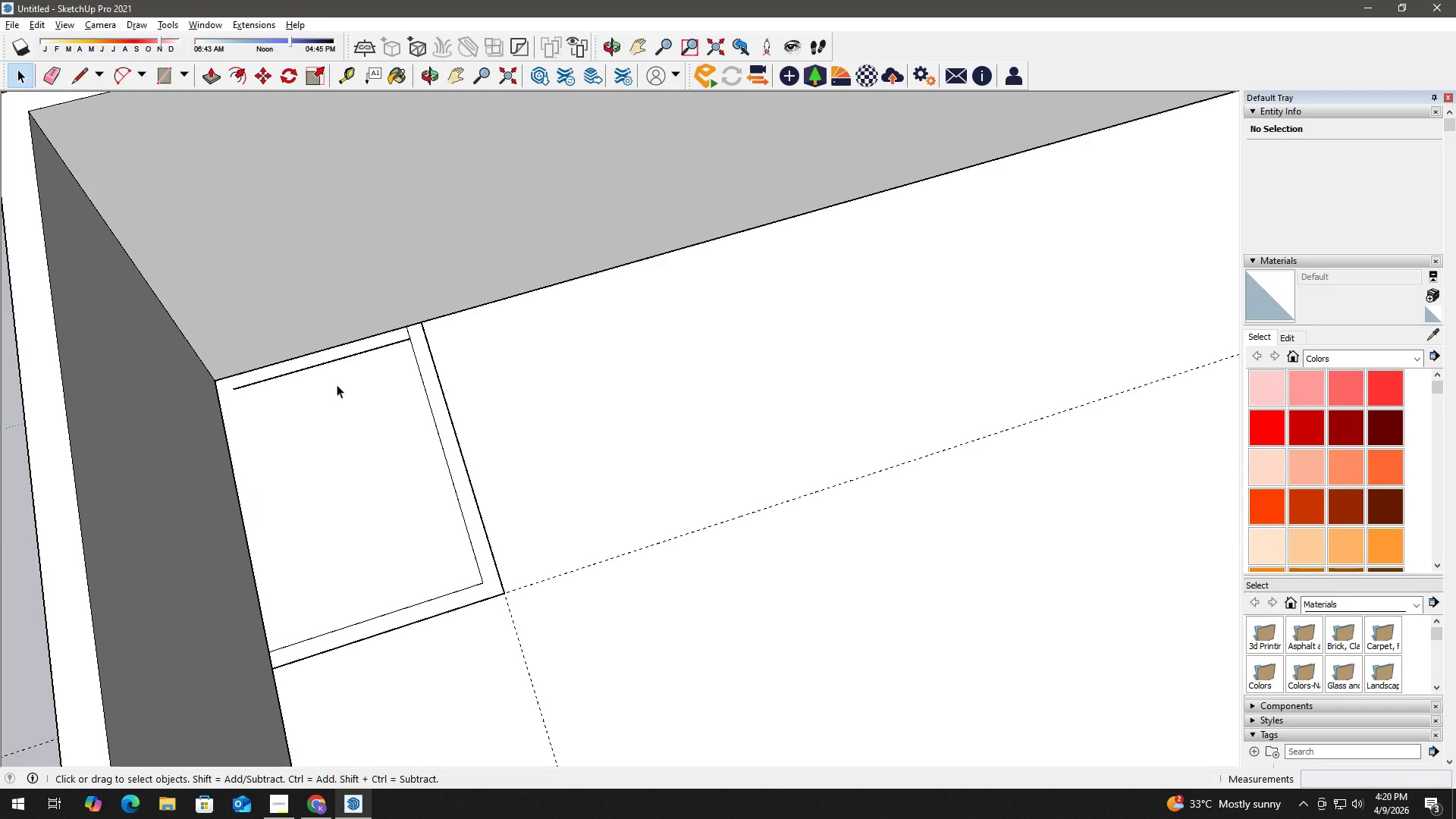 
key(E)
 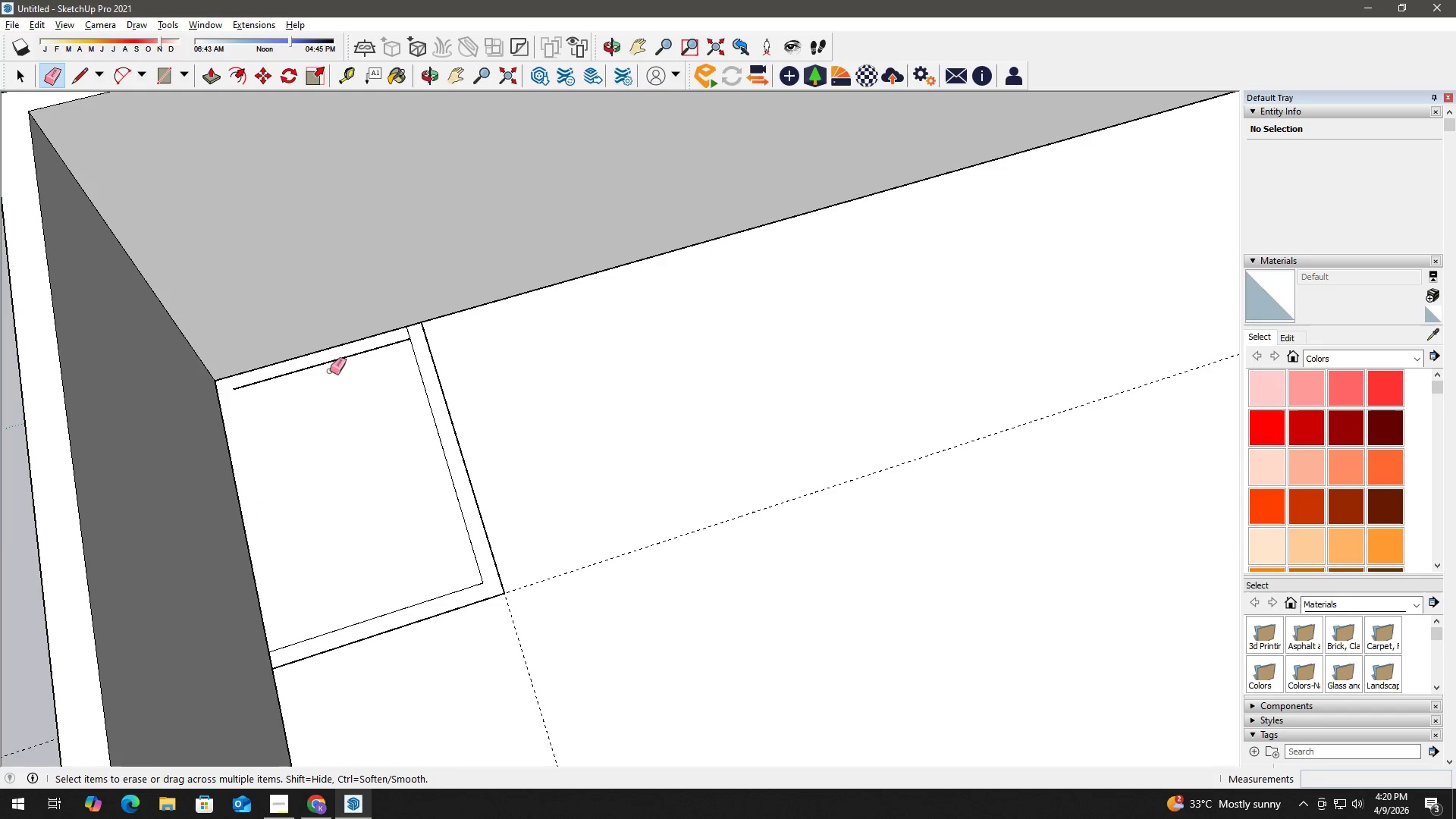 
left_click_drag(start_coordinate=[330, 369], to_coordinate=[327, 350])
 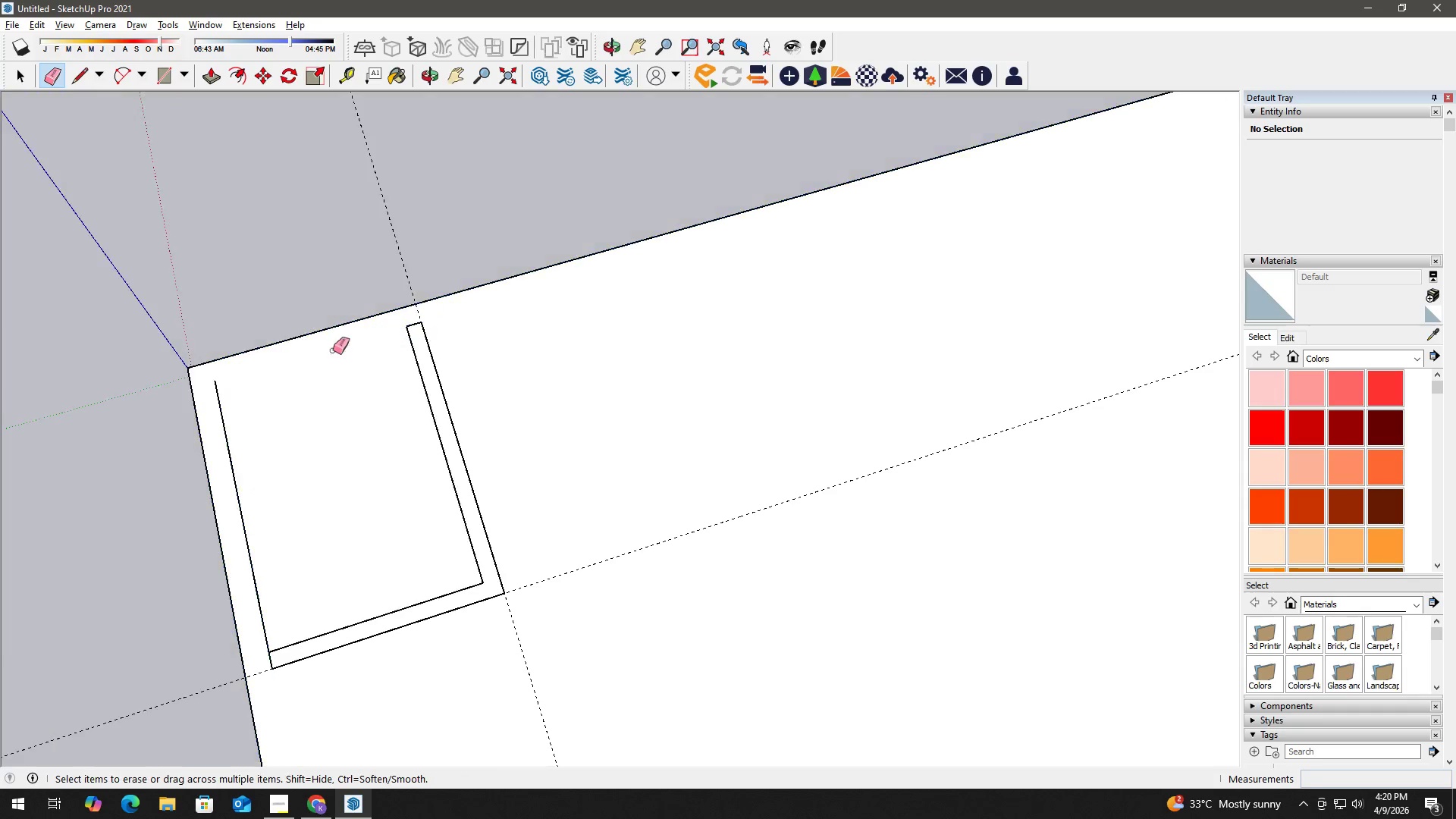 
key(Space)
 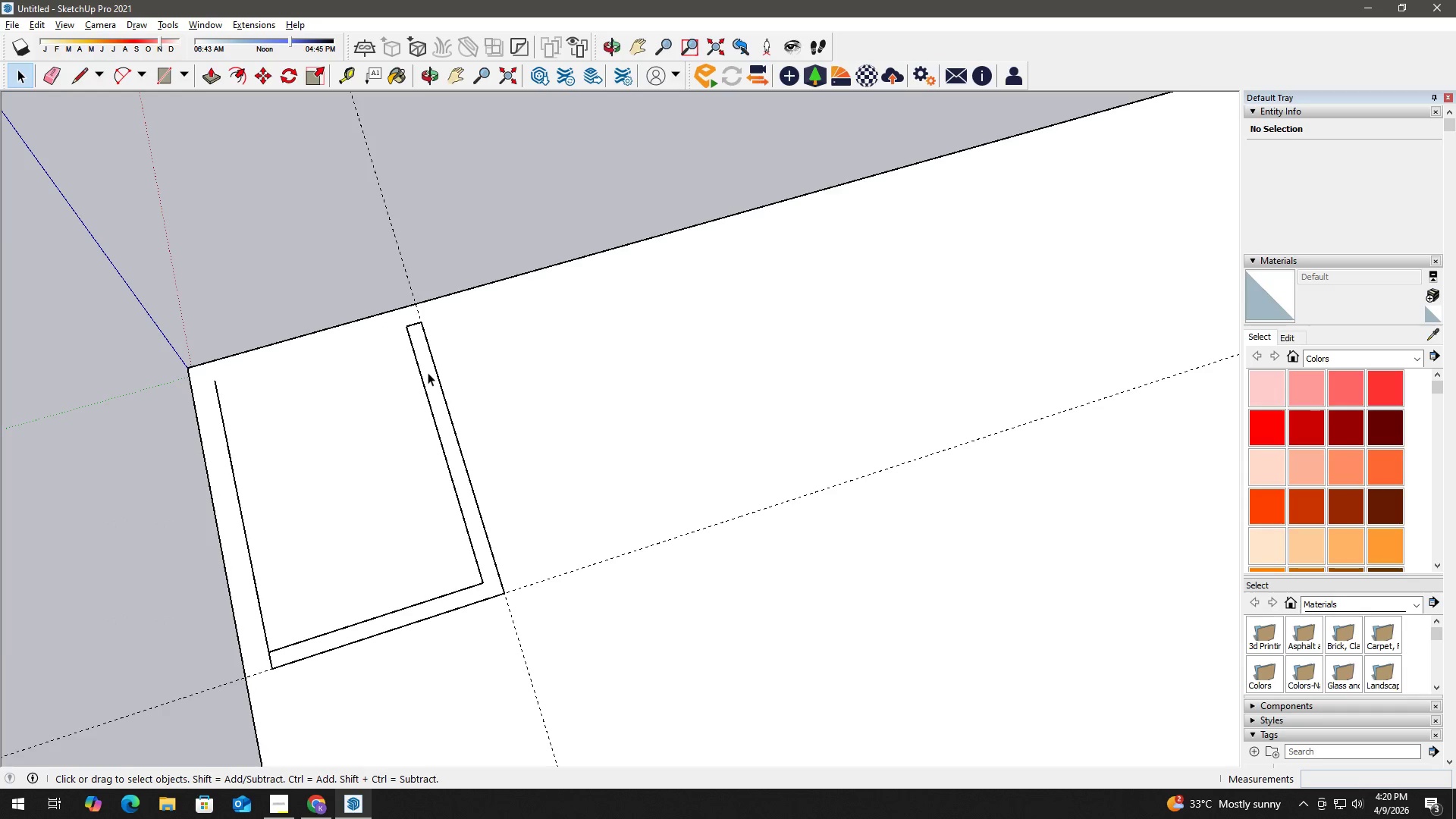 
key(Control+ControlLeft)
 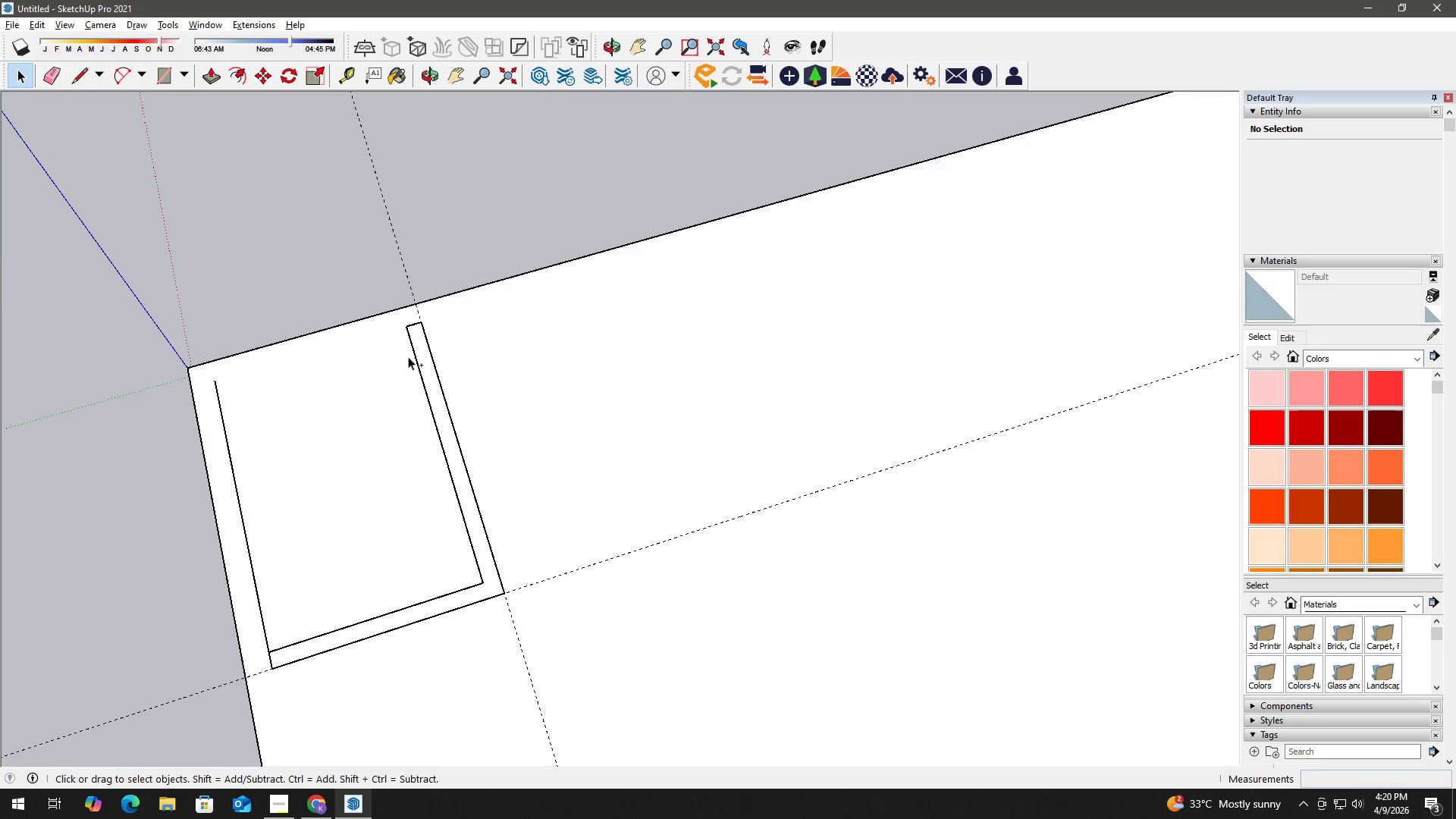 
key(Control+Z)
 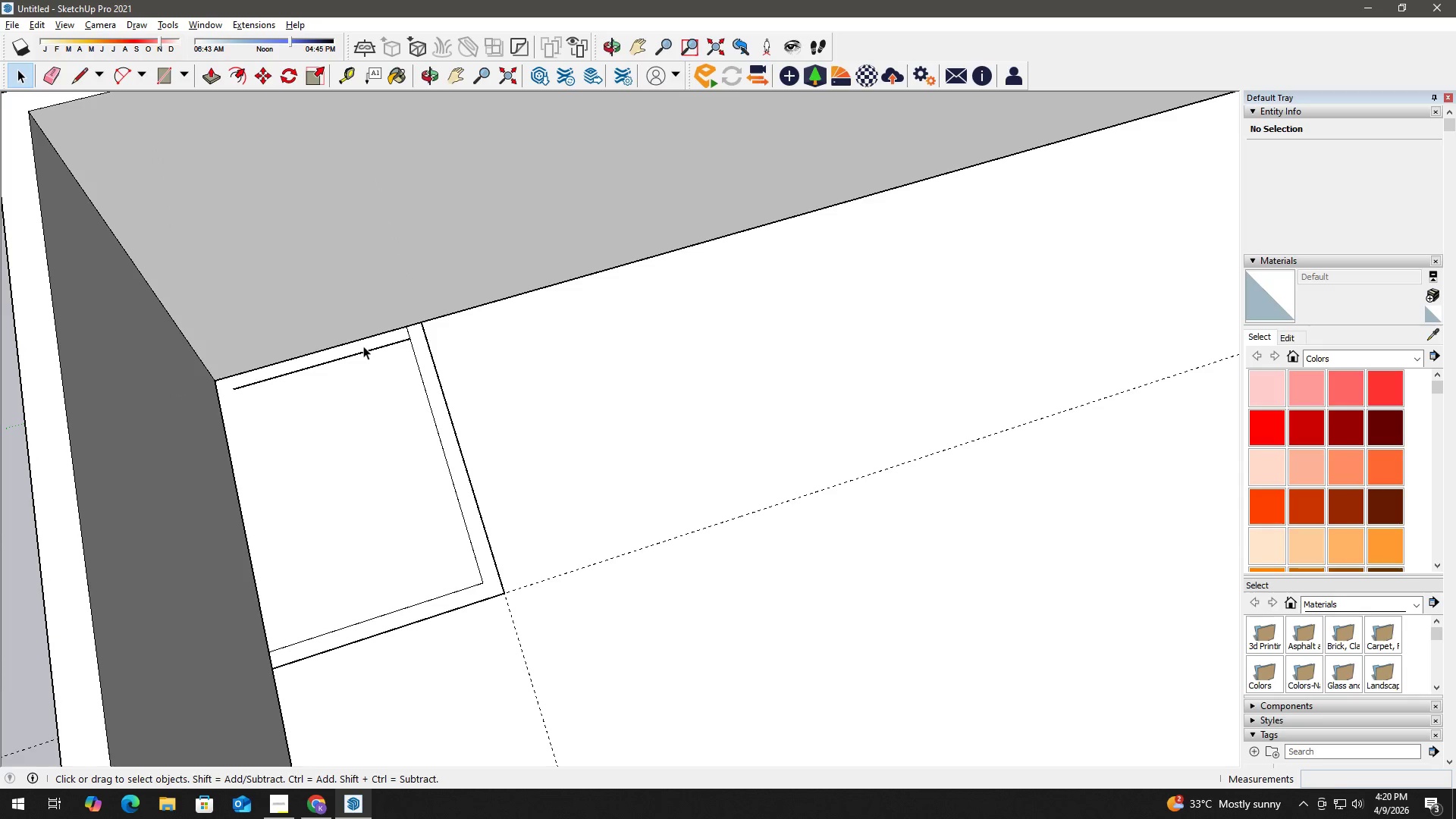 
key(Space)
 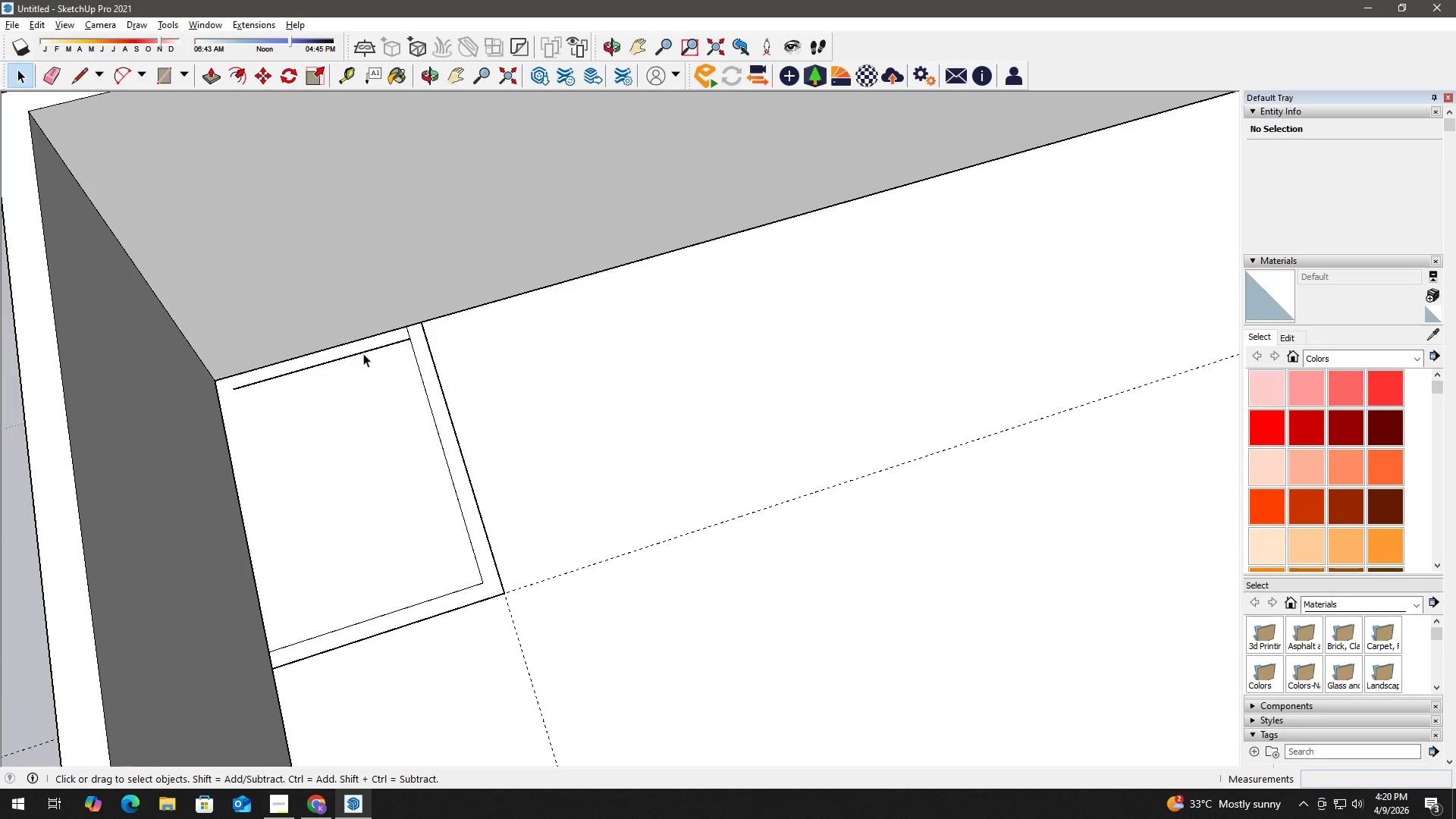 
key(E)
 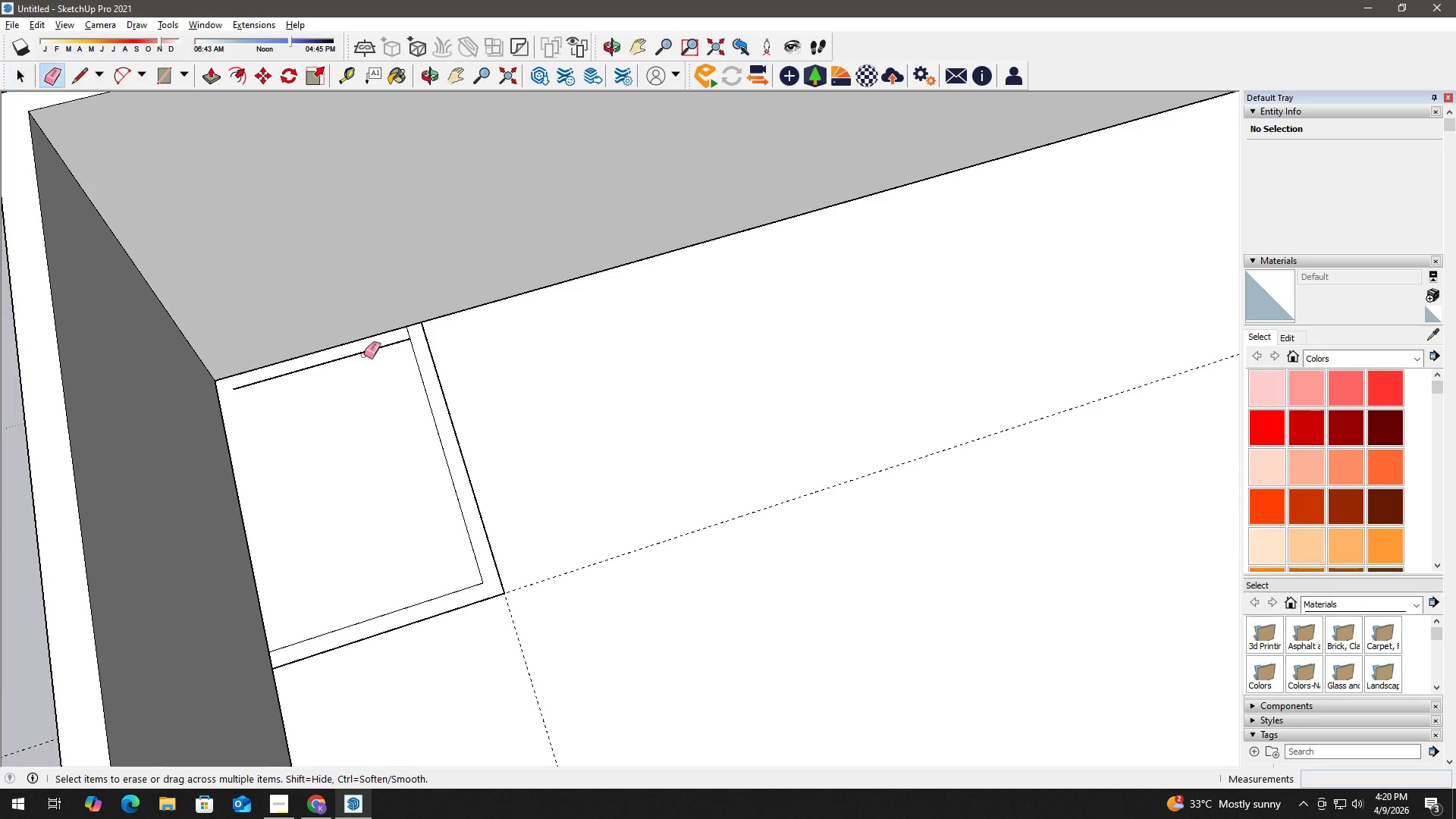 
left_click_drag(start_coordinate=[364, 355], to_coordinate=[366, 349])
 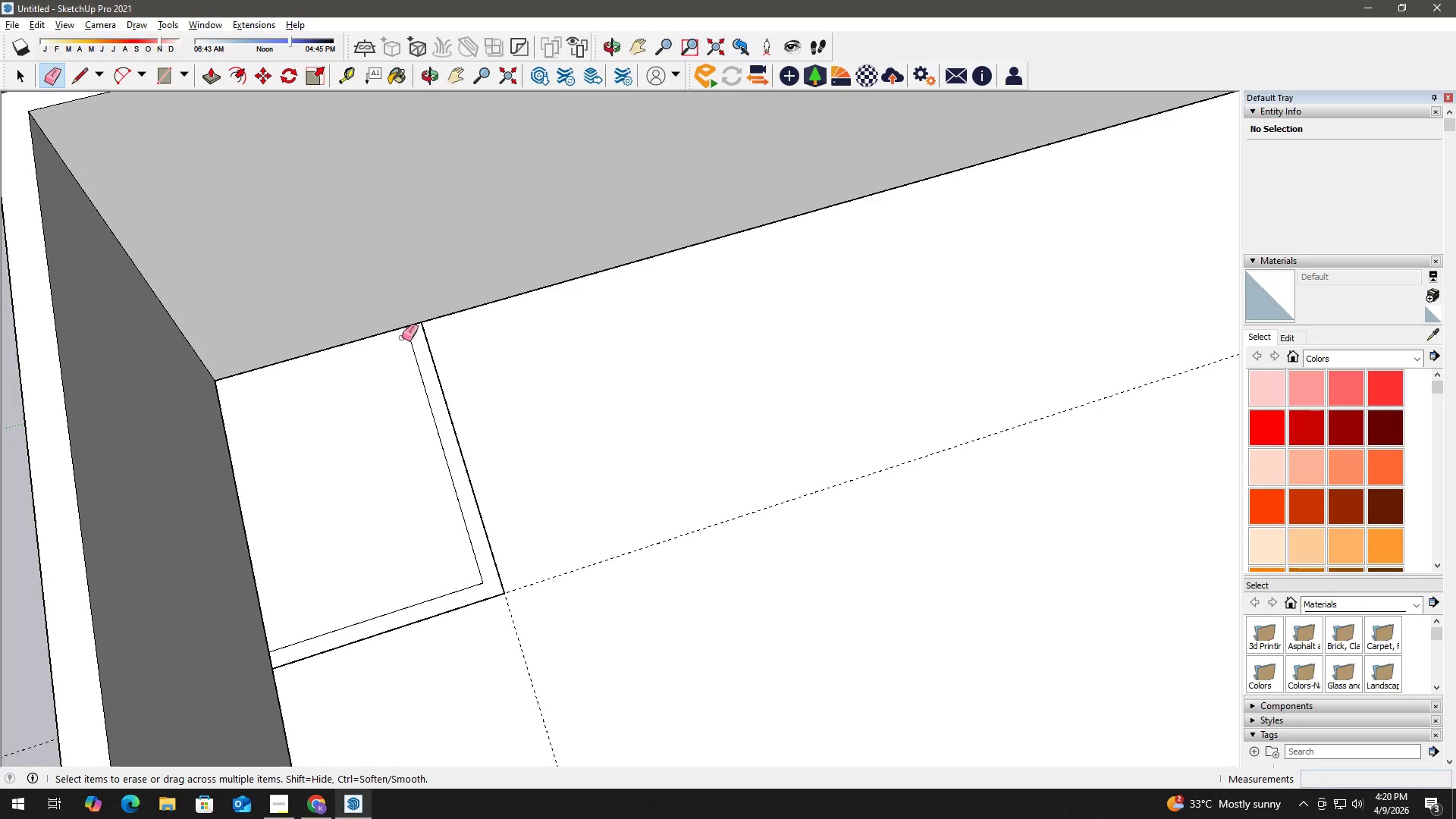 
key(Space)
 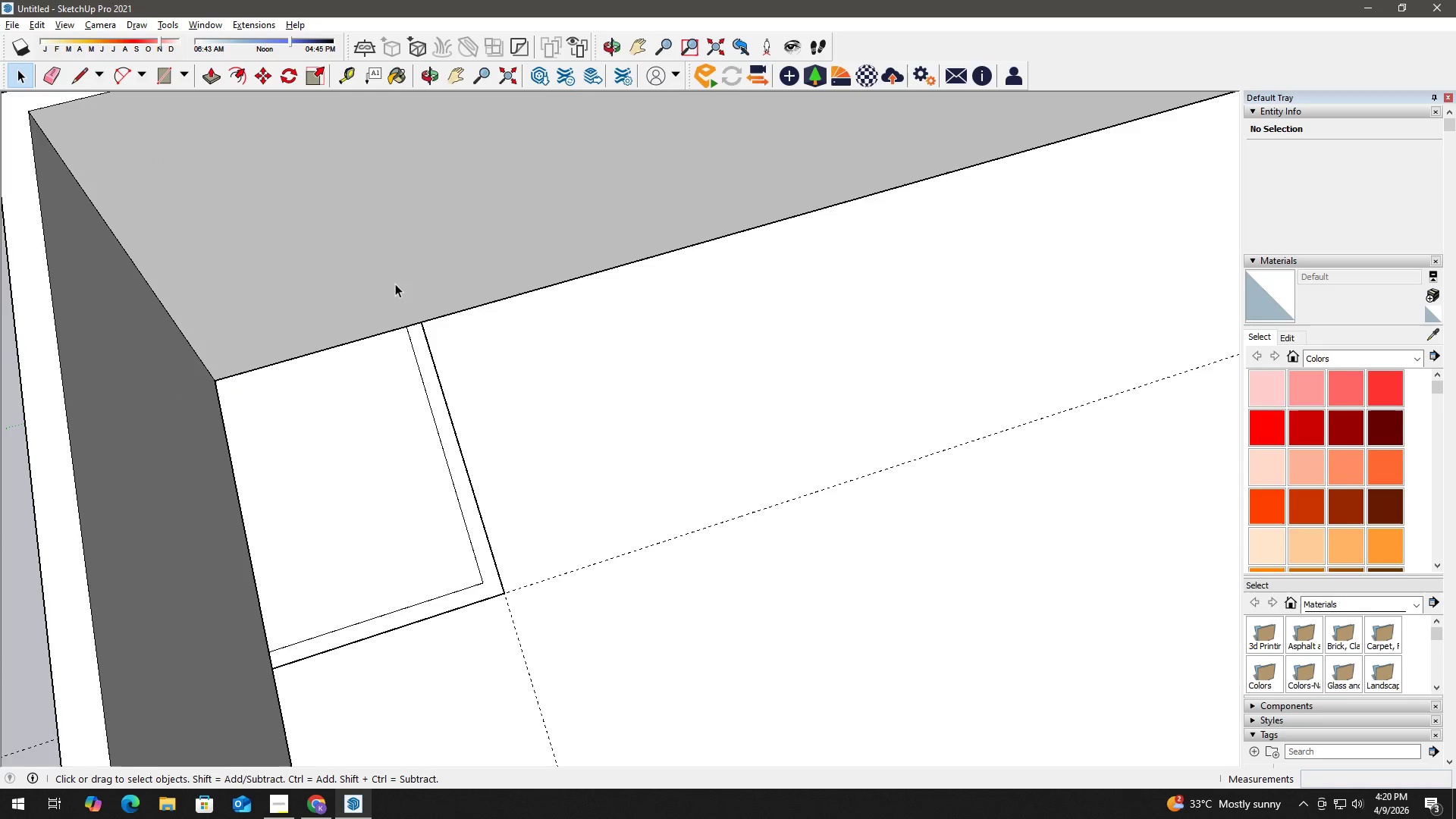 
left_click([392, 277])
 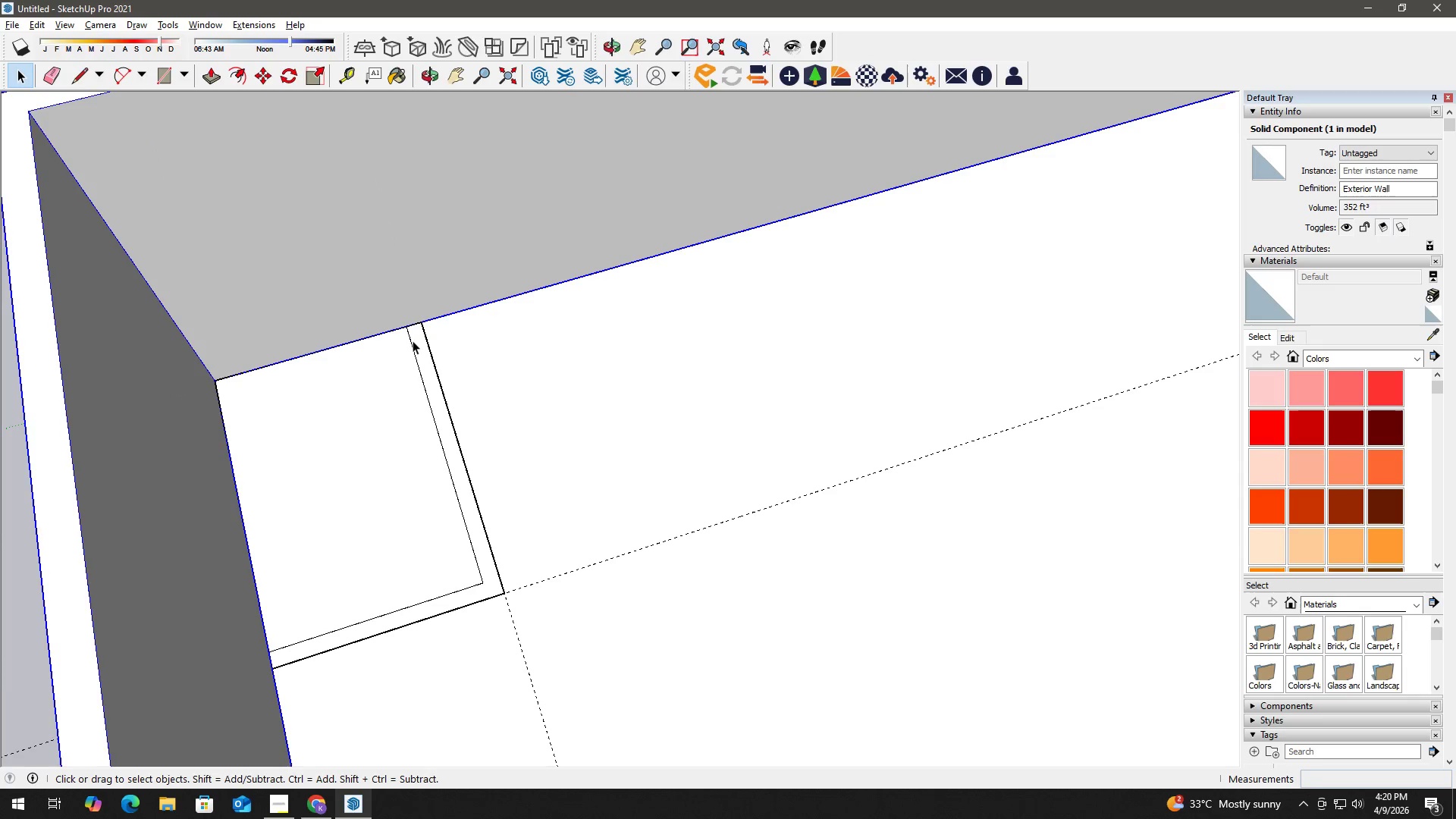 
double_click([419, 344])
 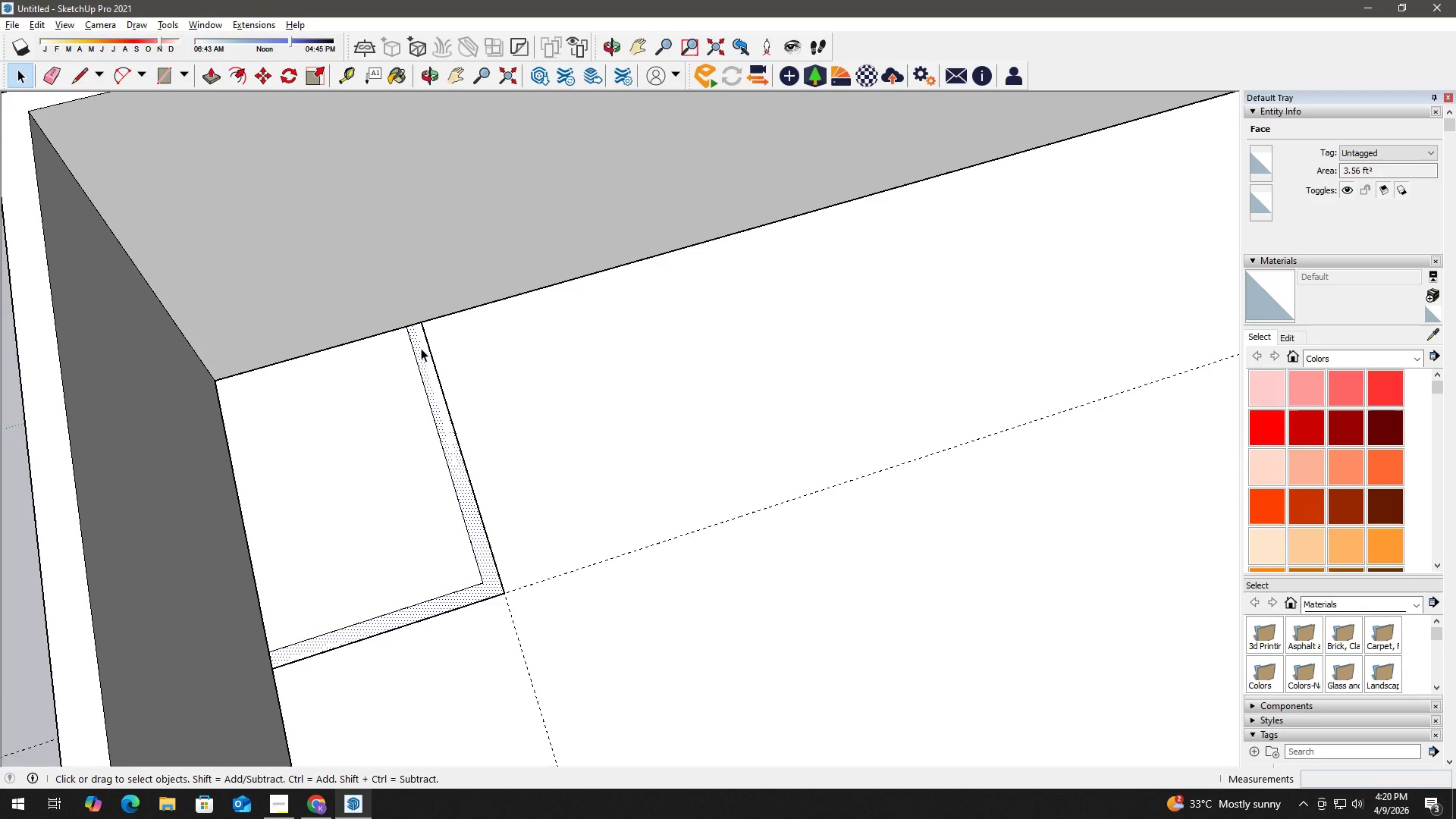 
key(P)
 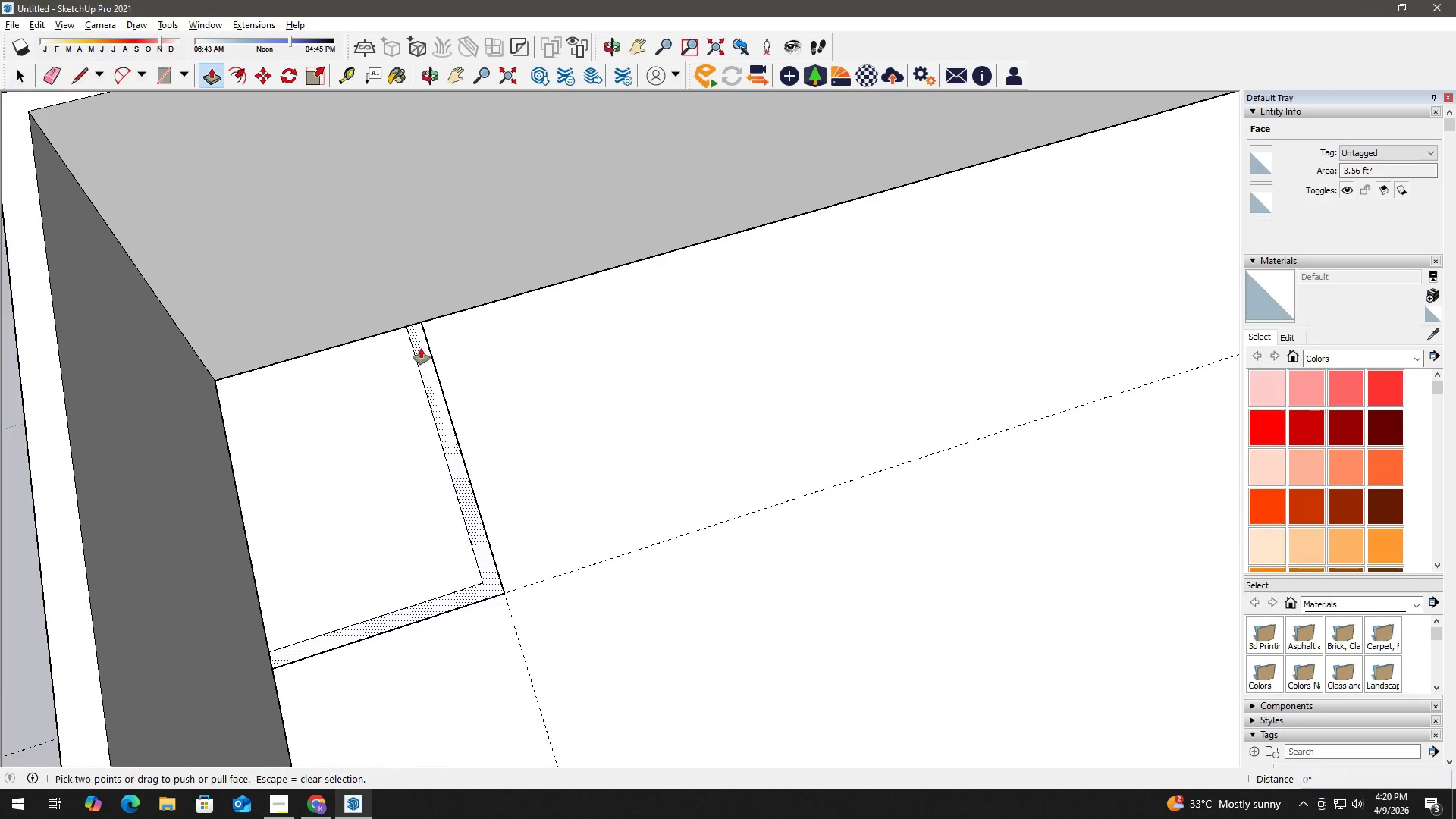 
left_click([421, 348])
 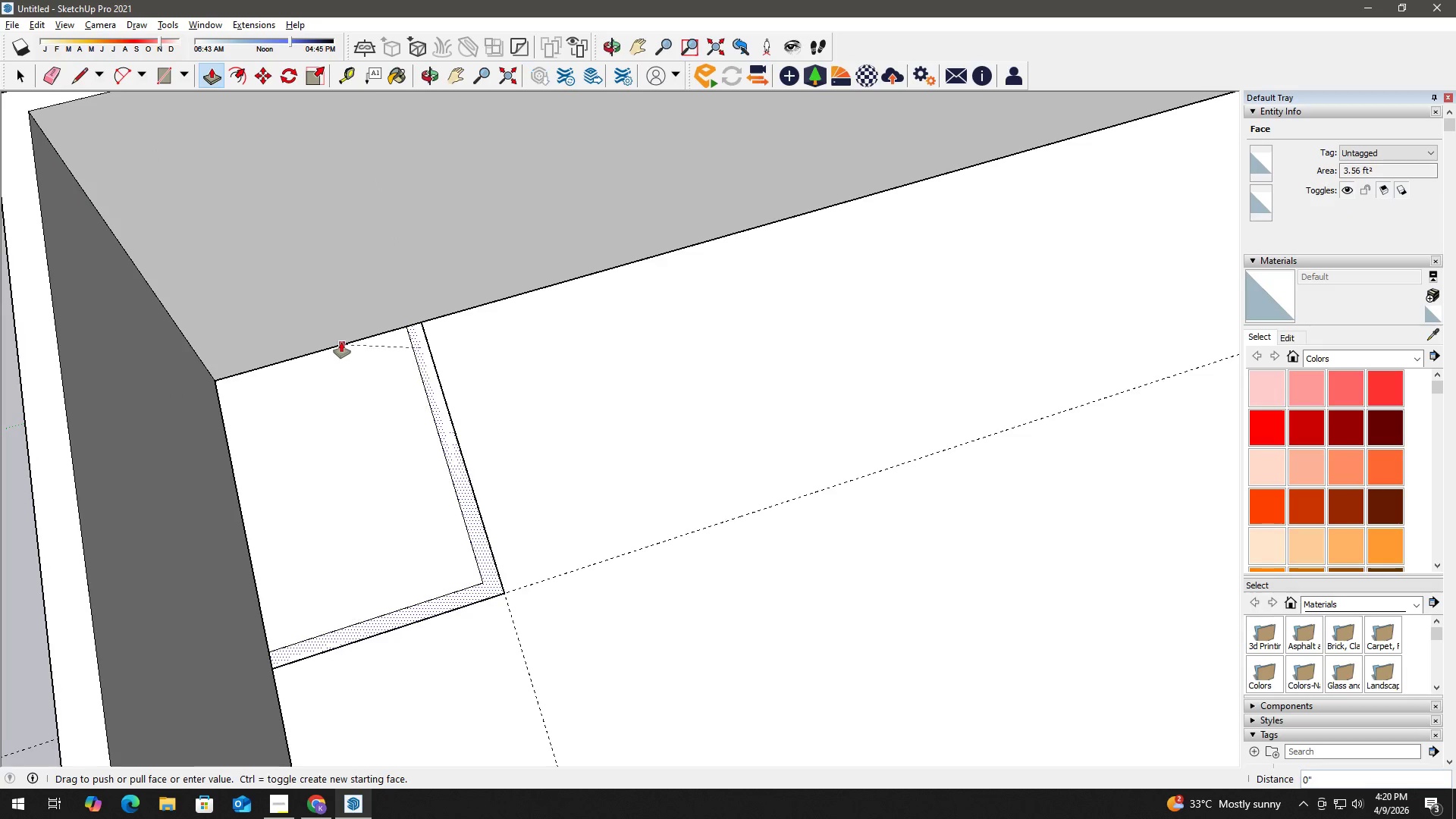 
scroll: coordinate [317, 331], scroll_direction: down, amount: 6.0
 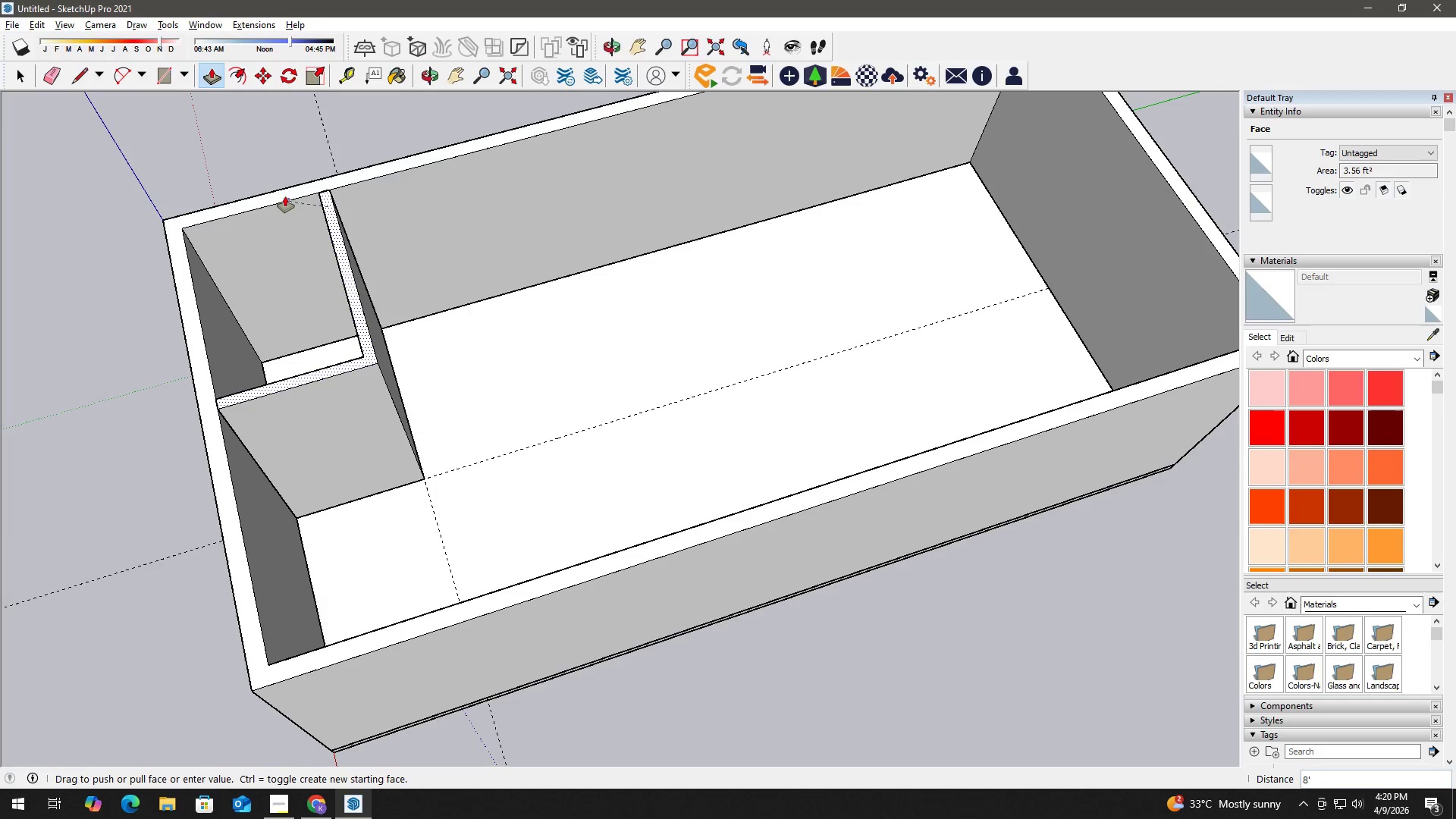 
left_click([285, 196])
 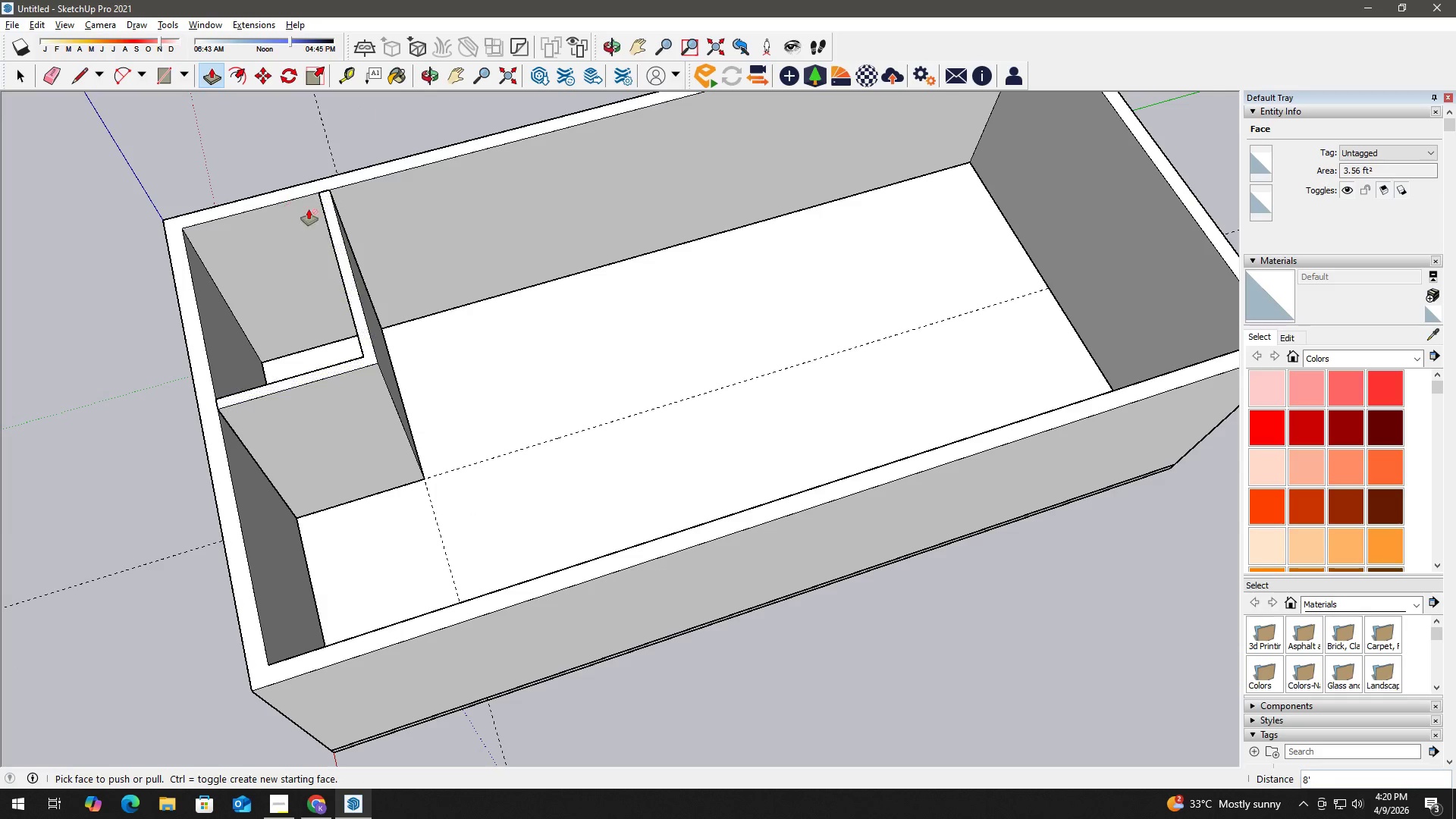 
key(Space)
 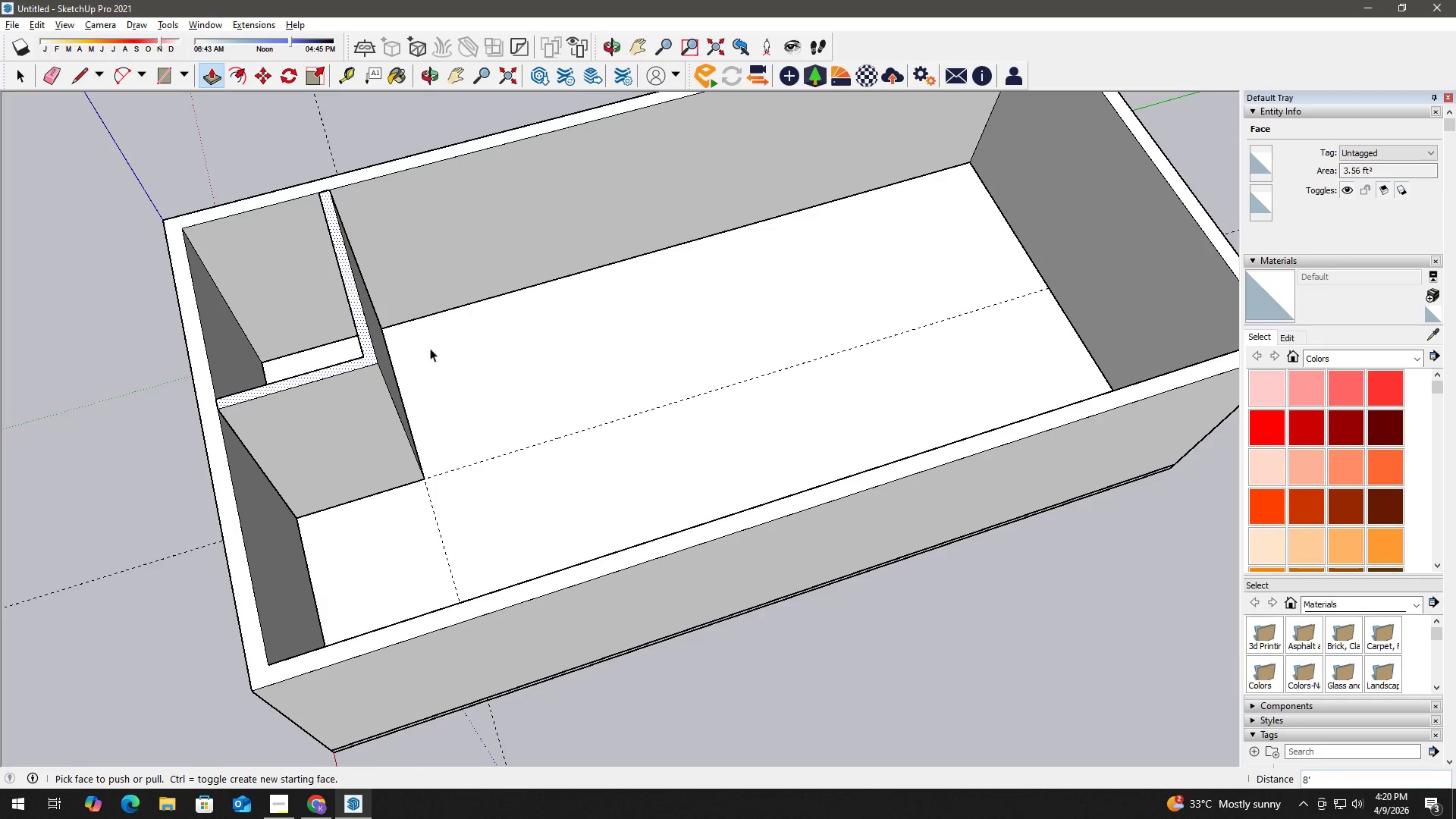 
key(E)
 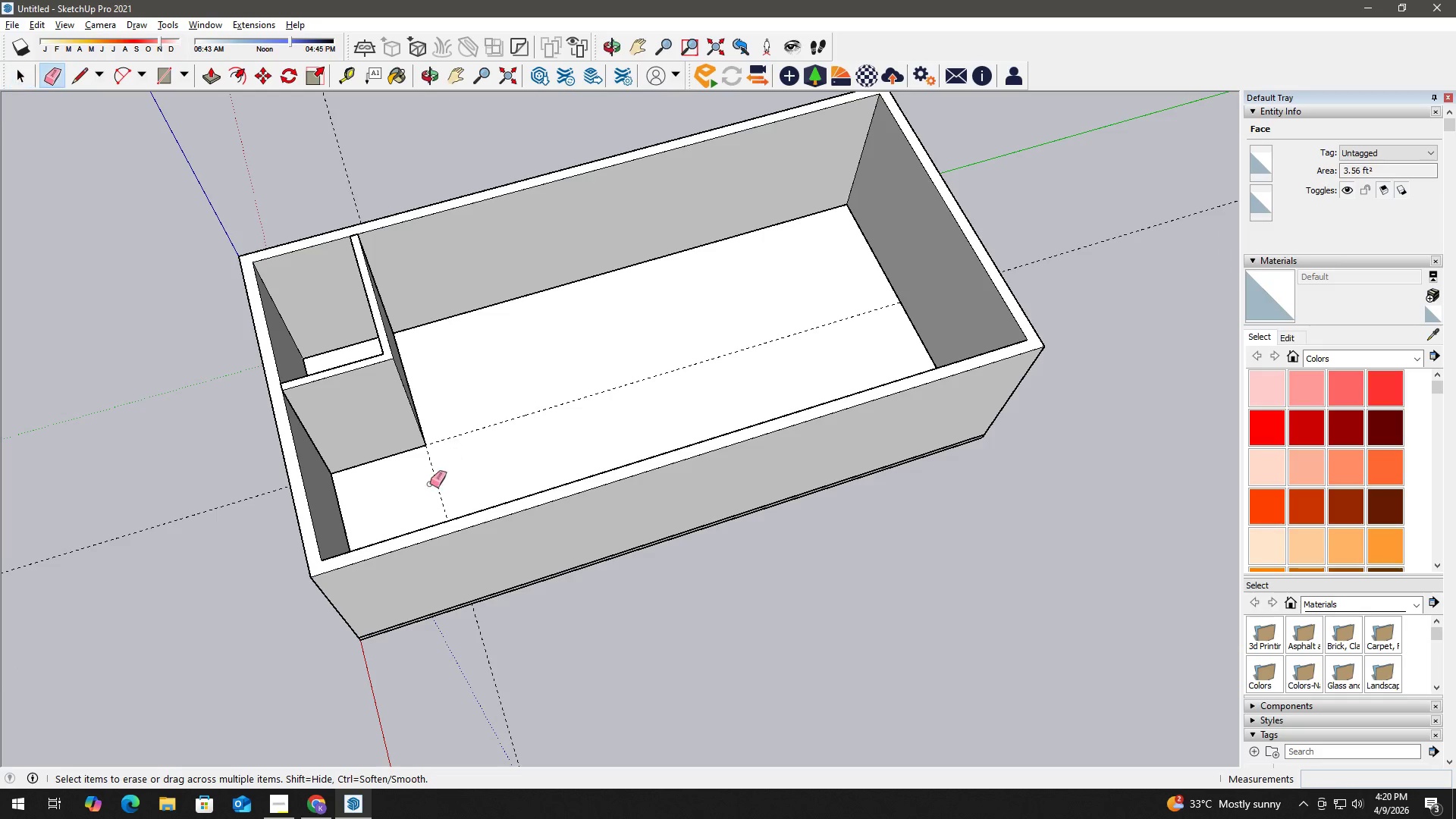 
left_click_drag(start_coordinate=[428, 485], to_coordinate=[466, 419])
 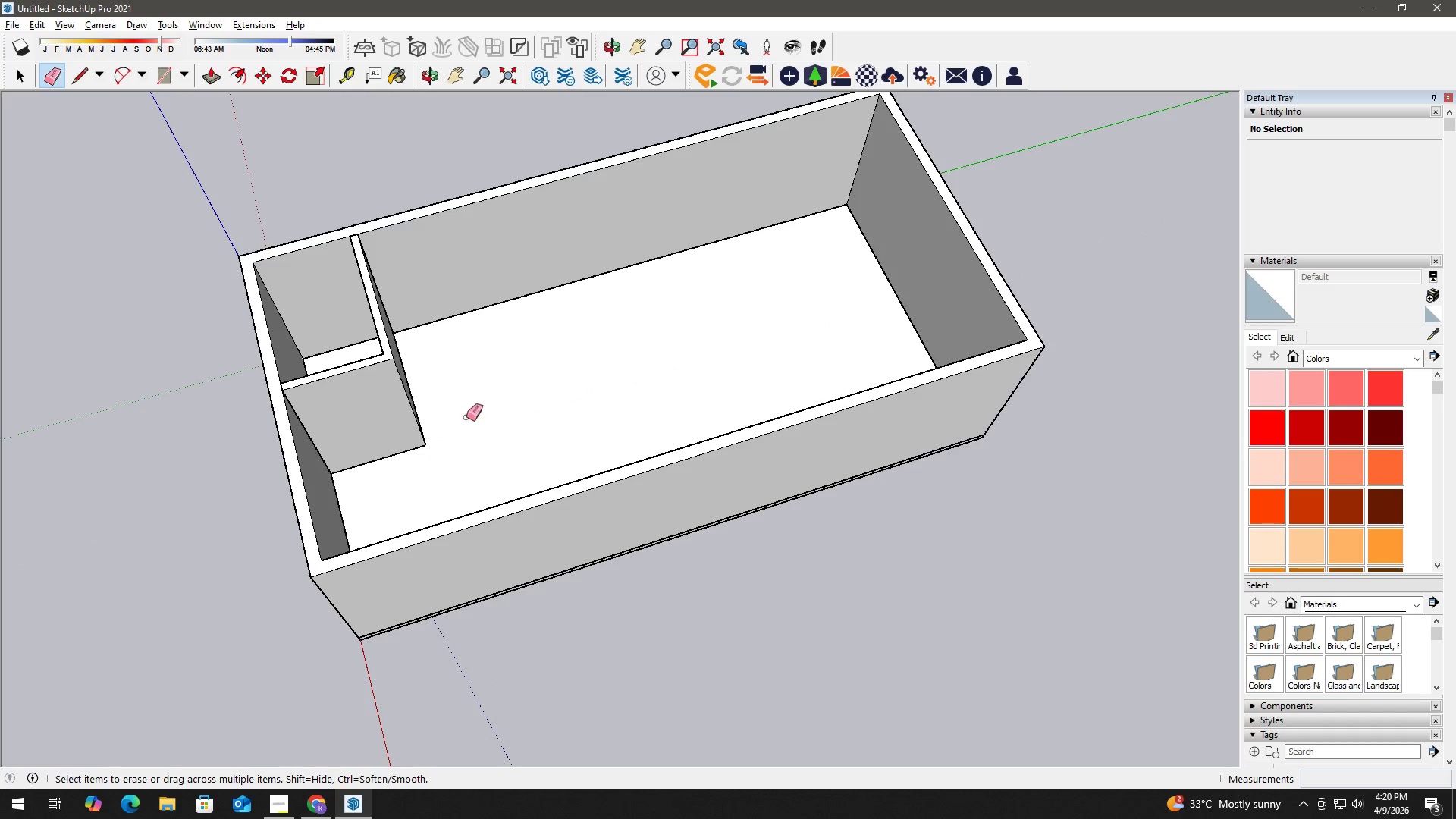 
scroll: coordinate [430, 352], scroll_direction: down, amount: 3.0
 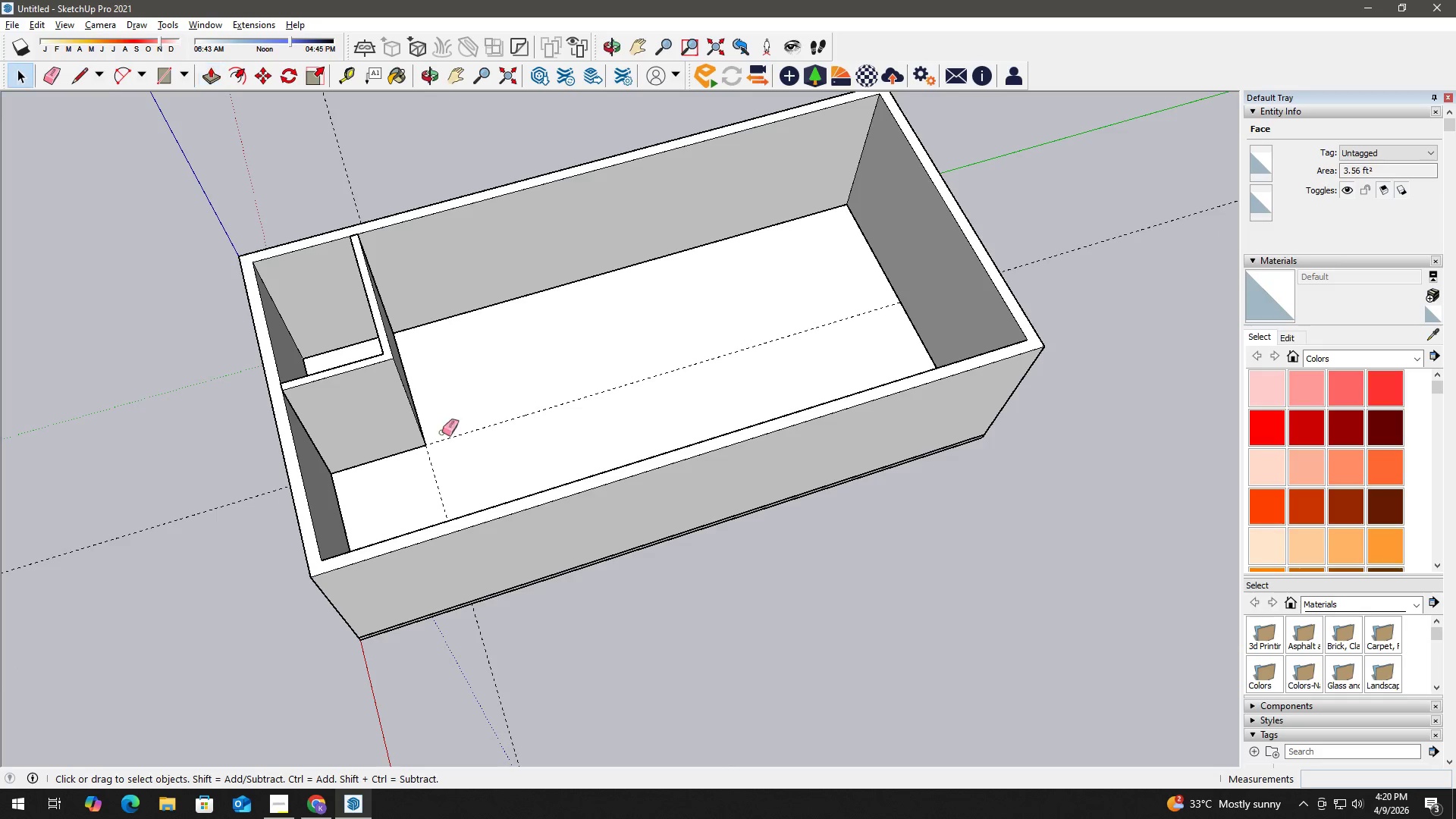 
key(Space)
 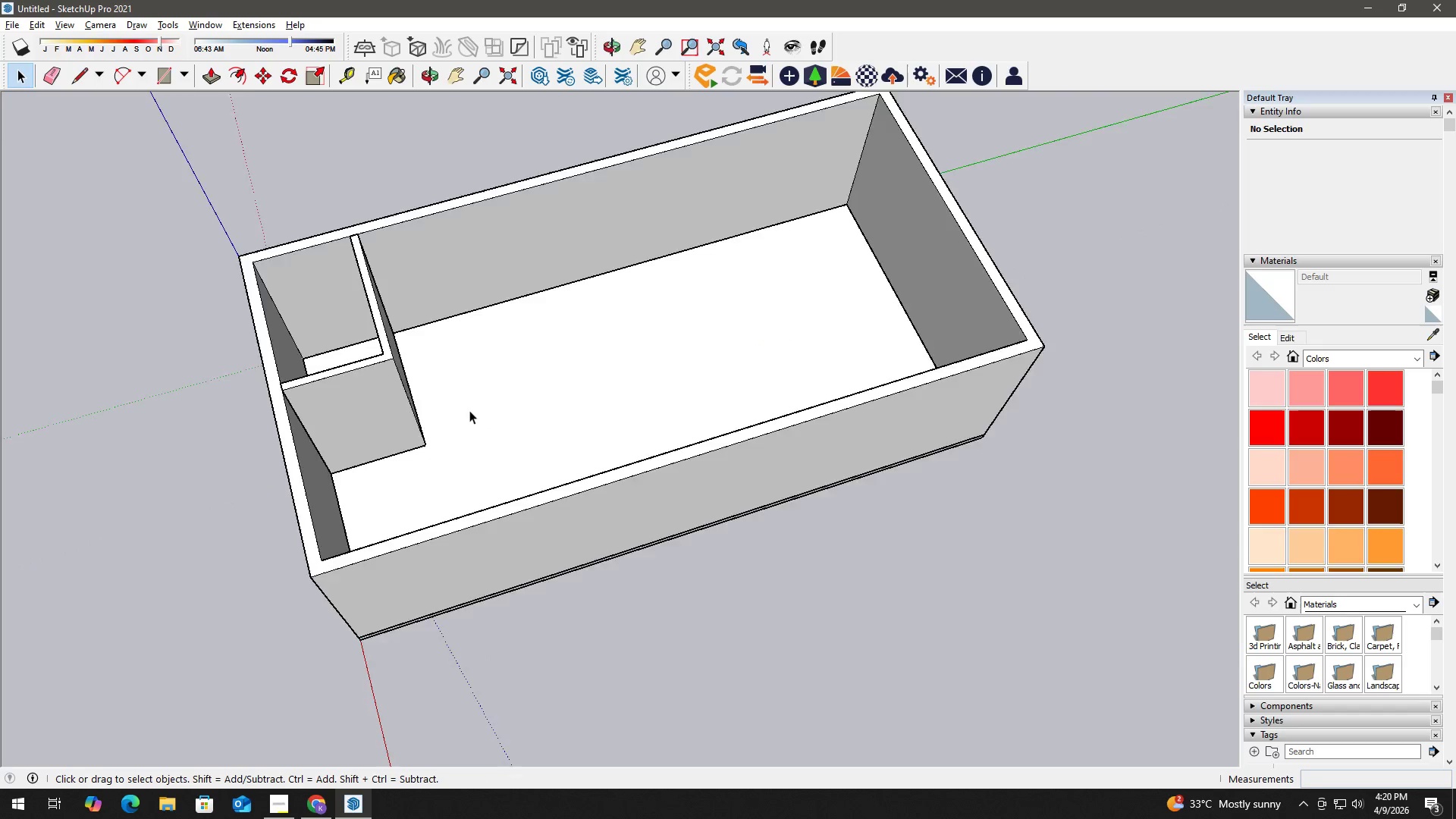 
scroll: coordinate [469, 410], scroll_direction: down, amount: 3.0
 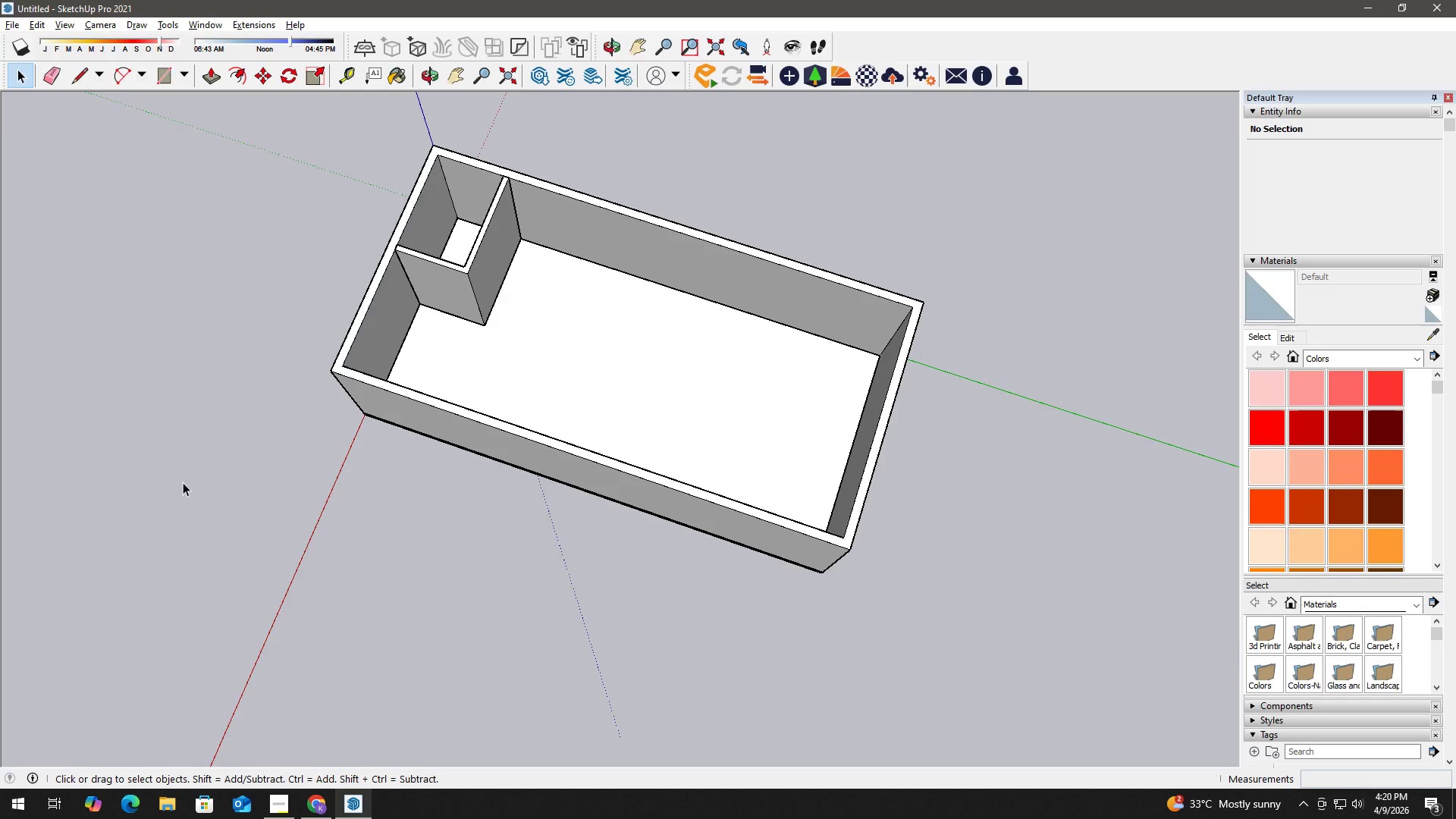 
scroll: coordinate [491, 315], scroll_direction: up, amount: 5.0
 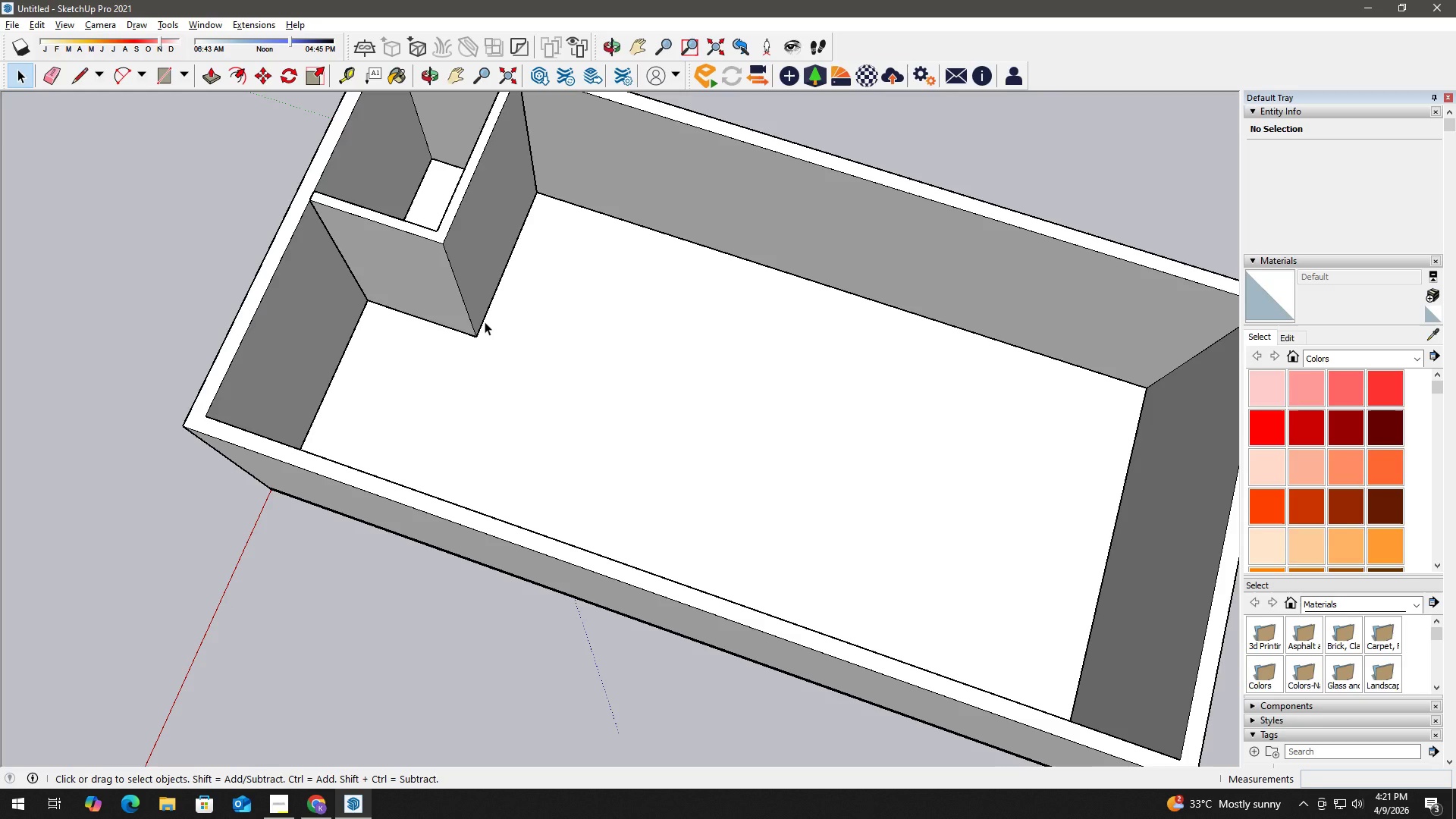 
wait(15.95)
 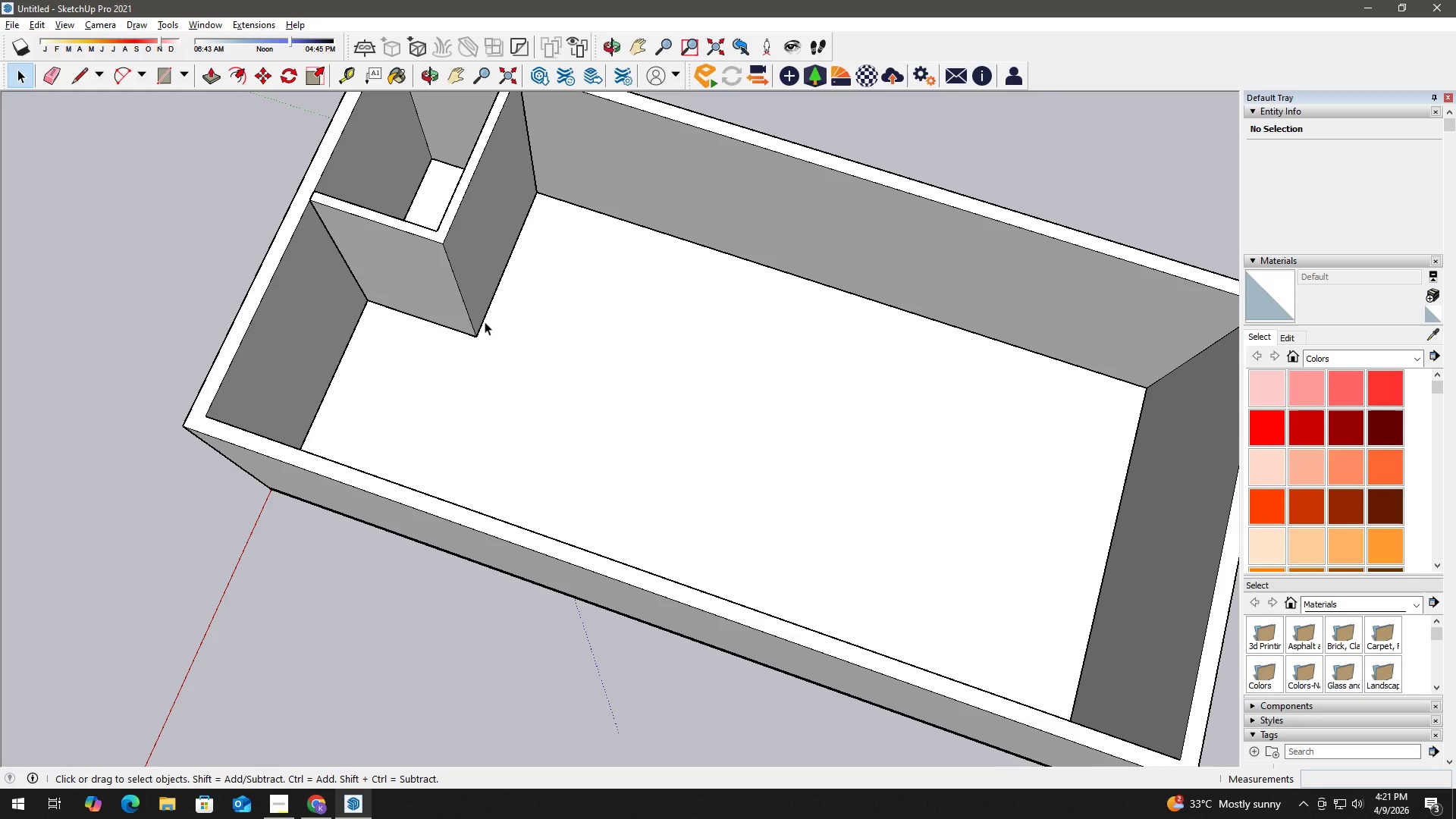 
key(Space)
 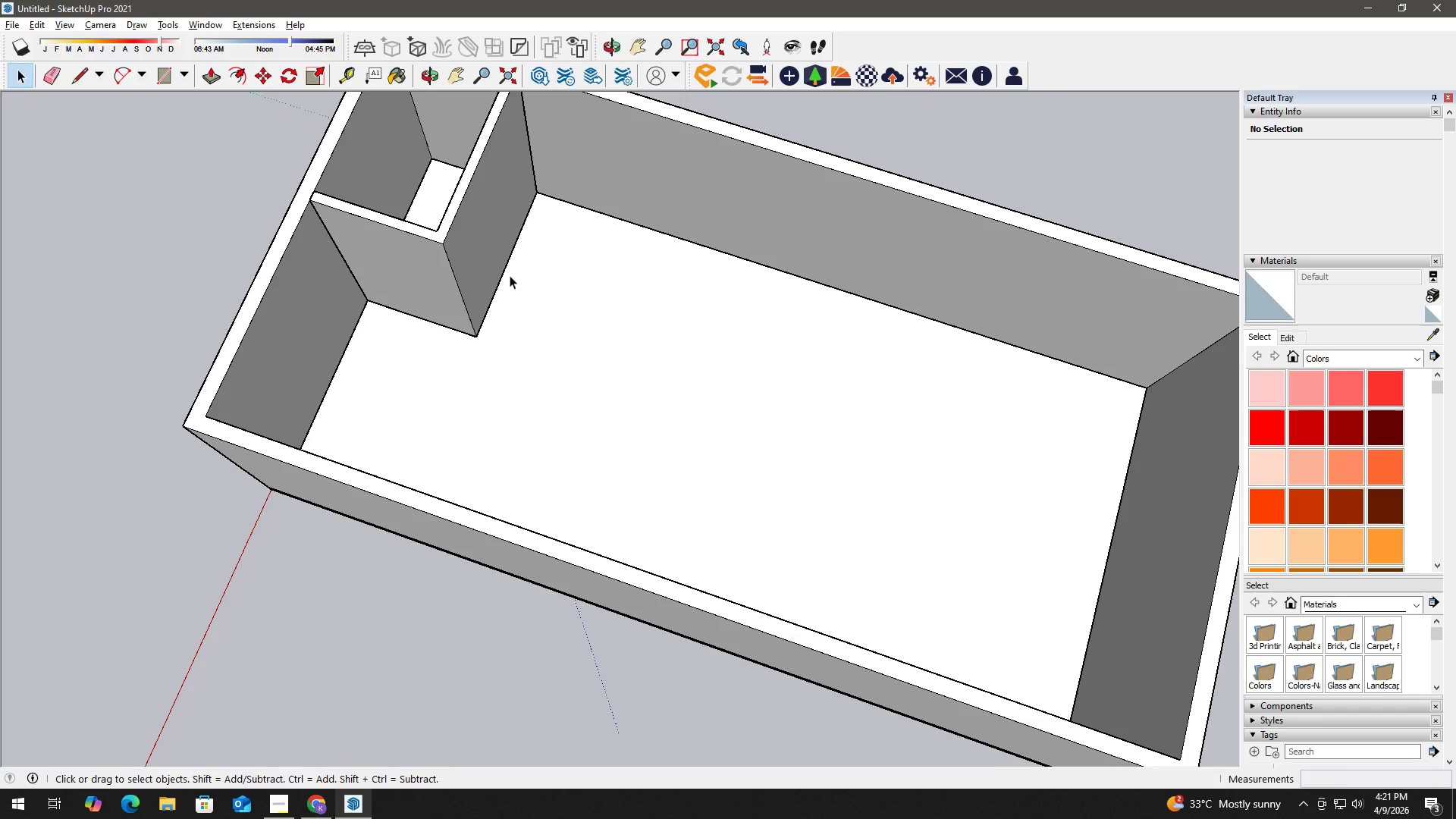 
type(th)
 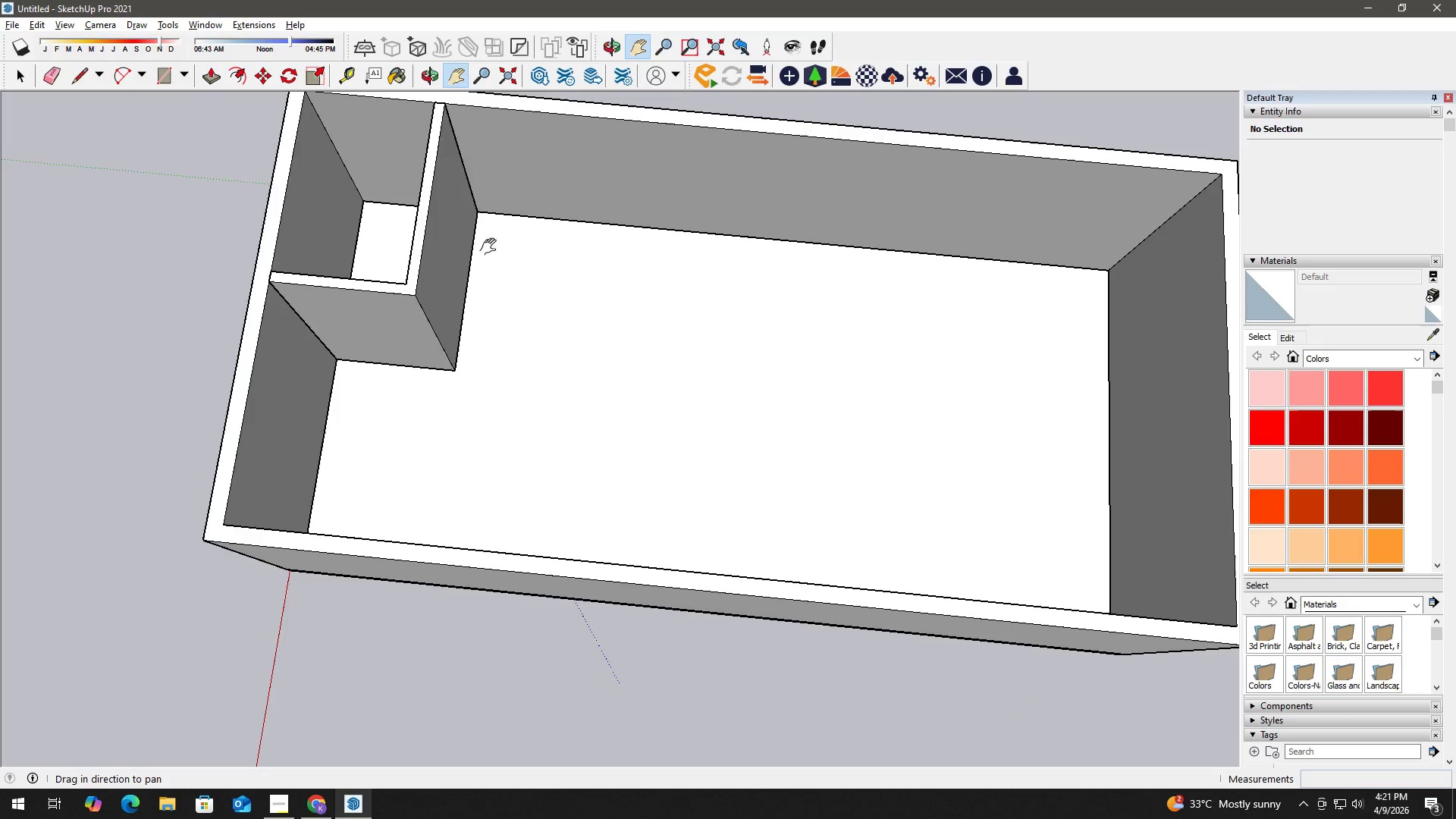 
left_click_drag(start_coordinate=[491, 247], to_coordinate=[671, 322])
 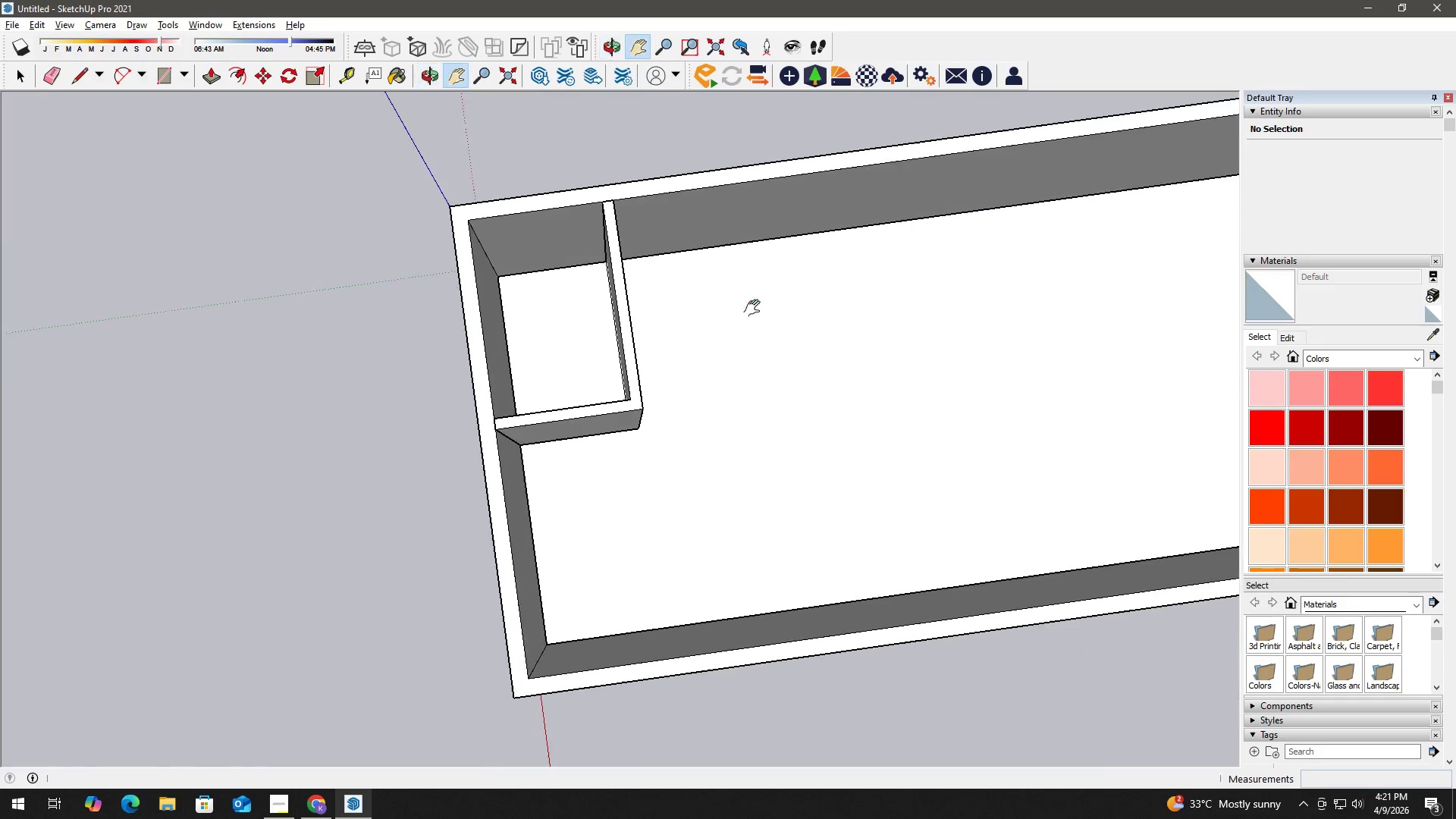 
scroll: coordinate [653, 327], scroll_direction: up, amount: 2.0
 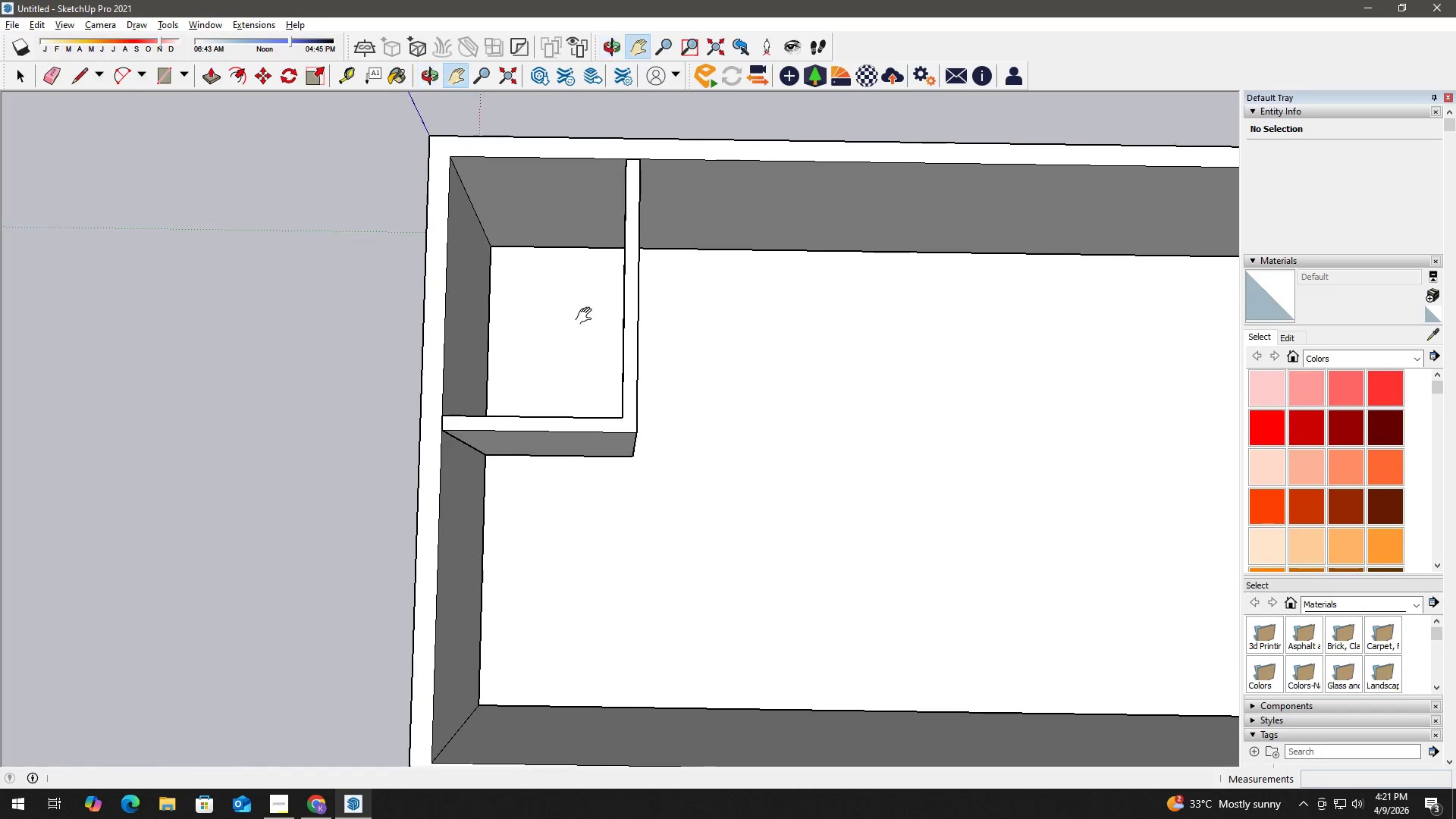 
key(T)
 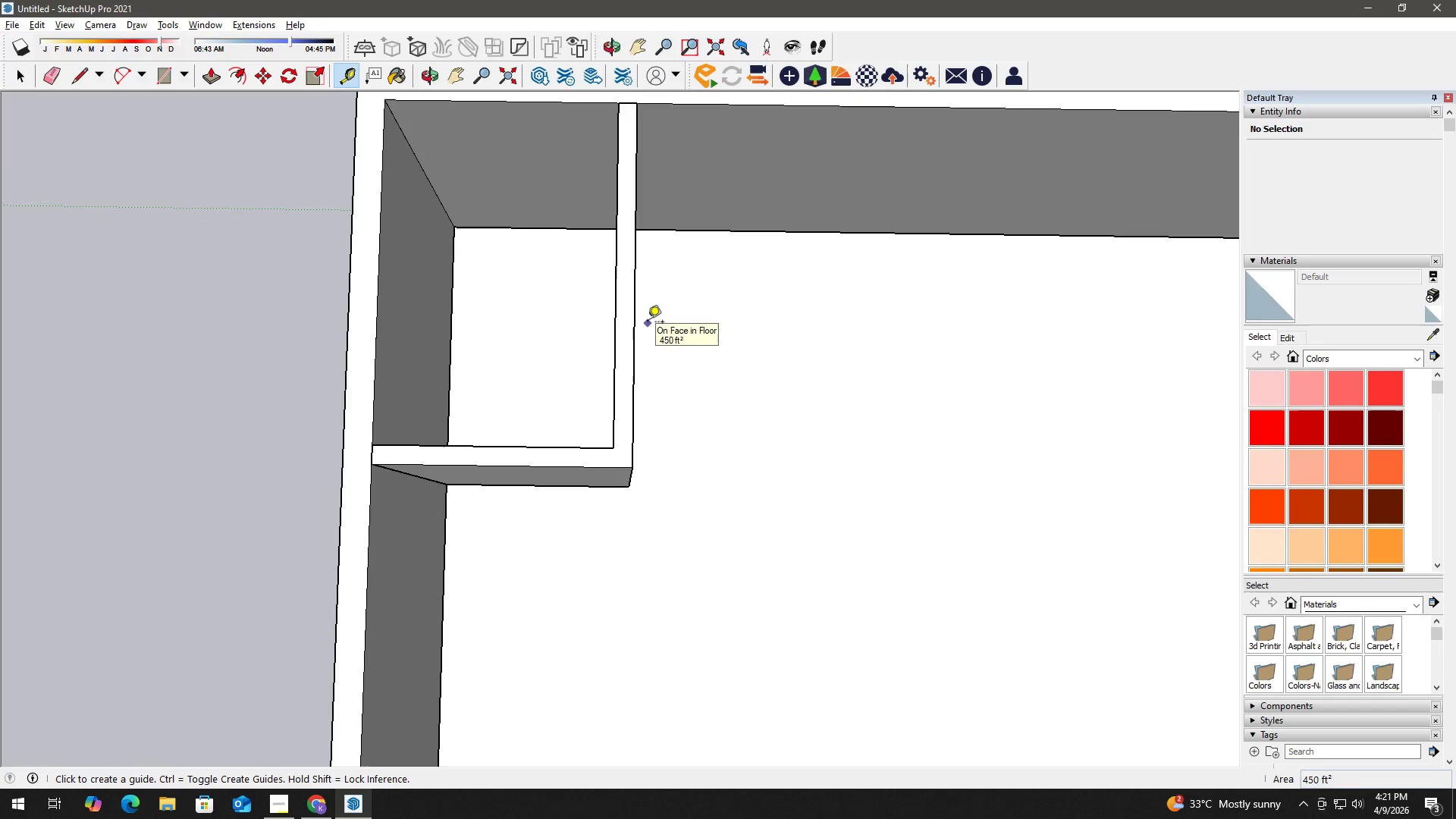 
scroll: coordinate [649, 329], scroll_direction: up, amount: 2.0
 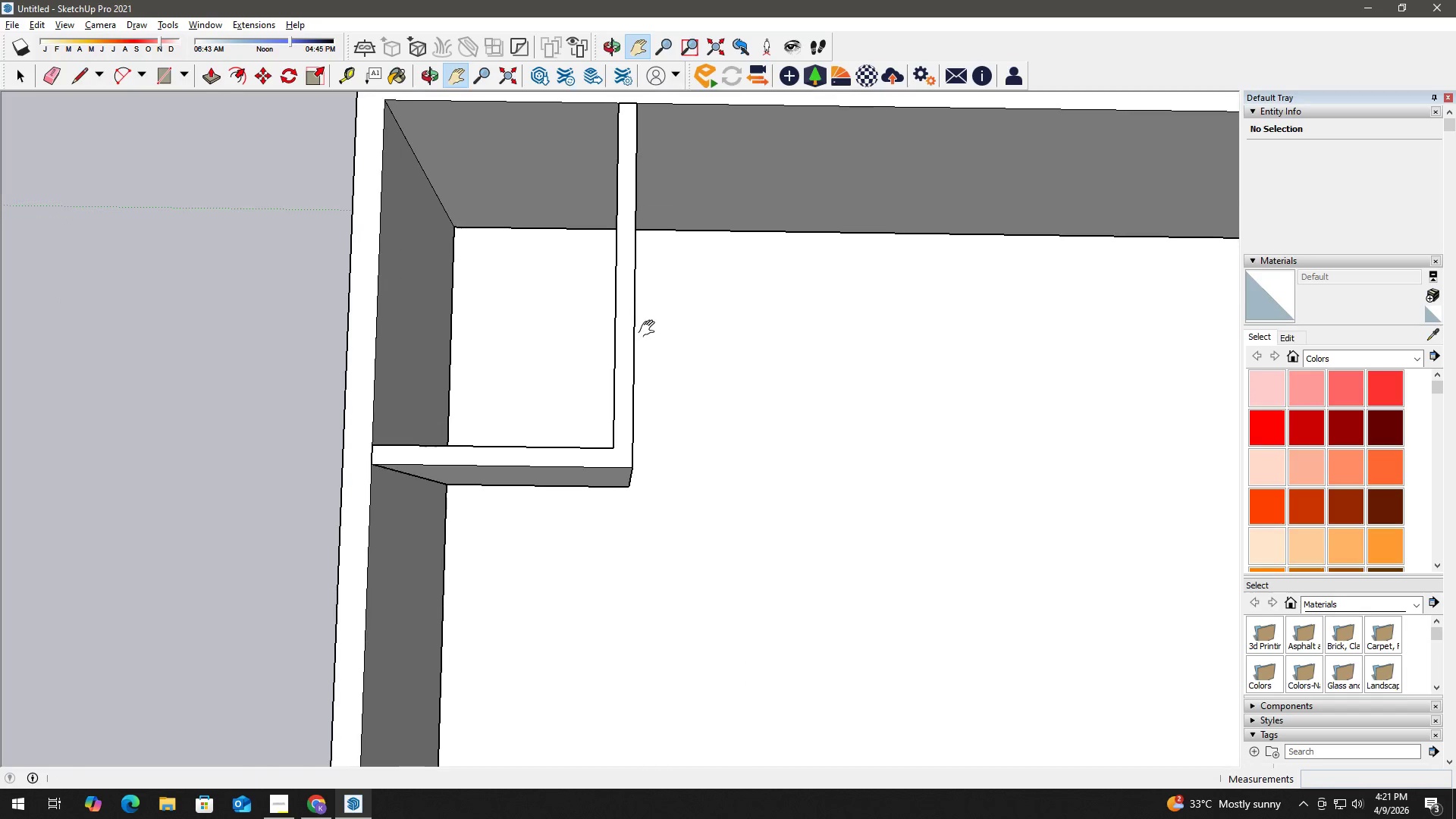 
key(Space)
 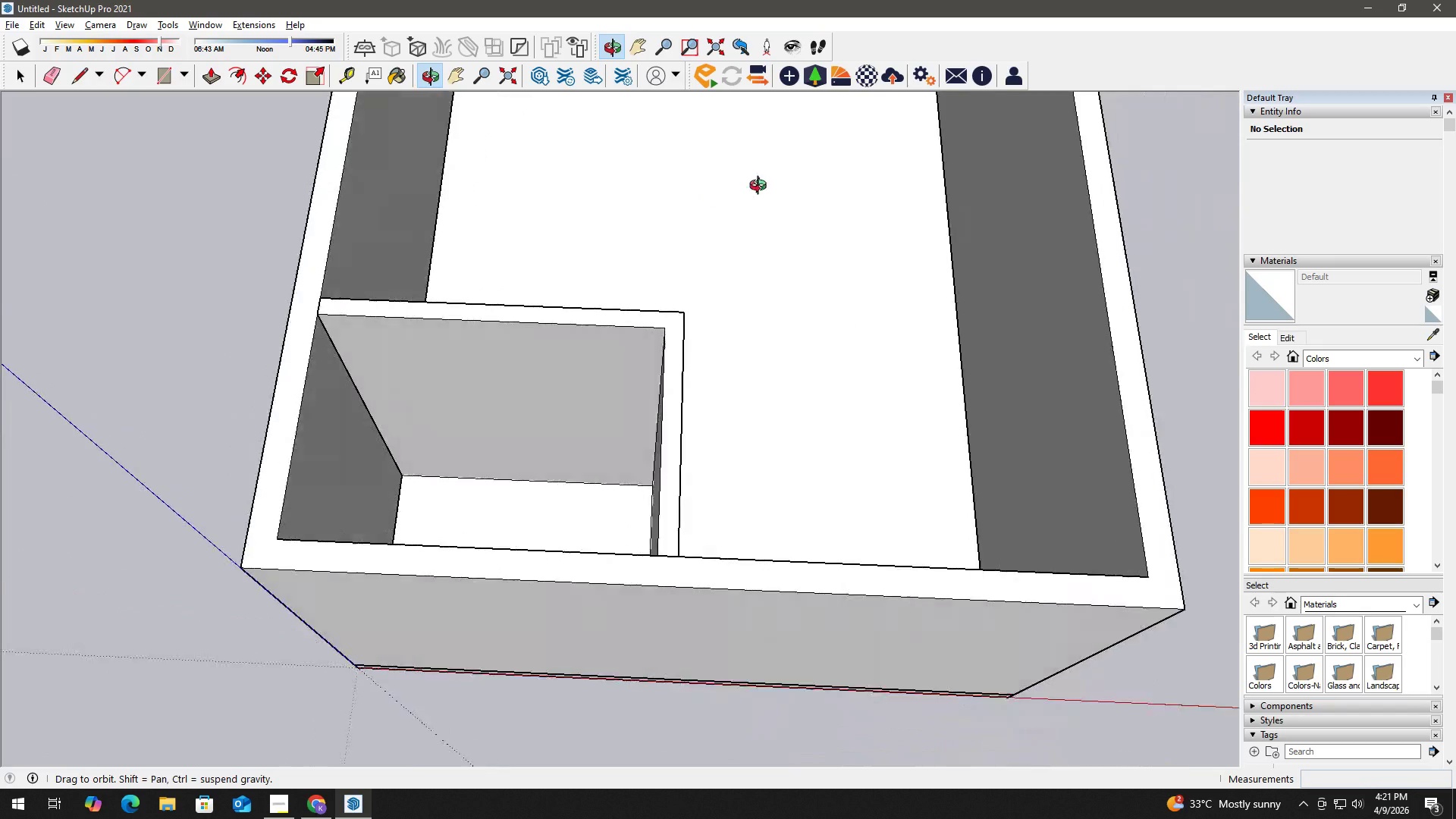 
scroll: coordinate [626, 537], scroll_direction: up, amount: 2.0
 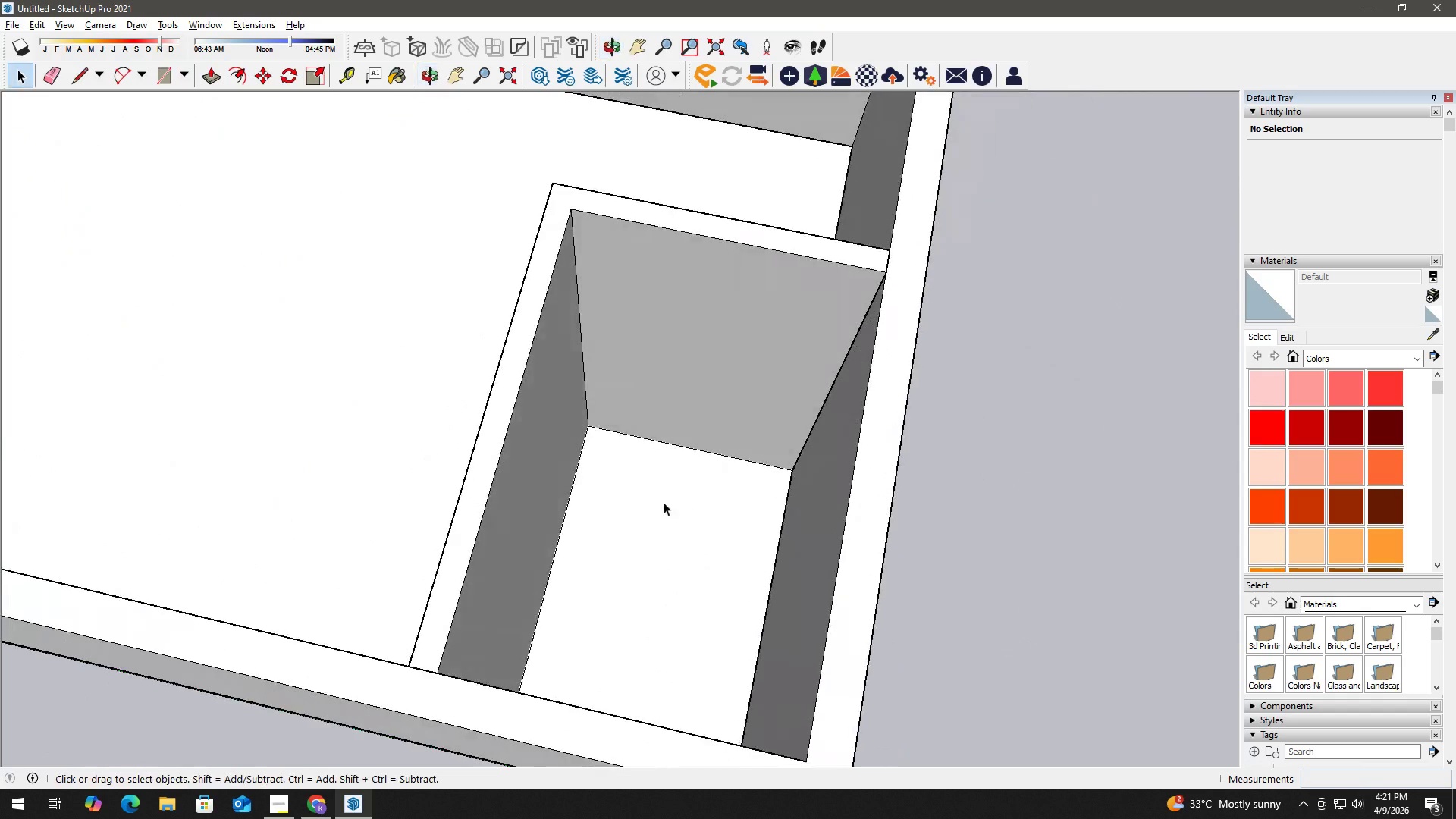 
key(T)
 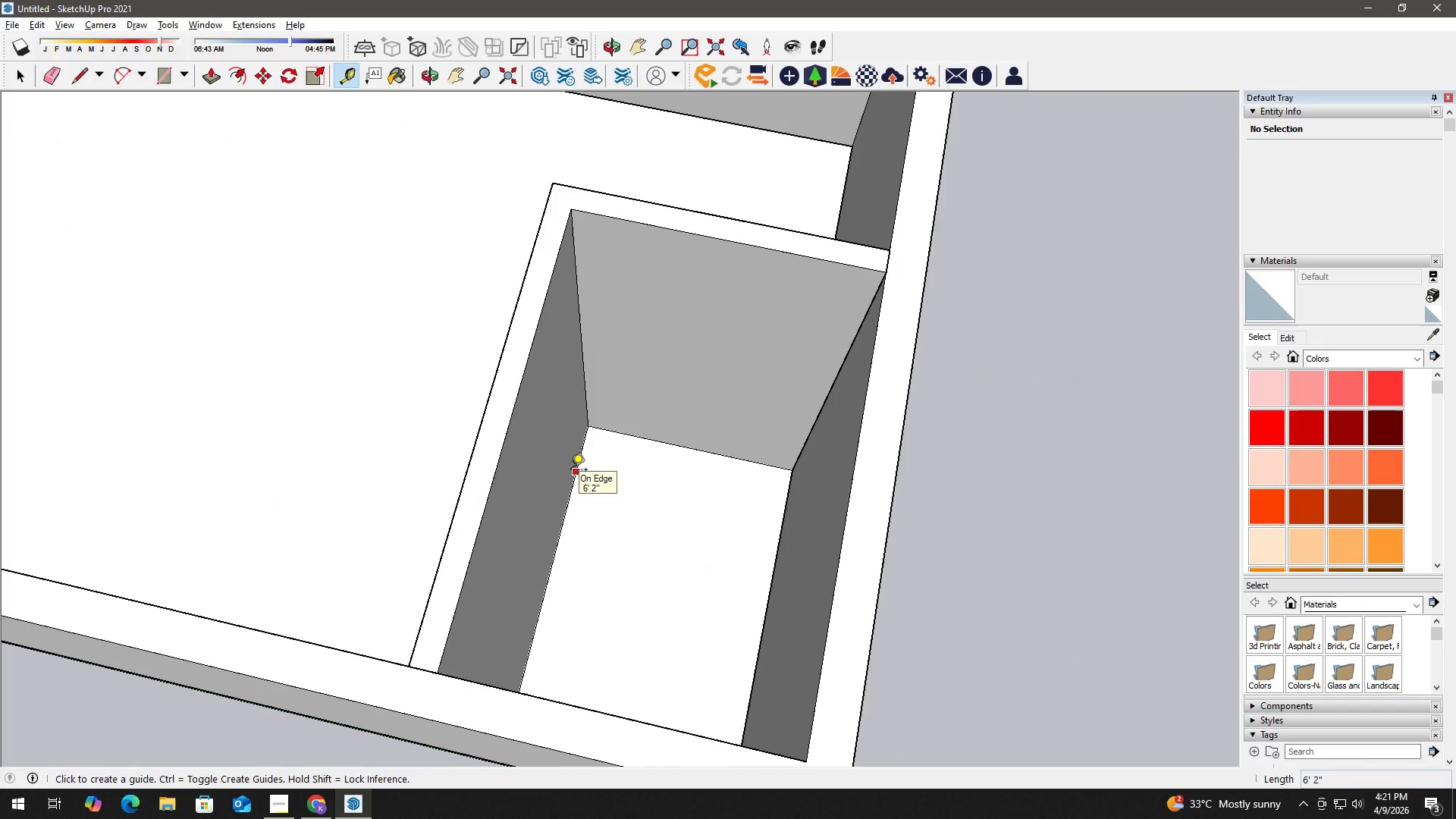 
left_click([571, 471])
 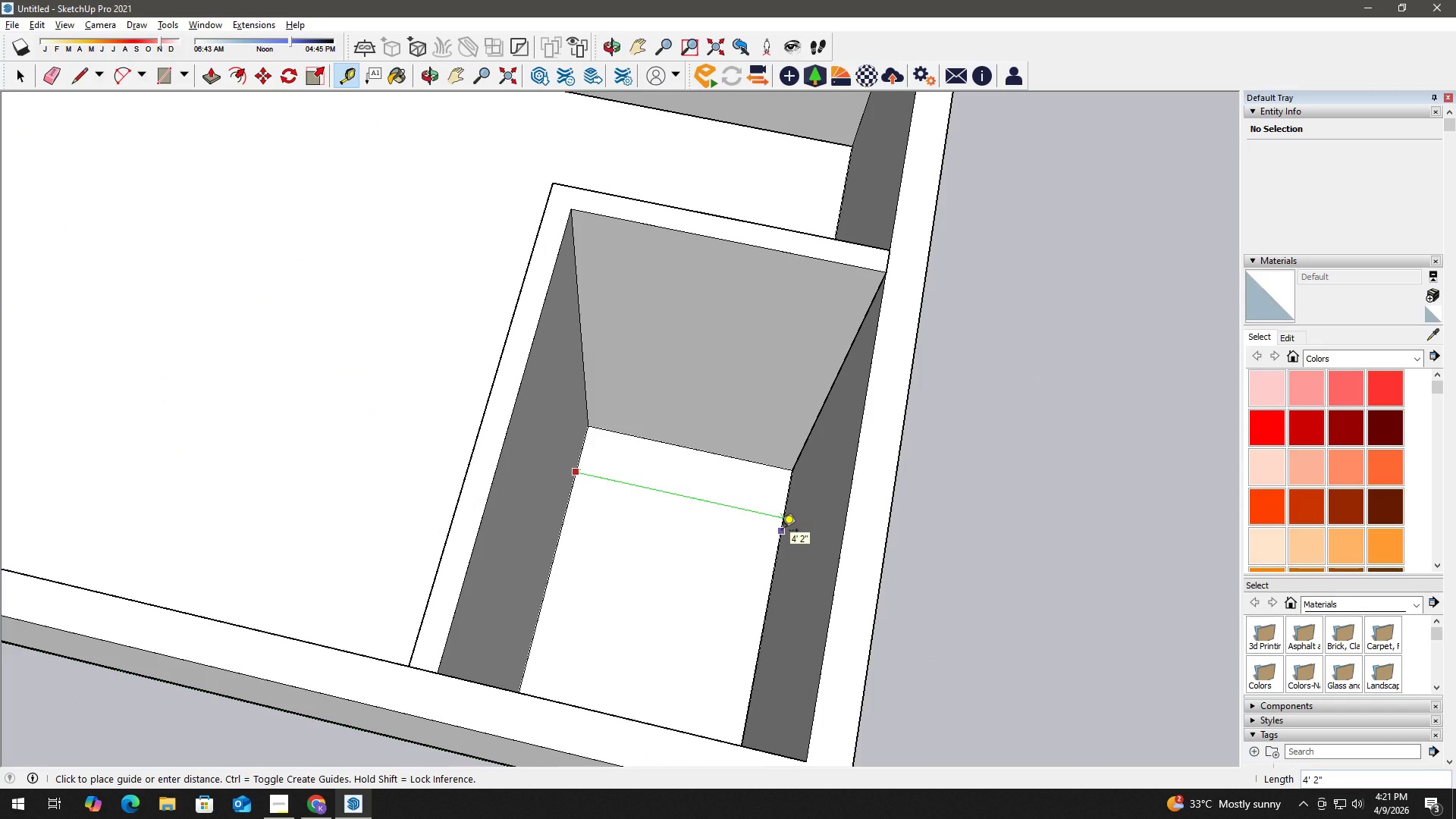 
key(Space)
 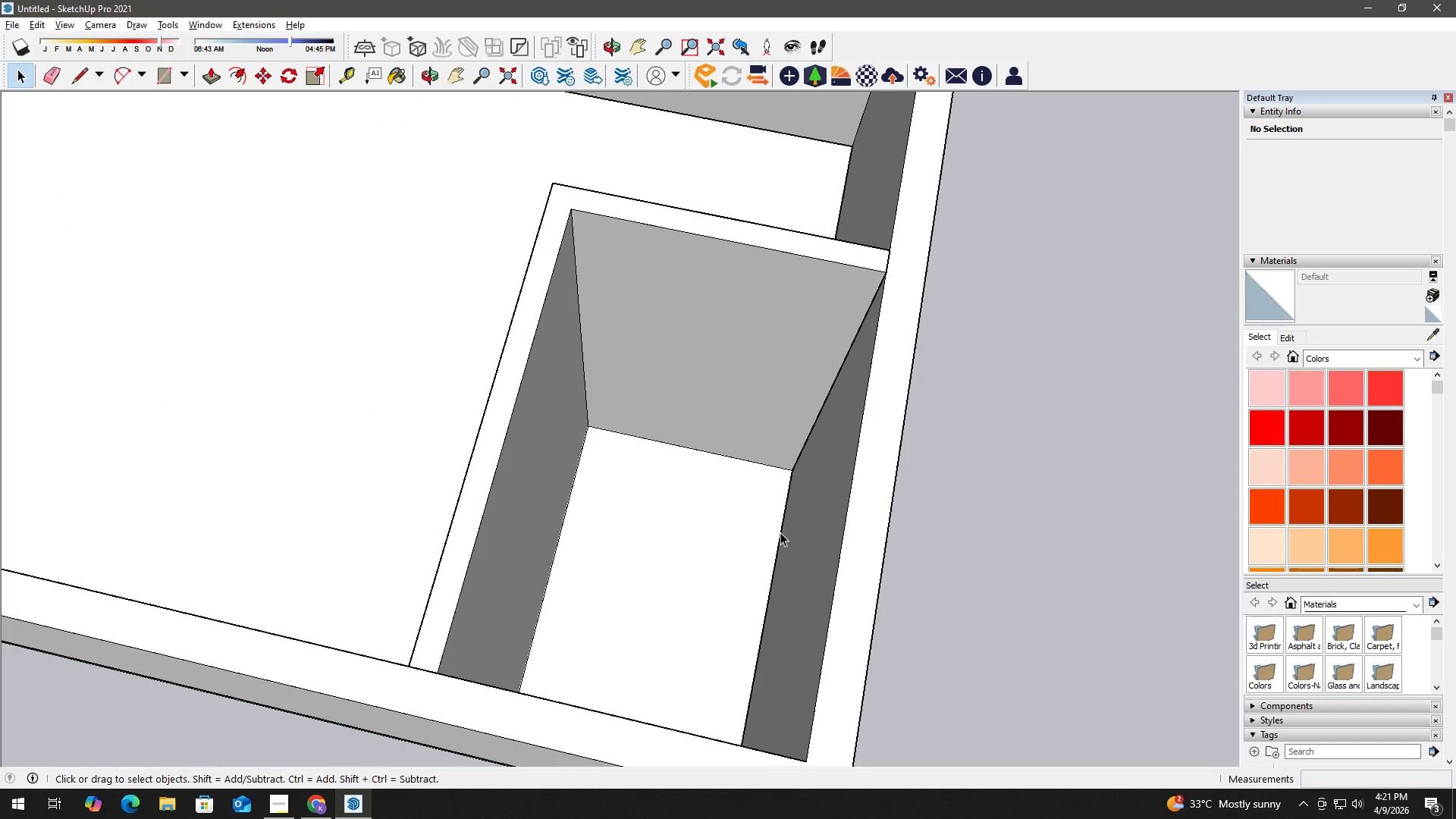 
key(T)
 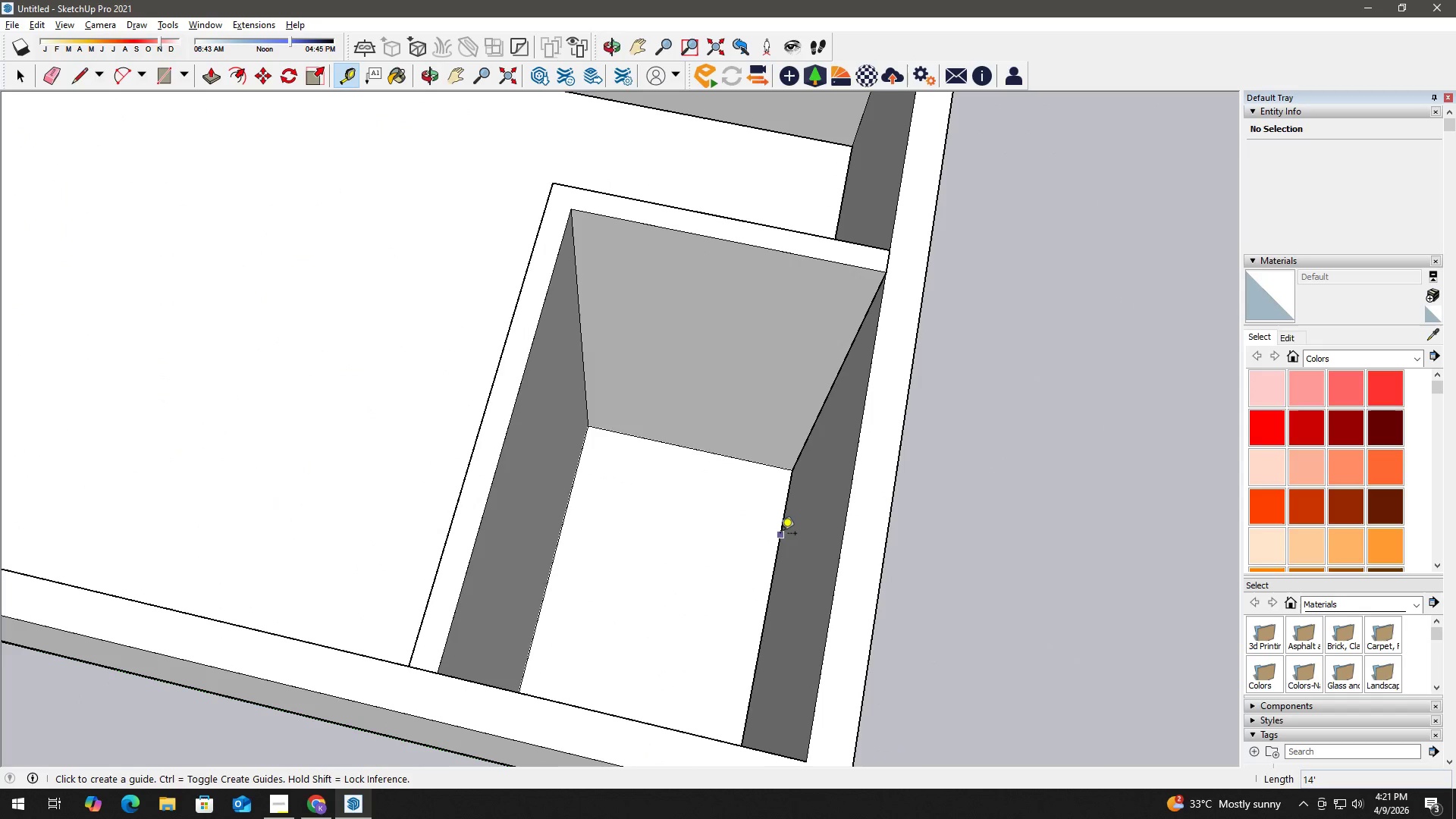 
left_click_drag(start_coordinate=[780, 535], to_coordinate=[774, 532])
 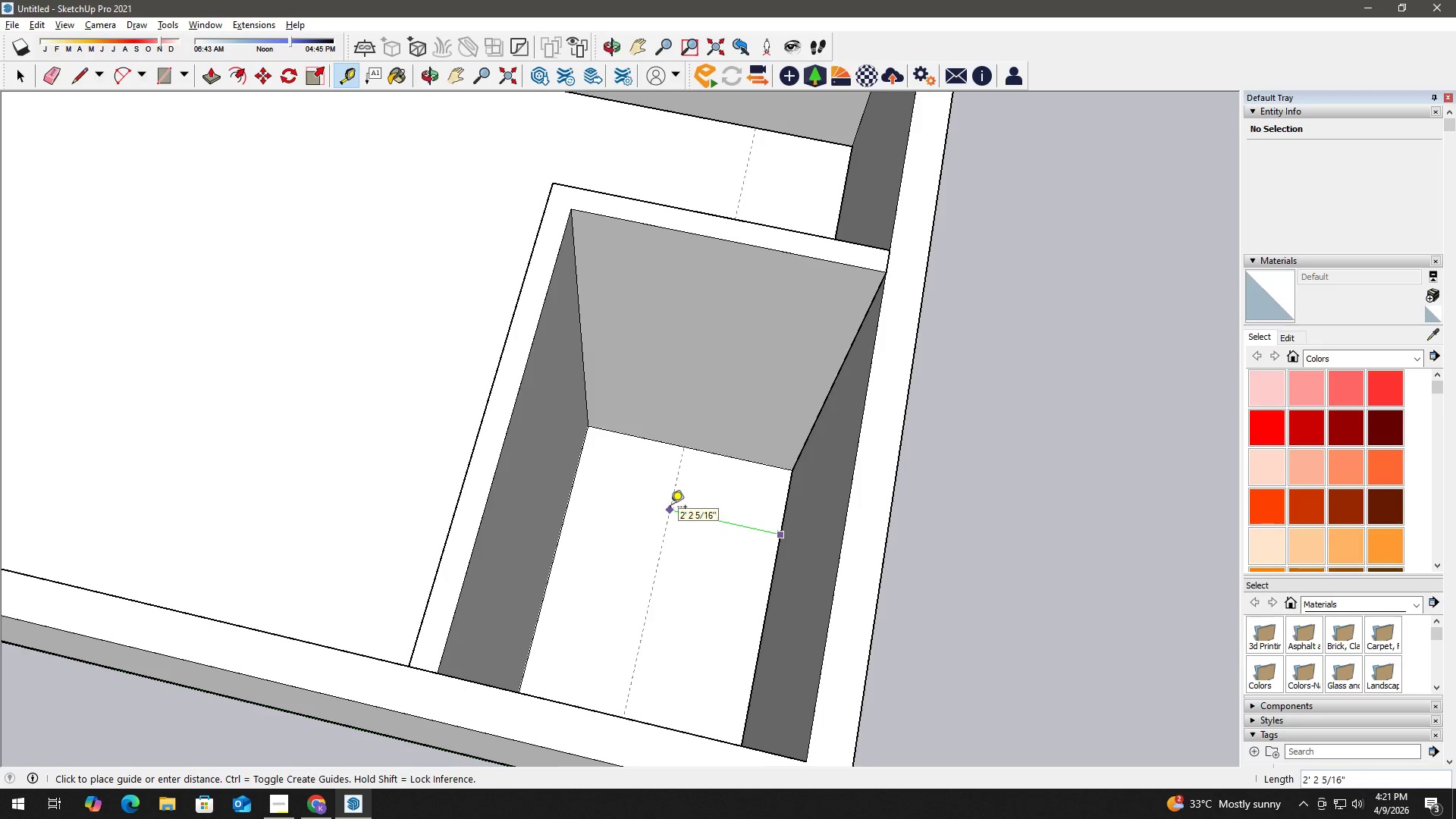 
key(Numpad5)
 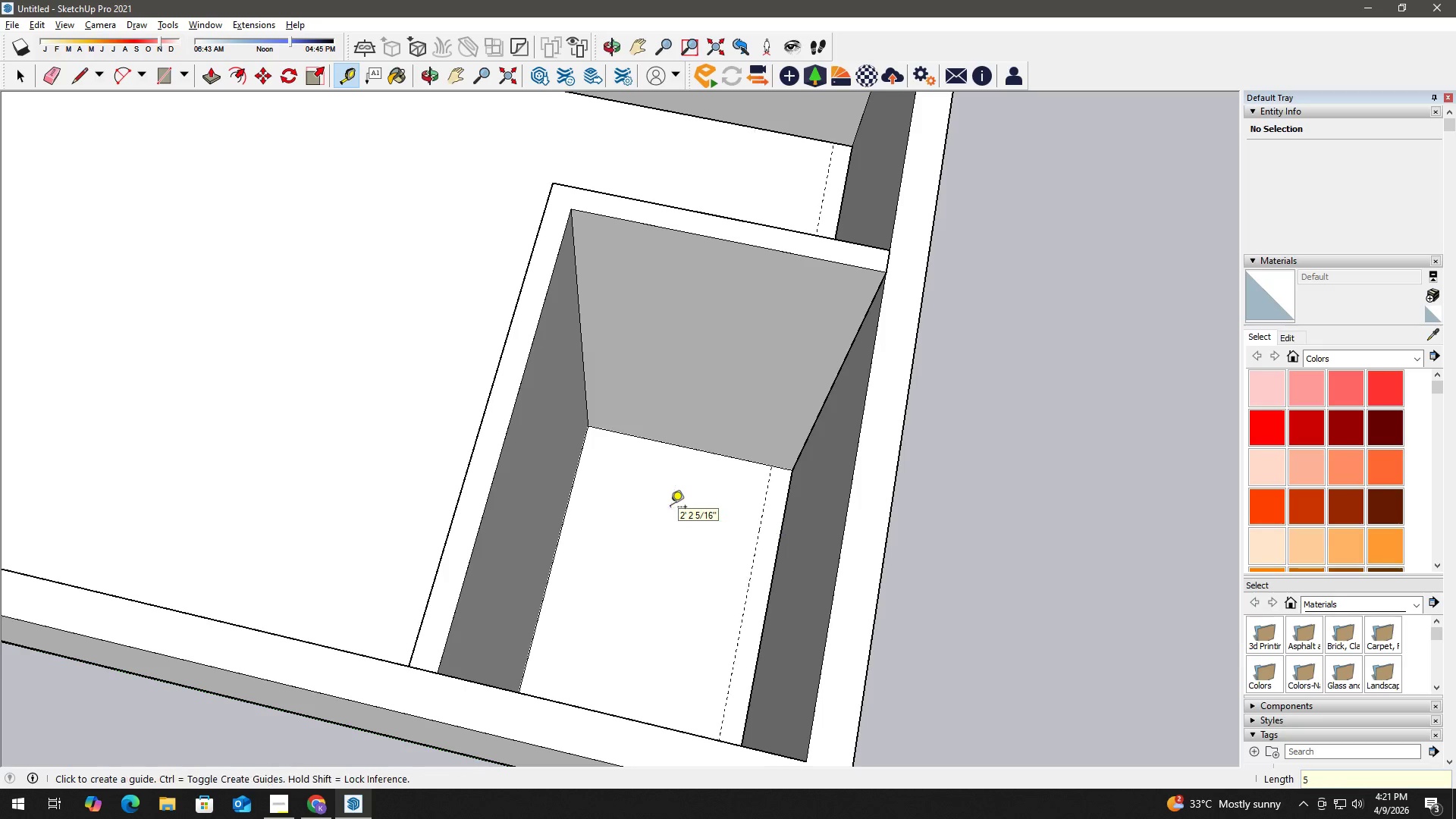 
key(NumpadEnter)
 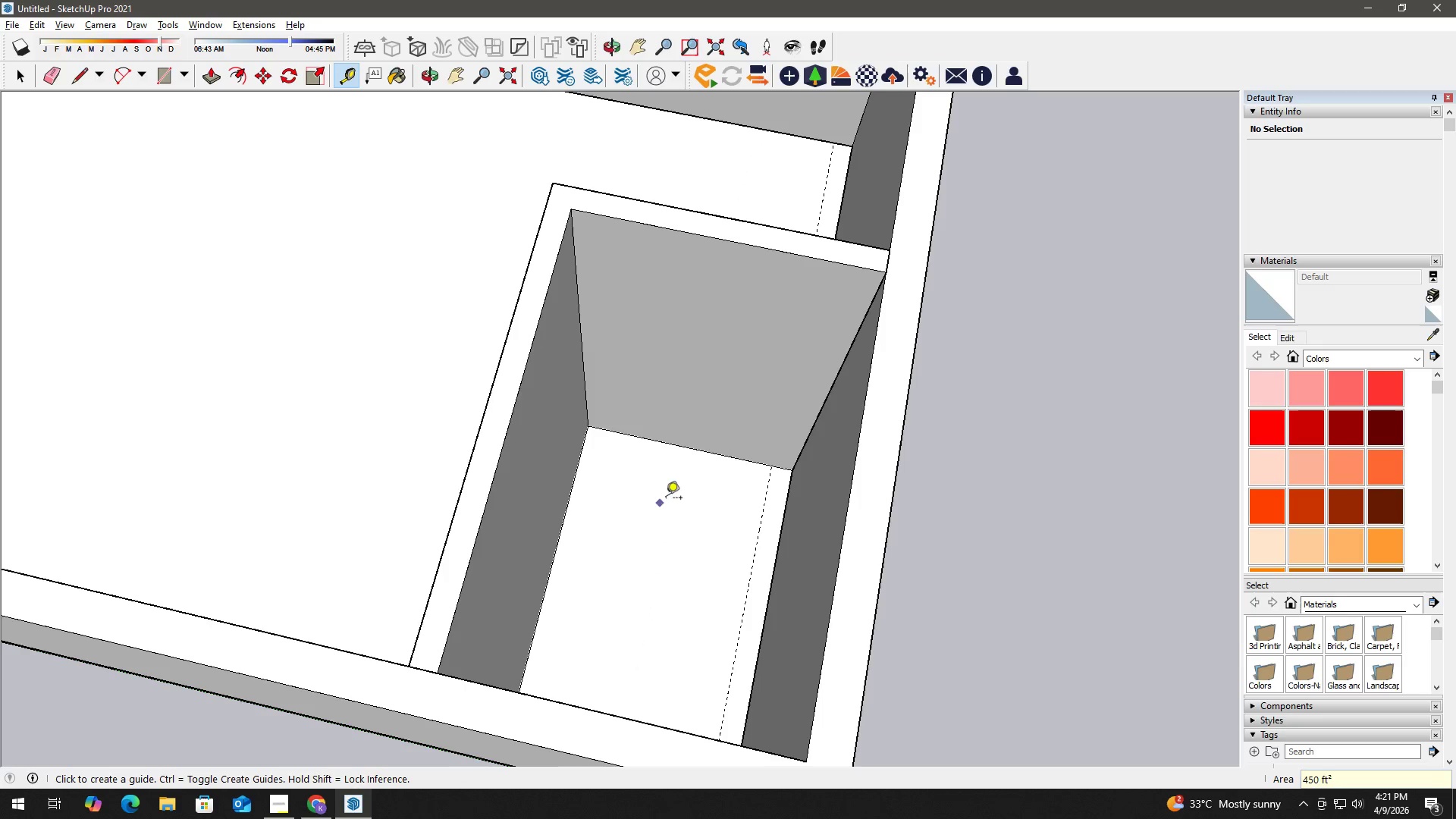 
key(Control+ControlLeft)
 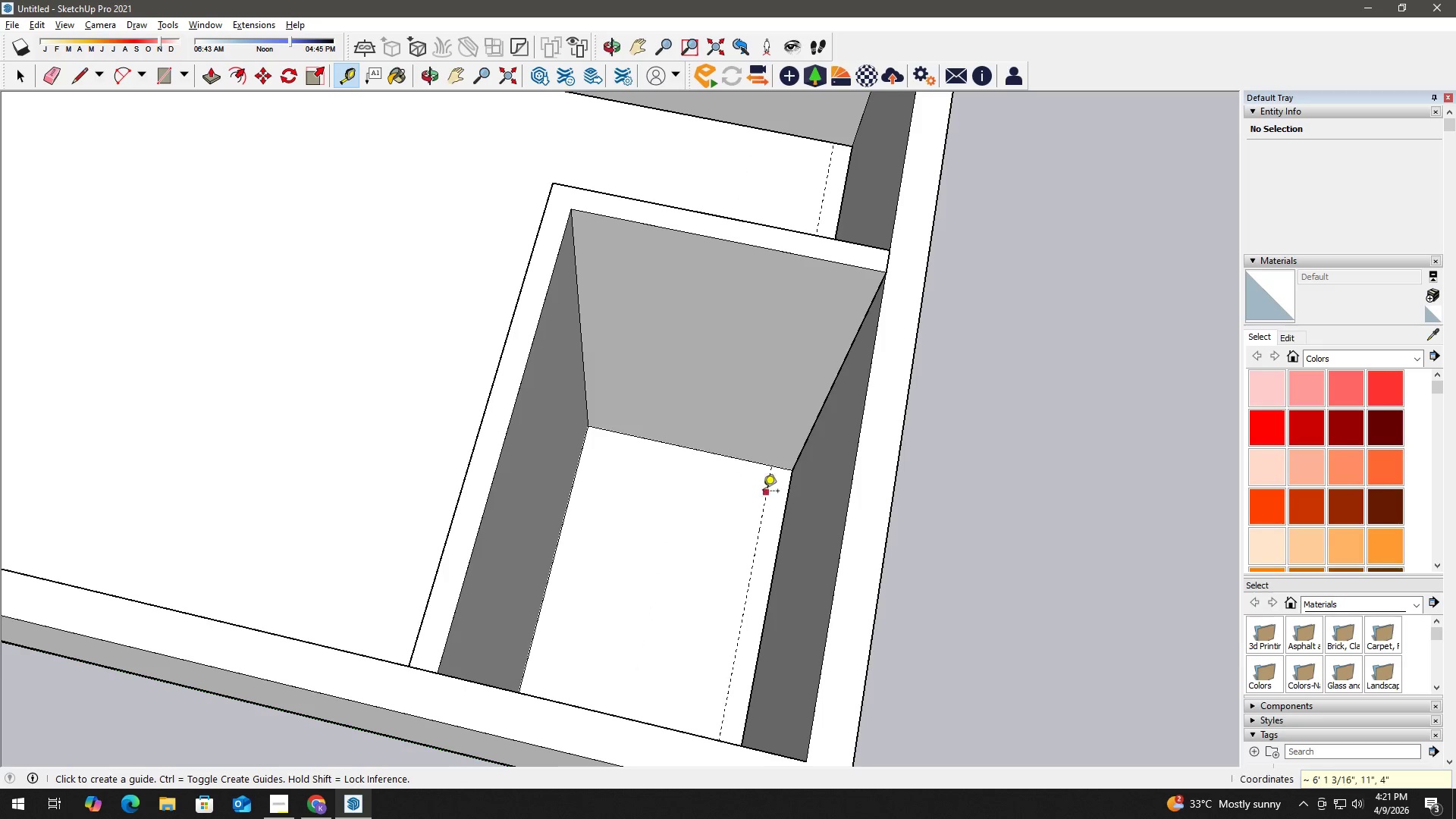 
key(Control+Z)
 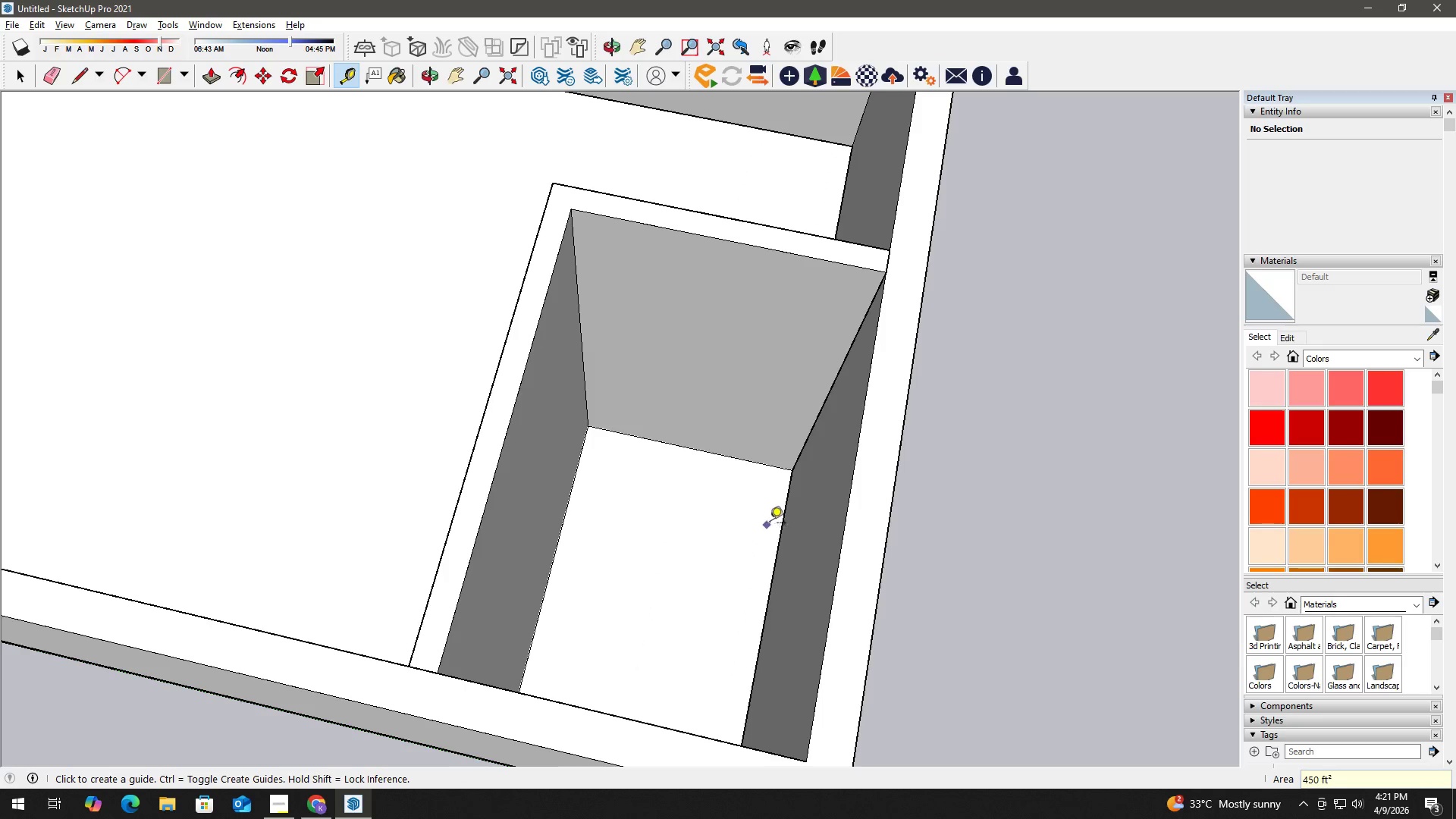 
key(Space)
 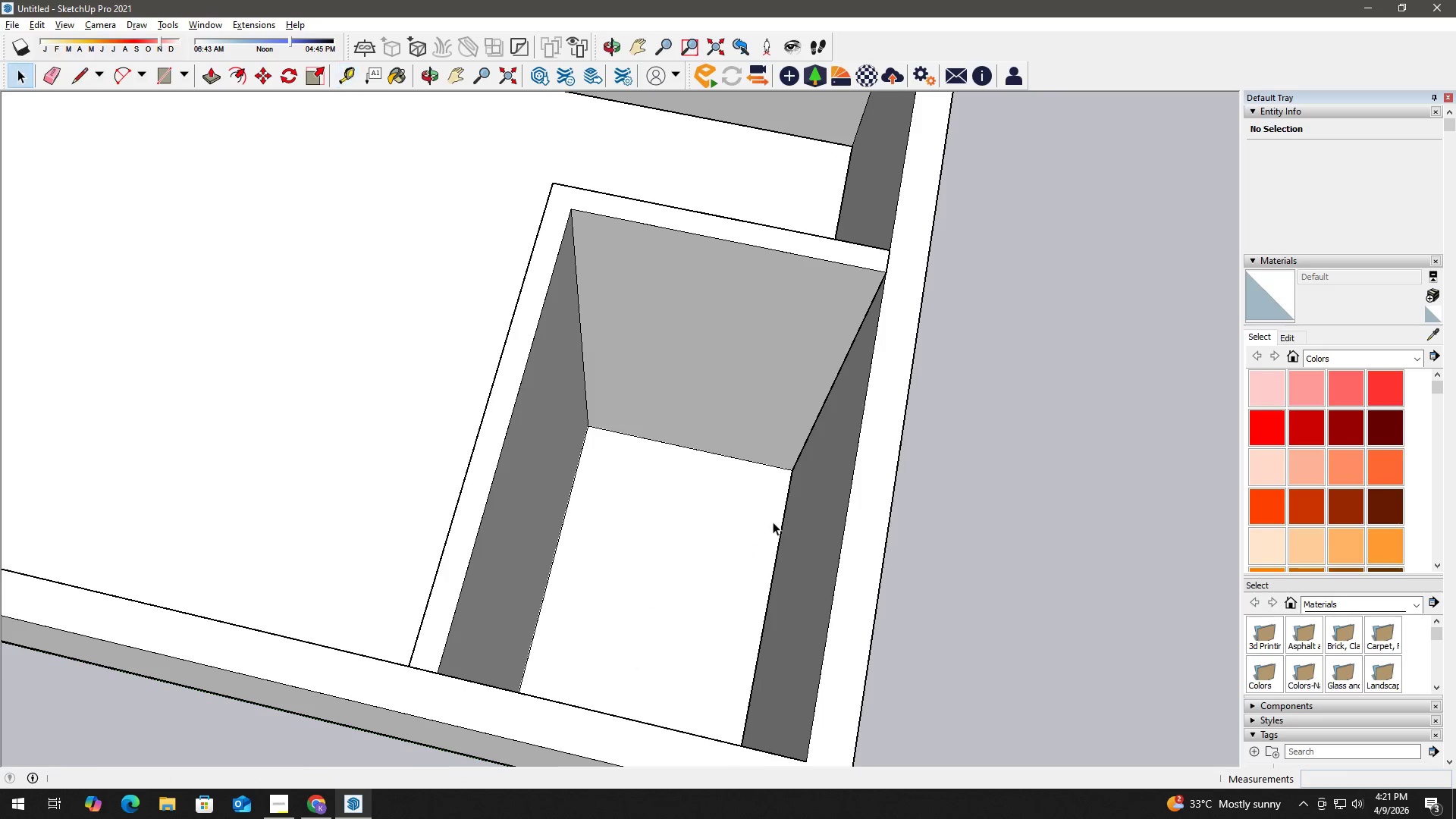 
key(T)
 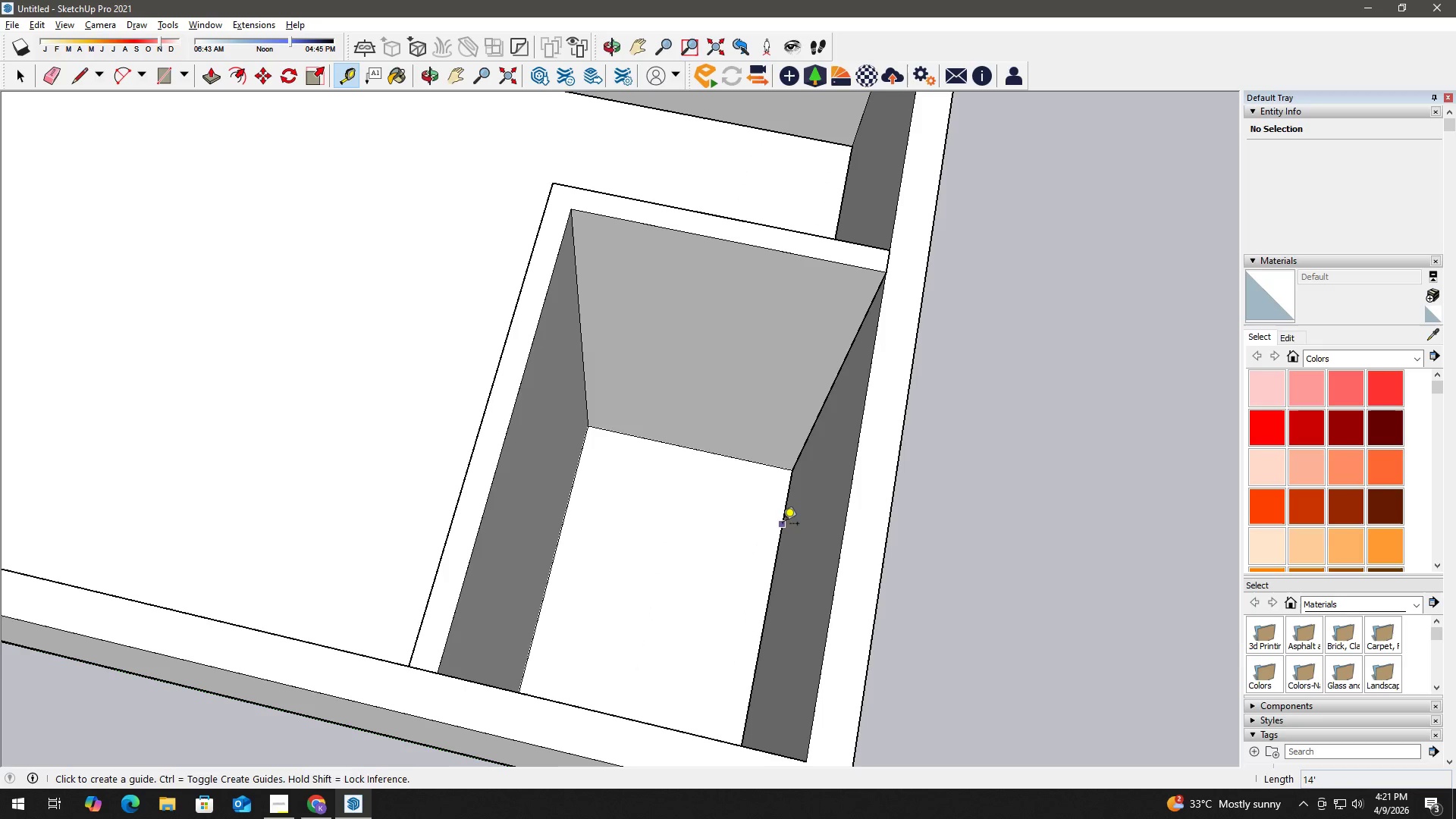 
left_click_drag(start_coordinate=[783, 525], to_coordinate=[772, 526])
 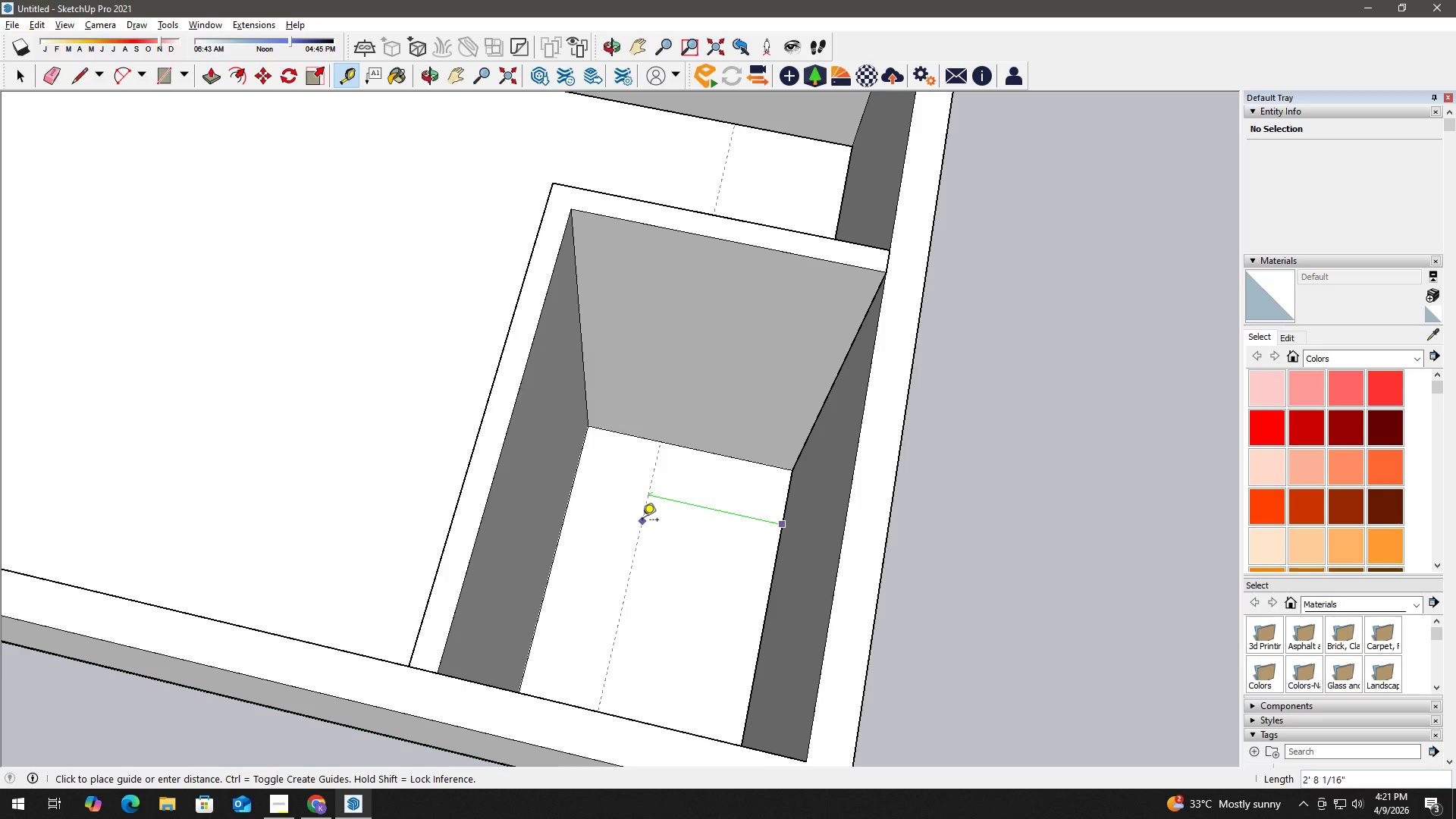 
key(Numpad5)
 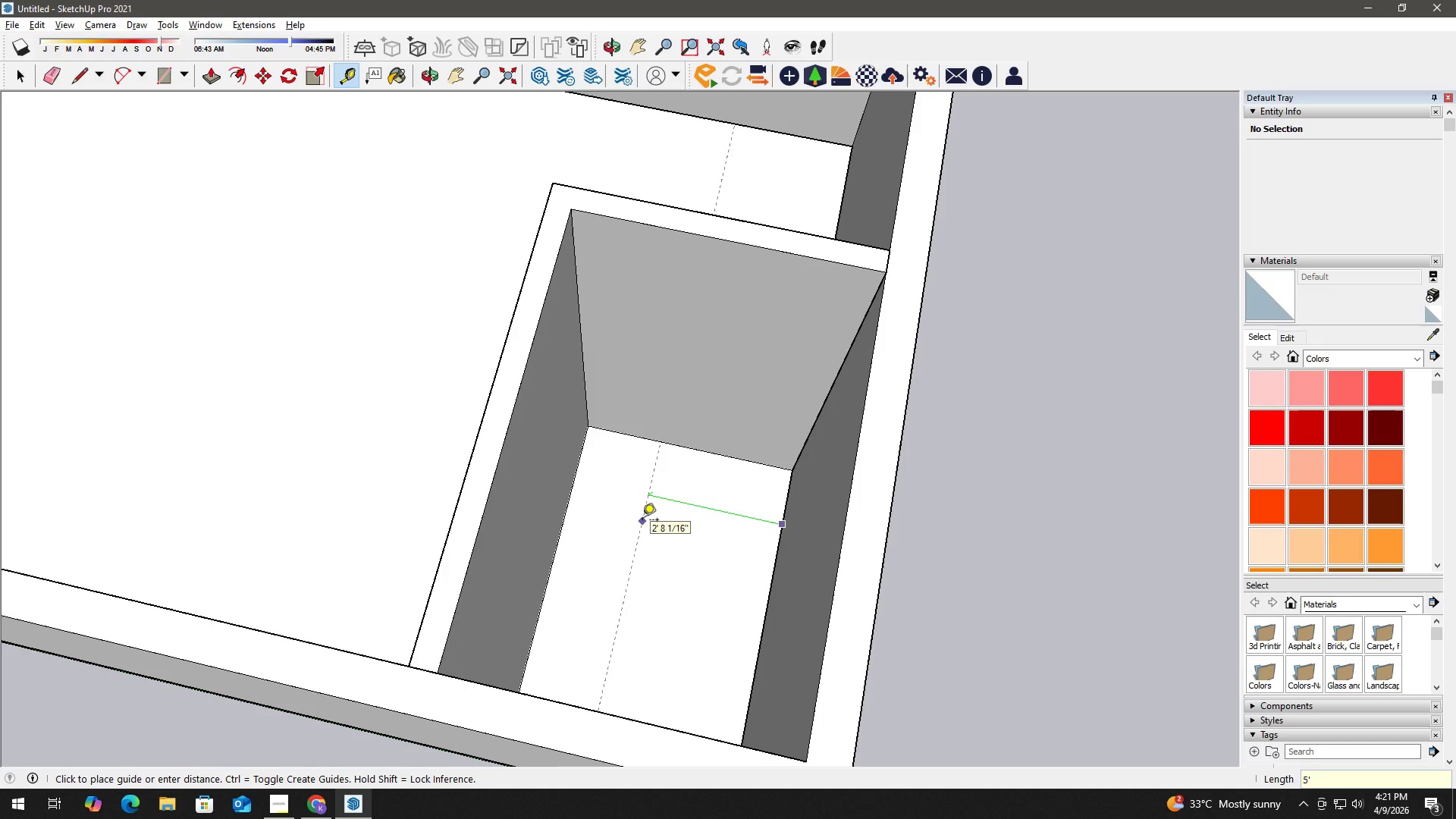 
key(Quote)
 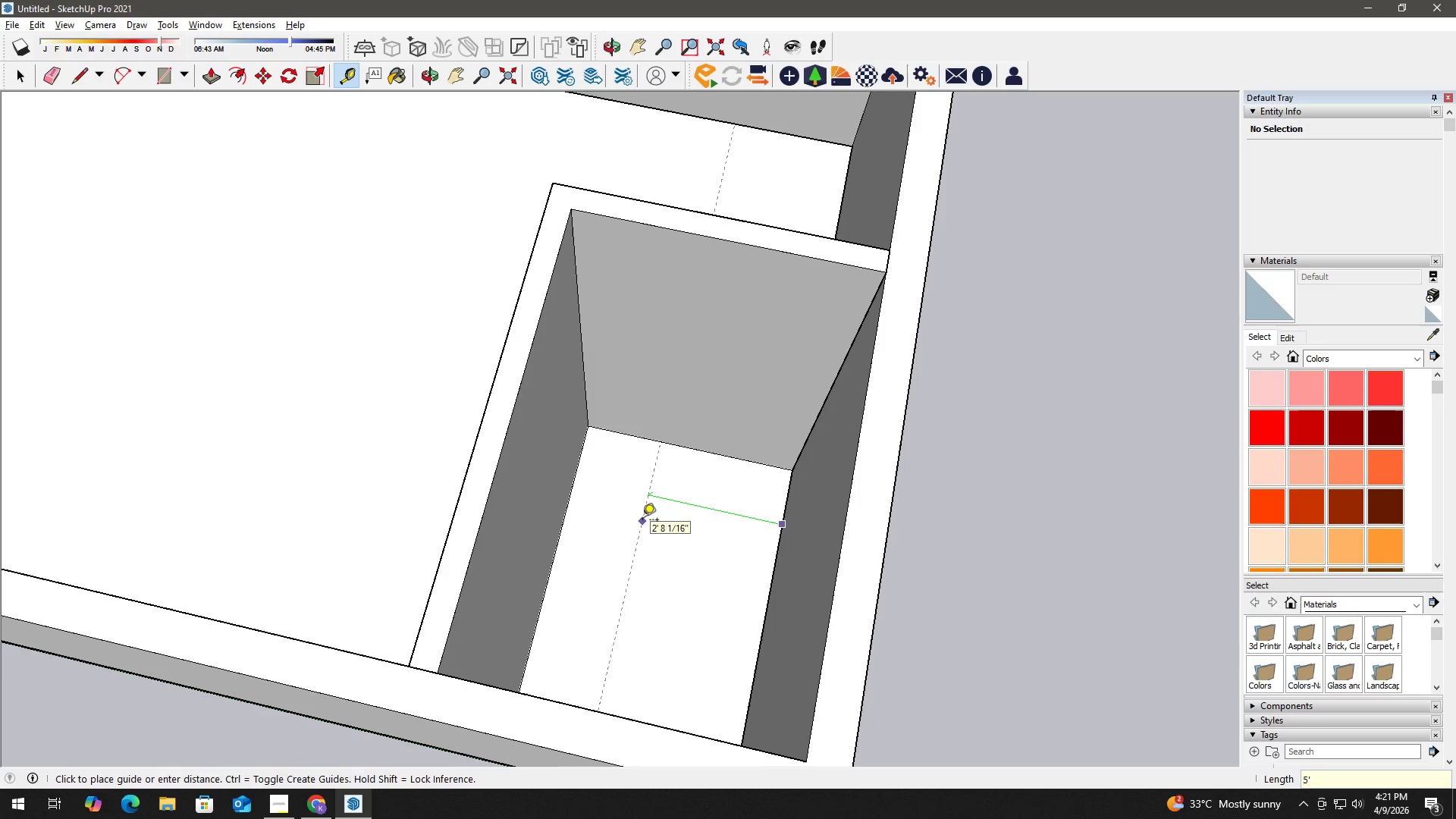 
key(Enter)
 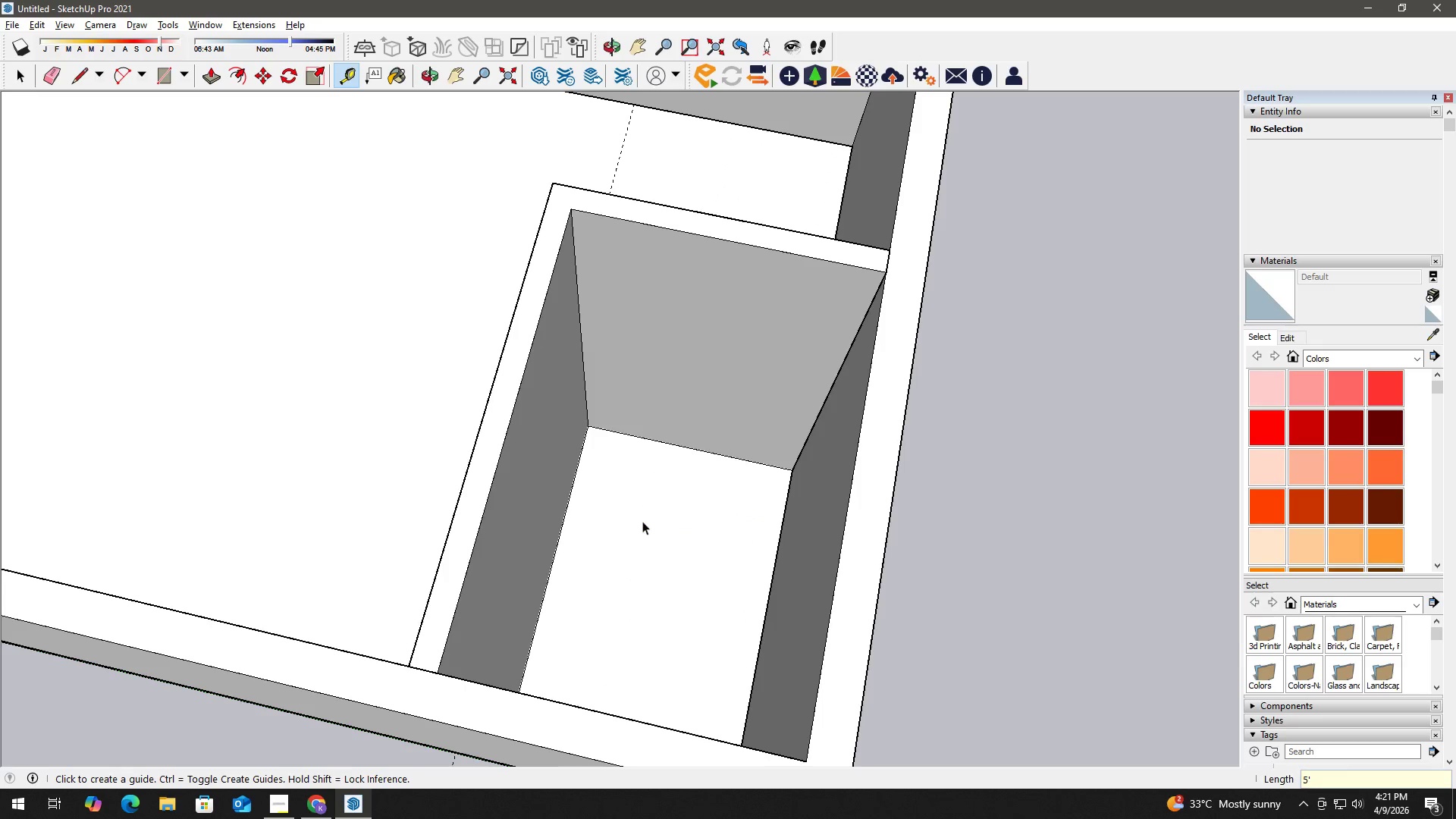 
key(Space)
 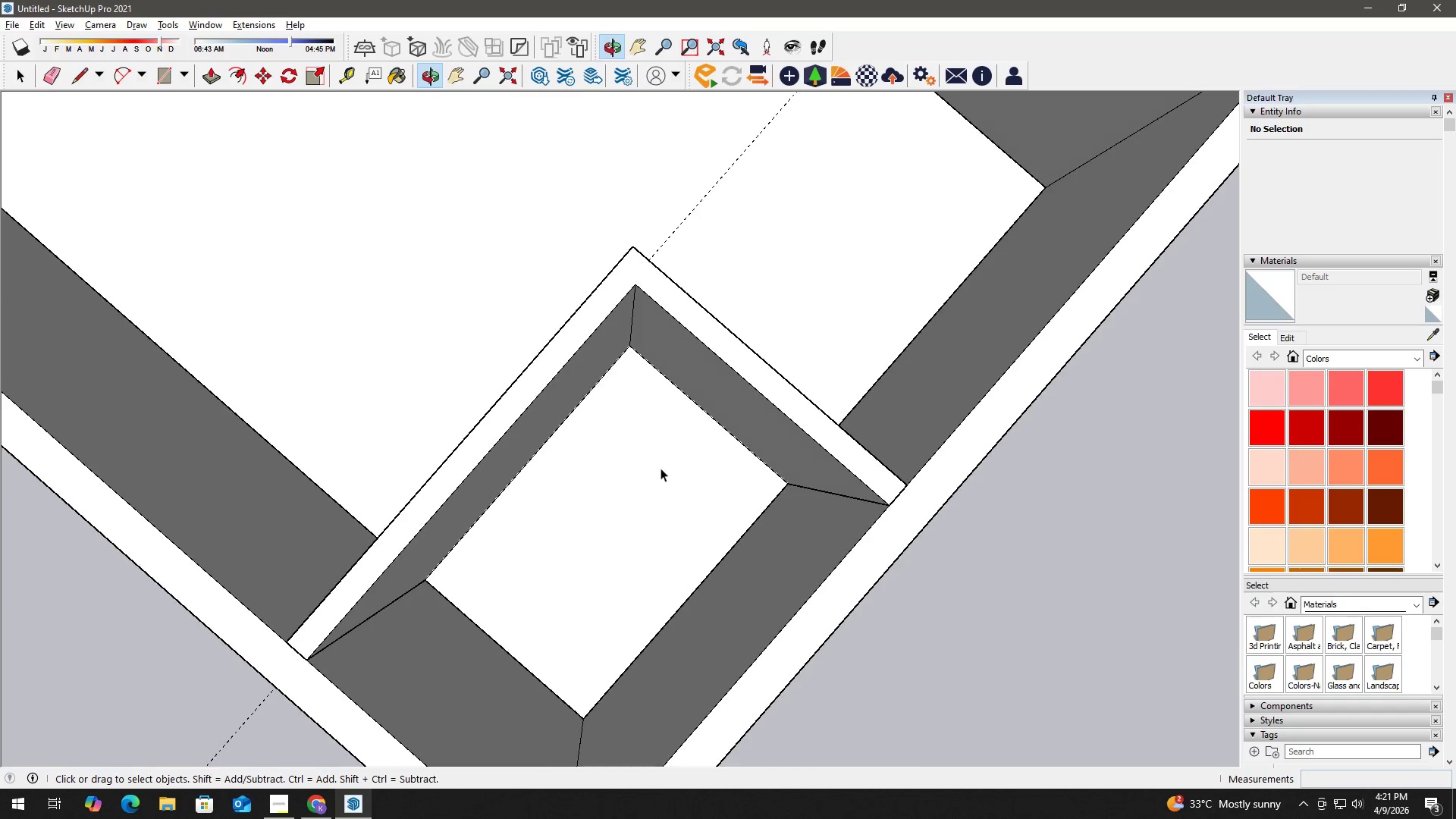 
key(T)
 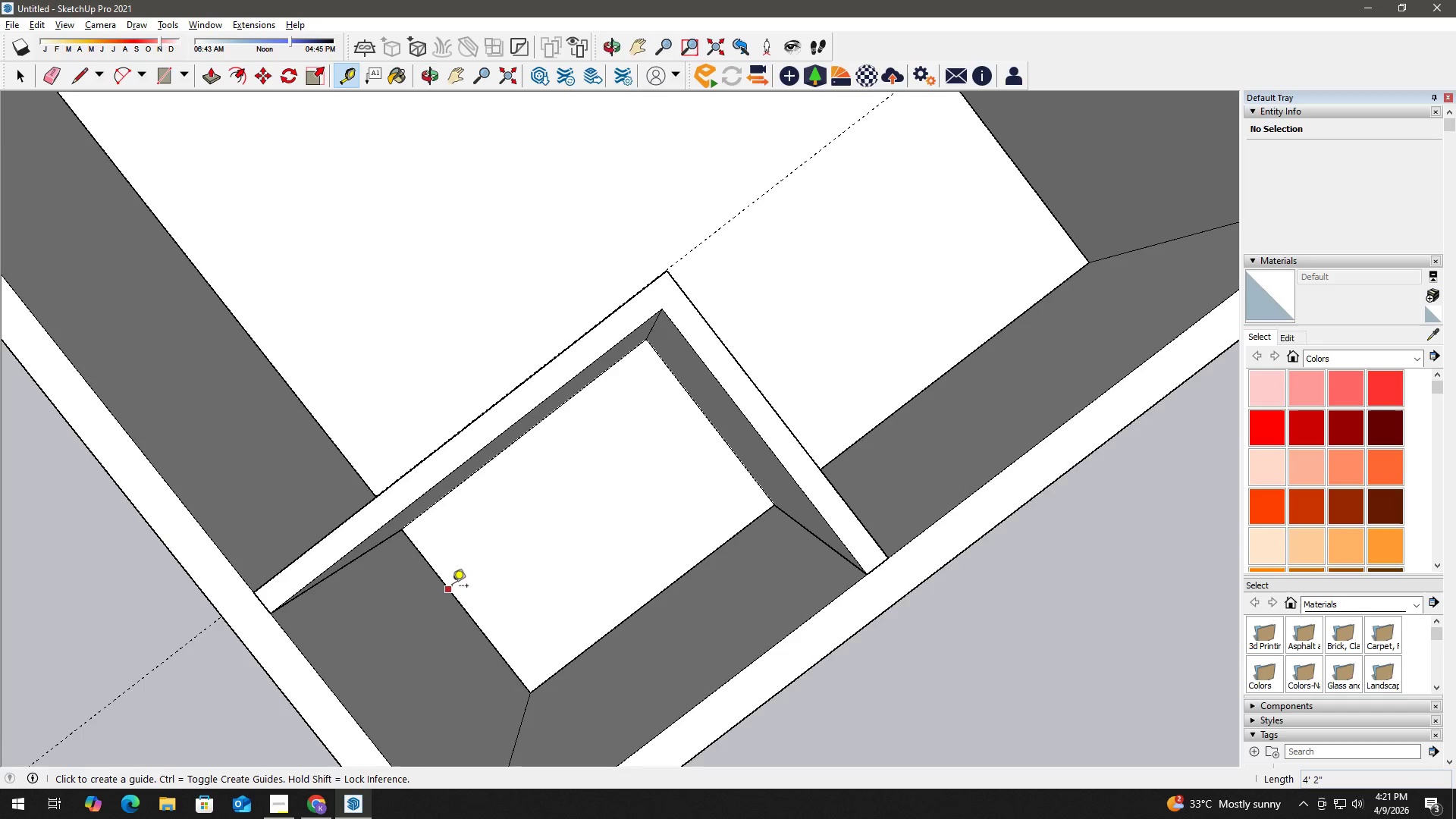 
left_click([452, 587])
 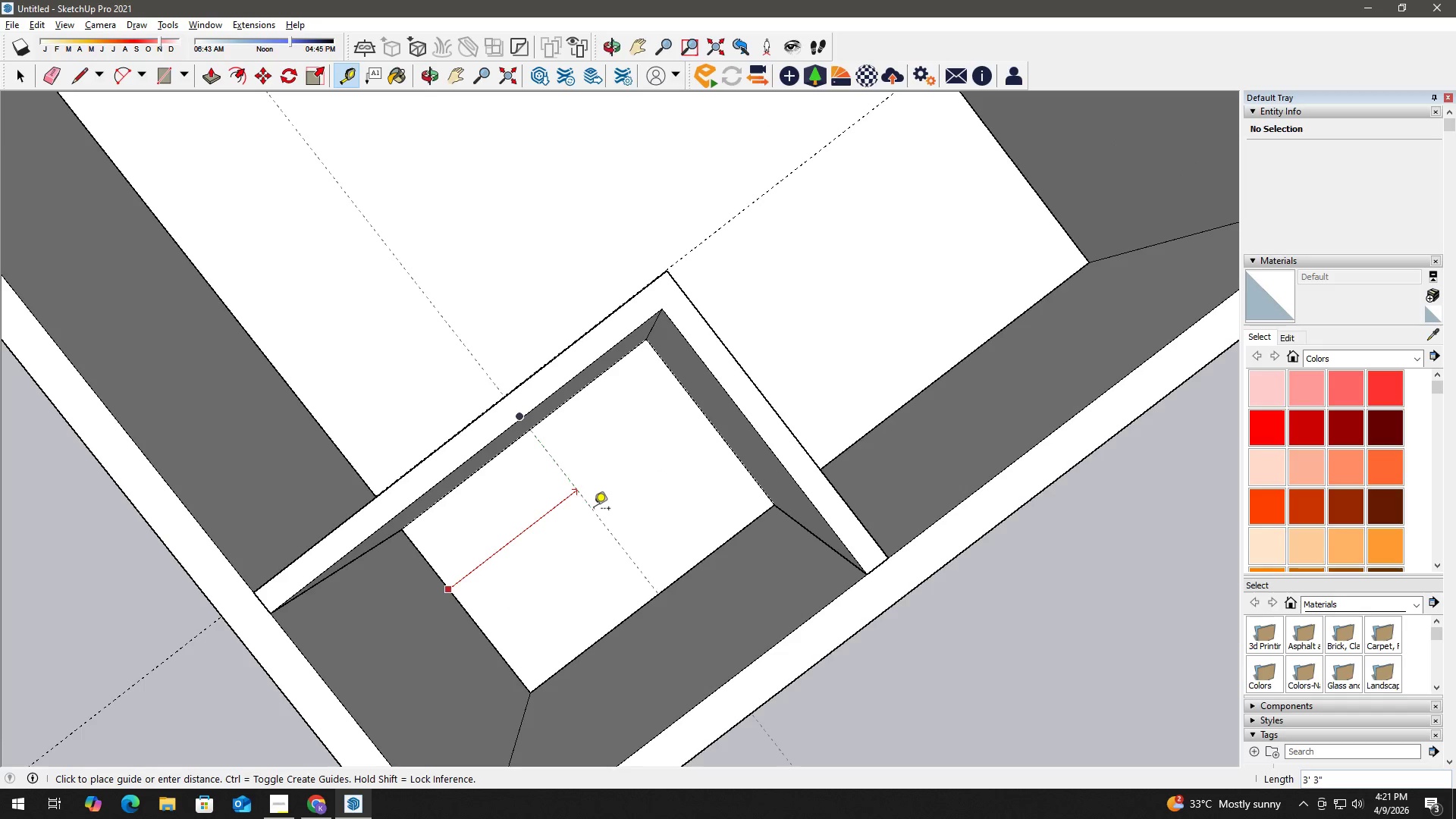 
key(Numpad8)
 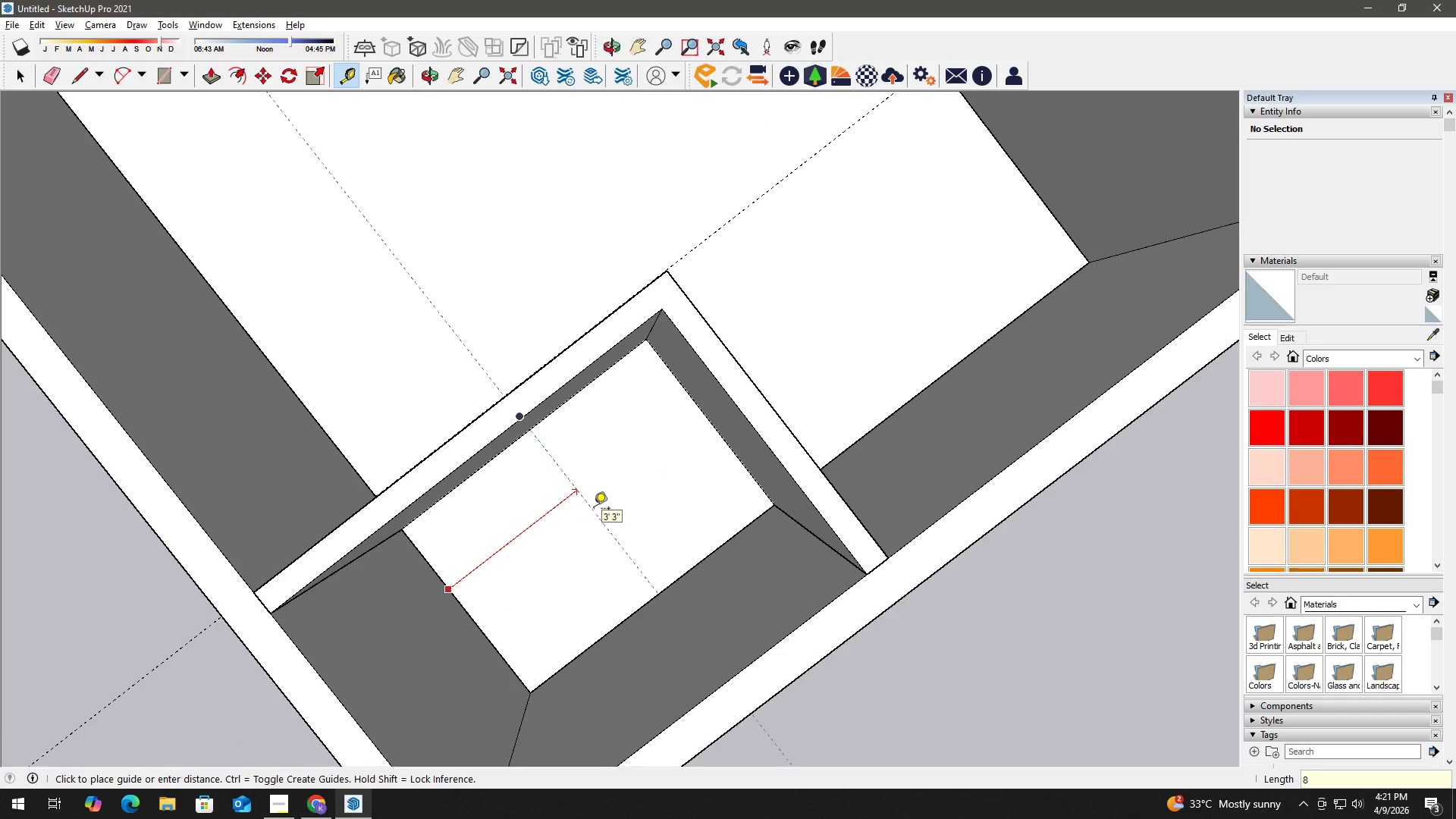 
key(Quote)
 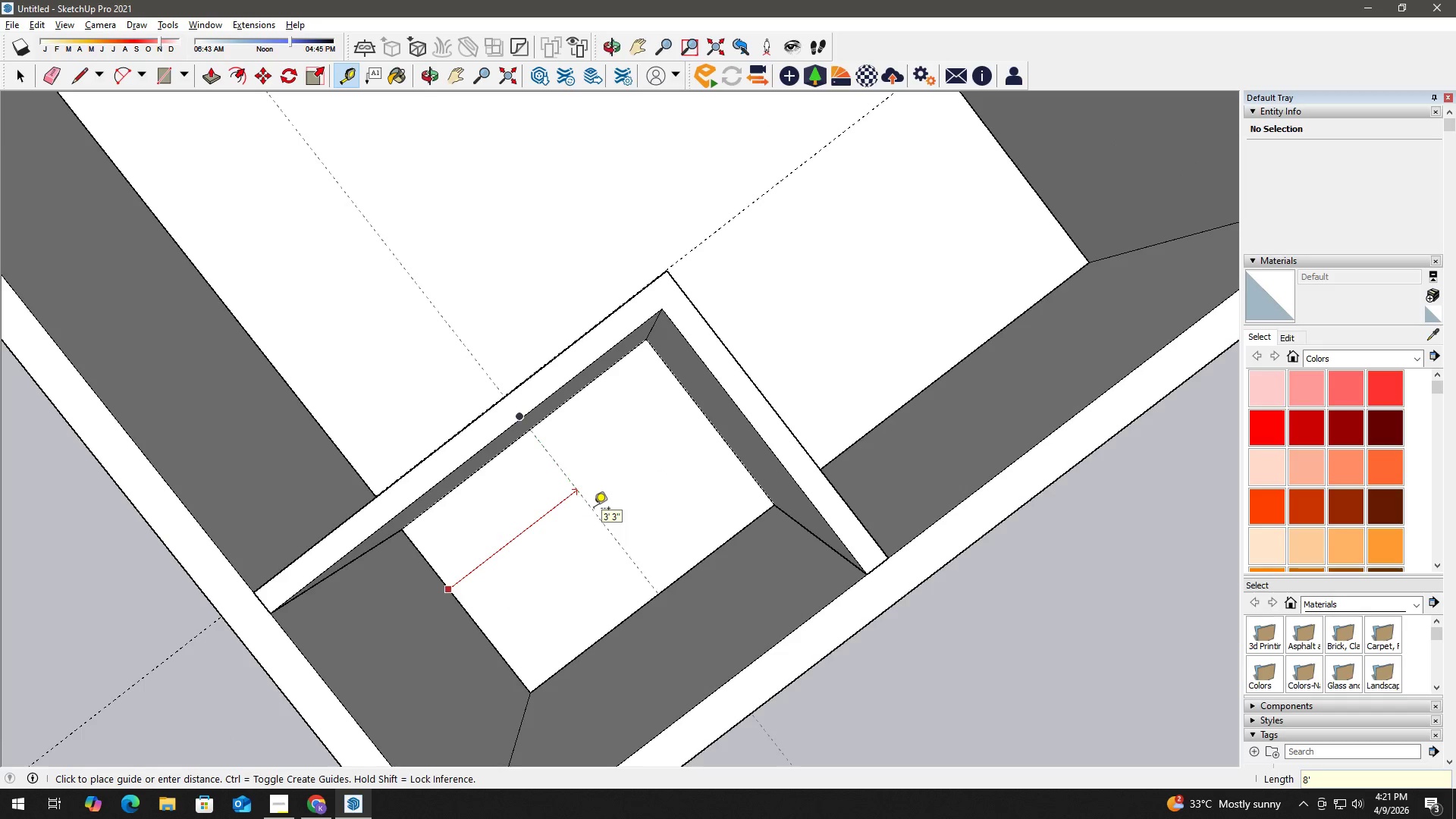 
key(Enter)
 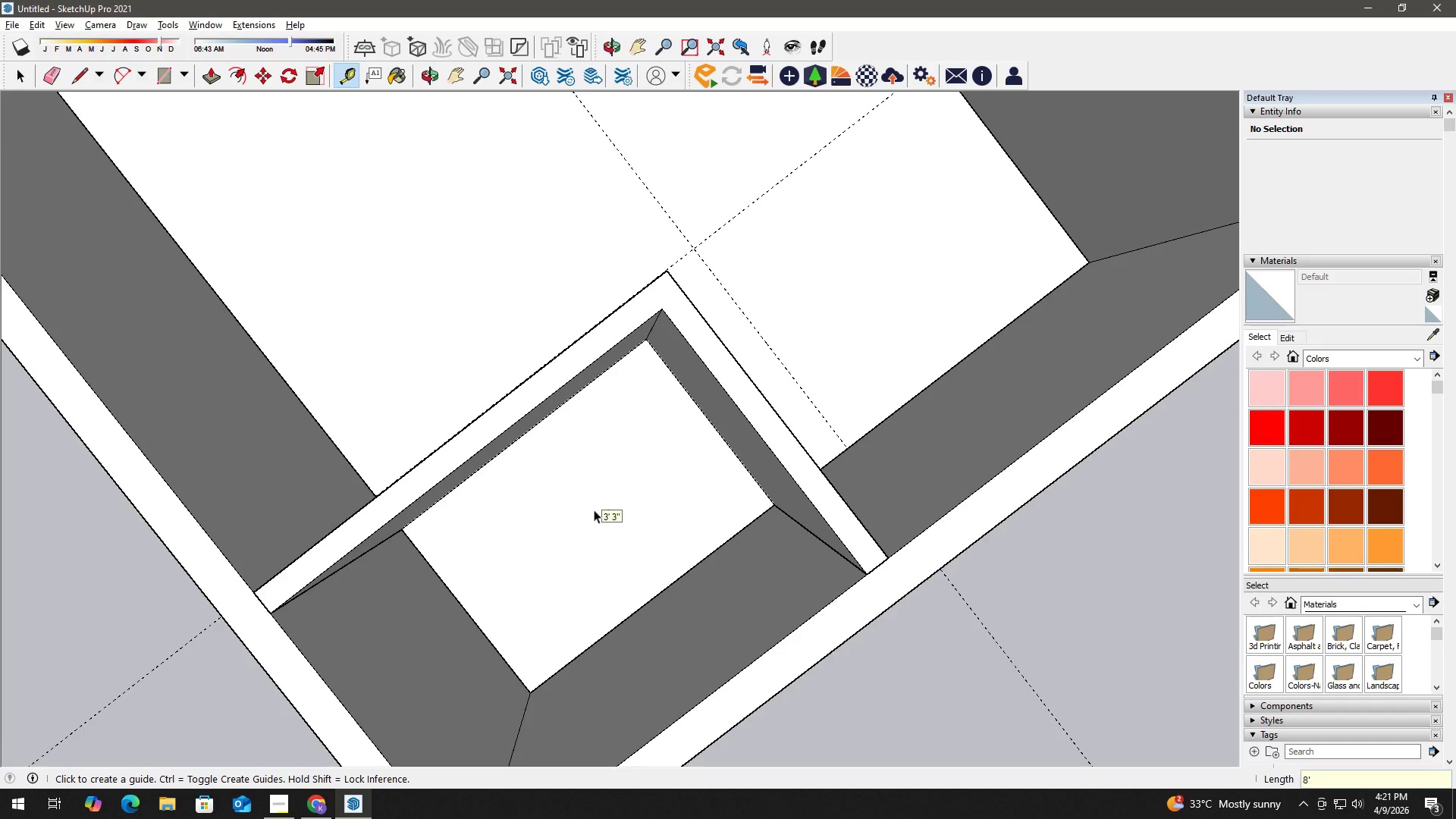 
key(Space)
 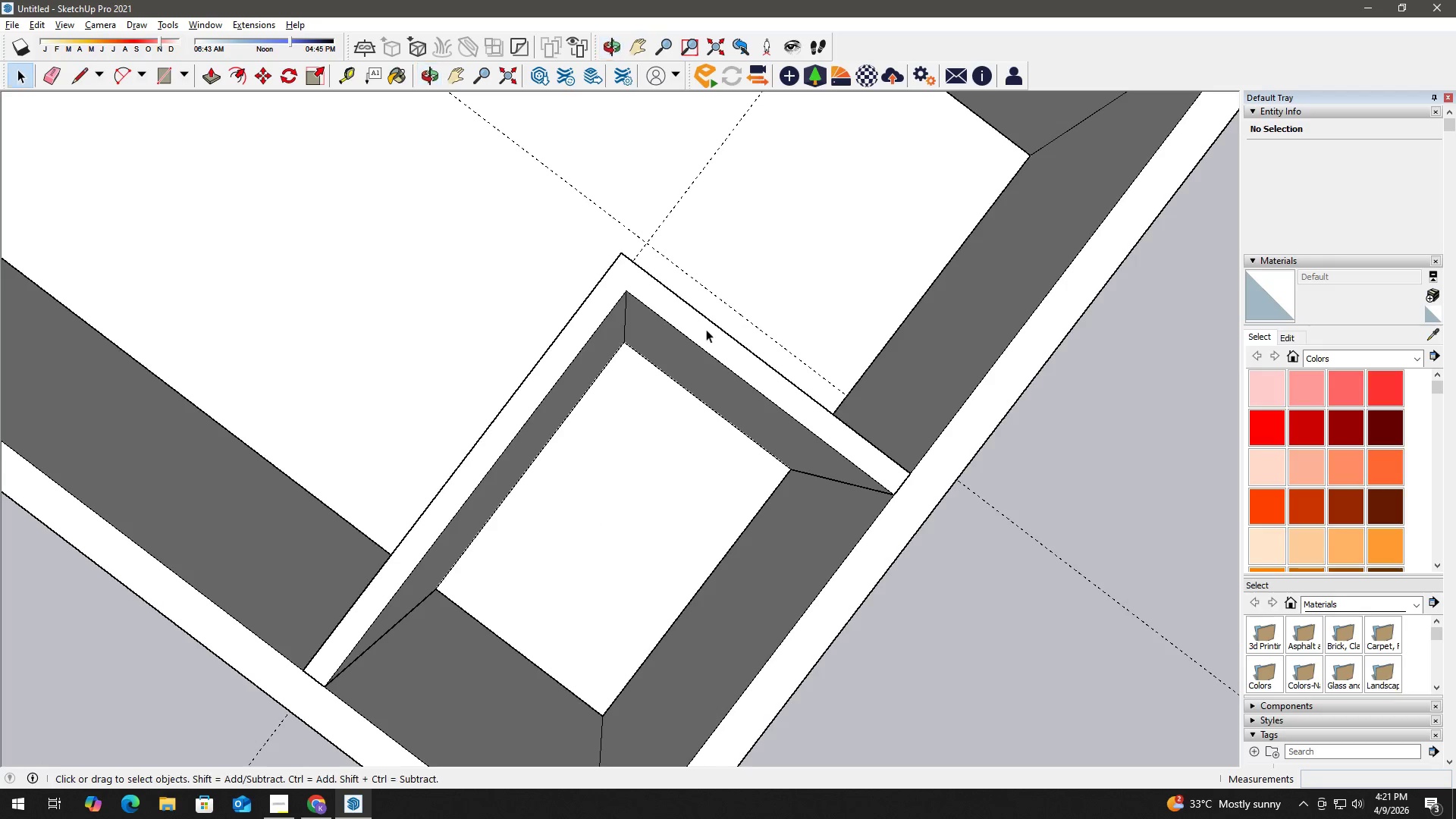 
left_click([689, 329])
 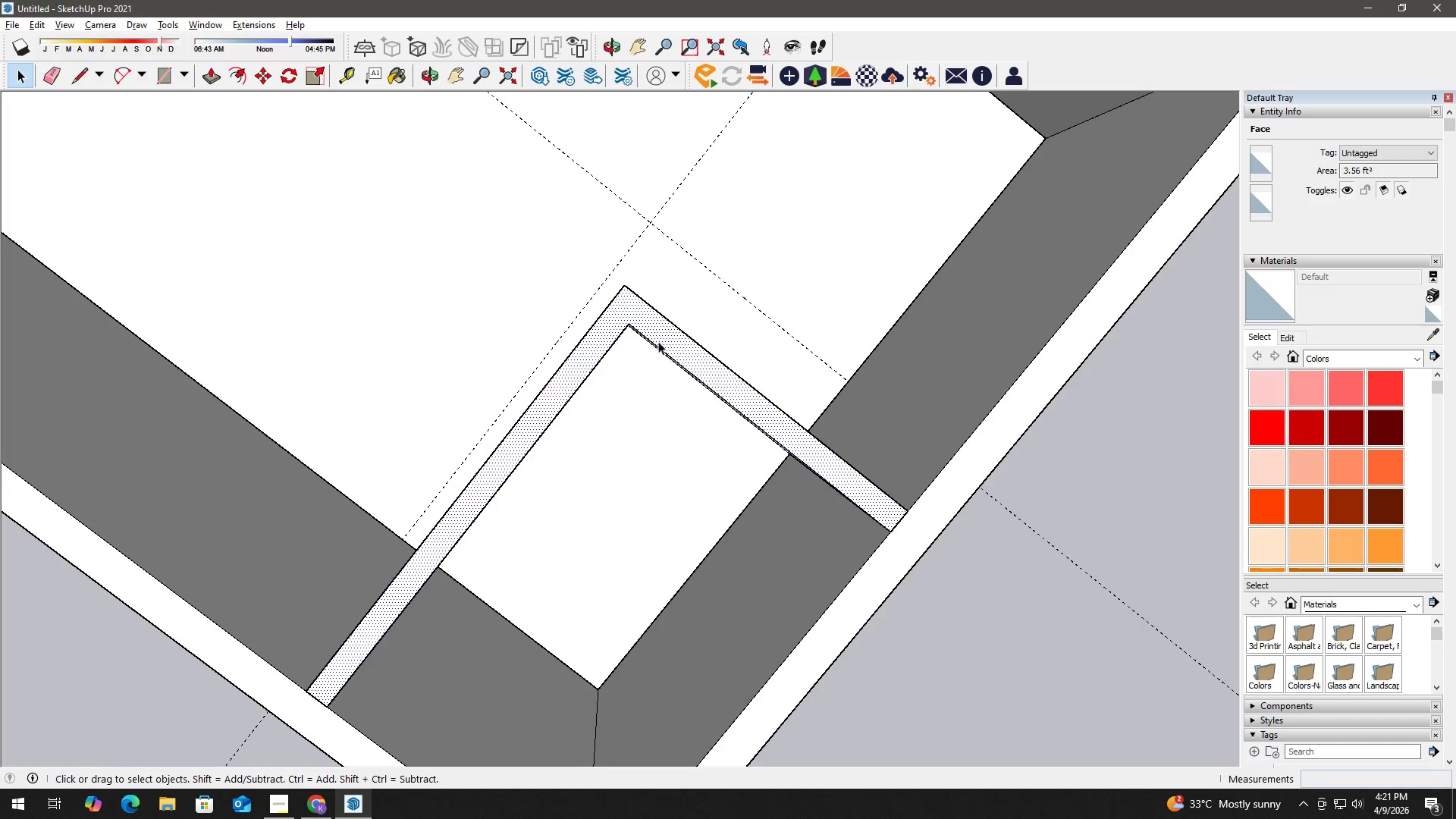 
double_click([667, 331])
 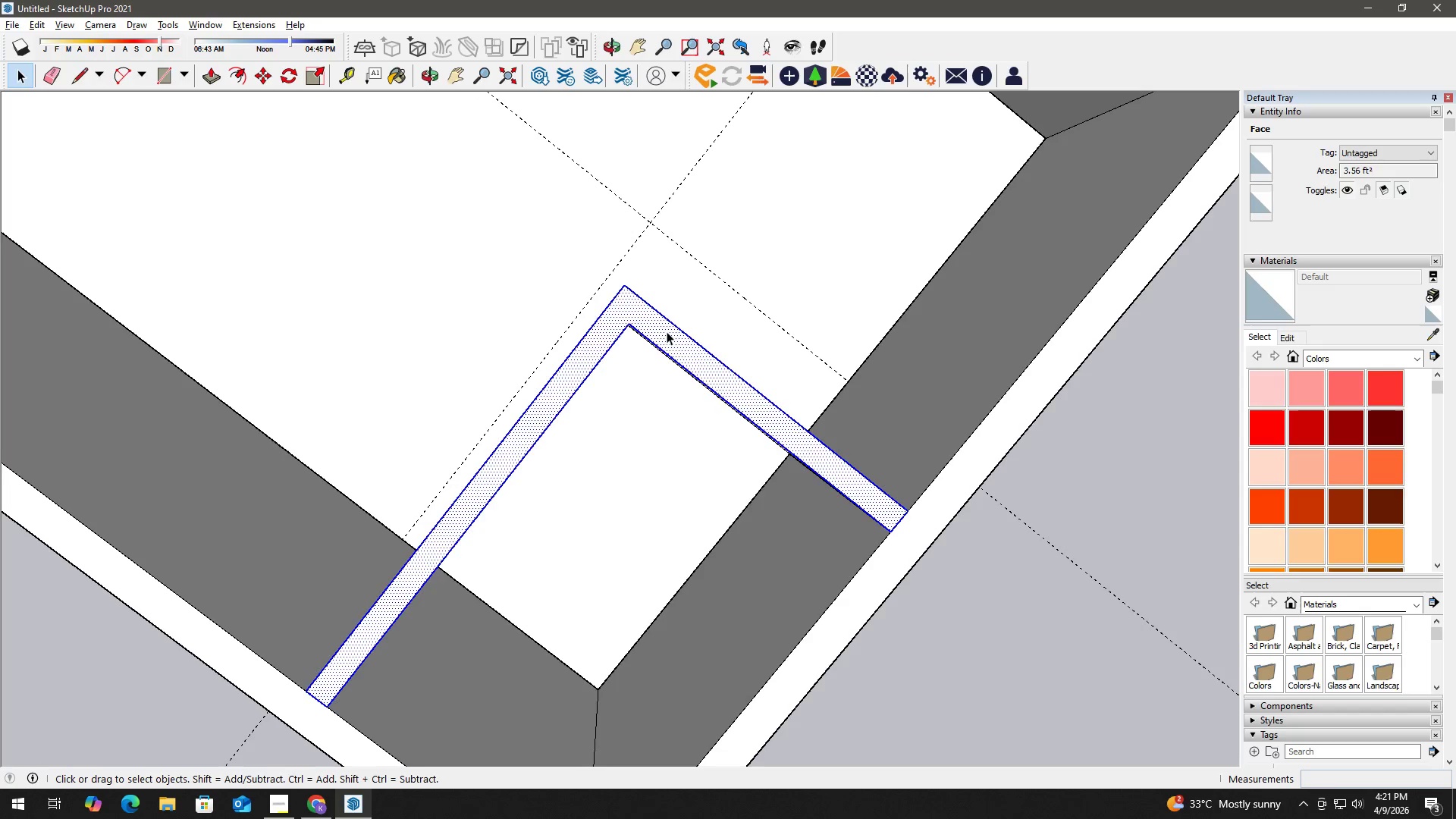 
triple_click([667, 331])
 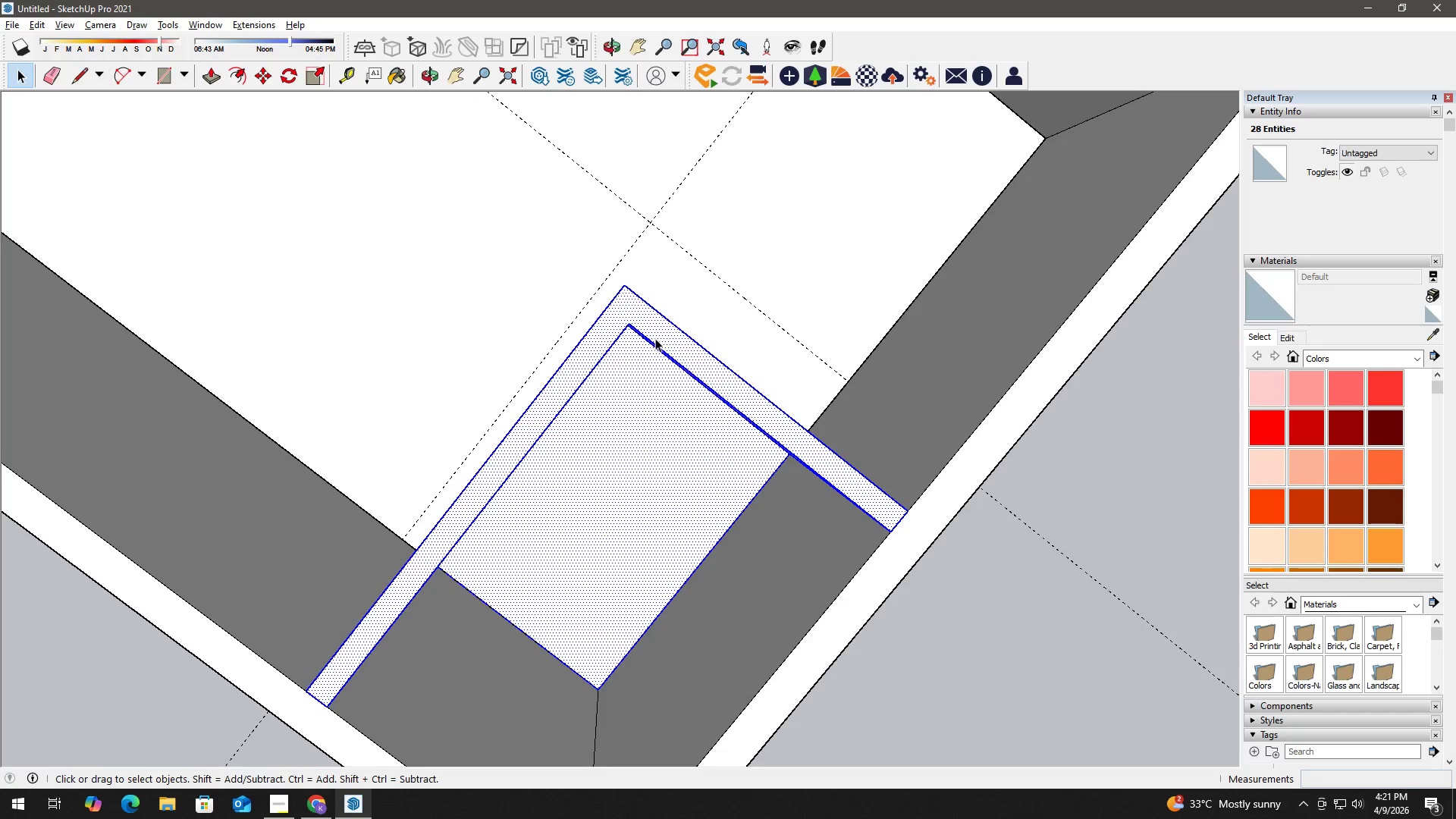 
scroll: coordinate [655, 341], scroll_direction: down, amount: 2.0
 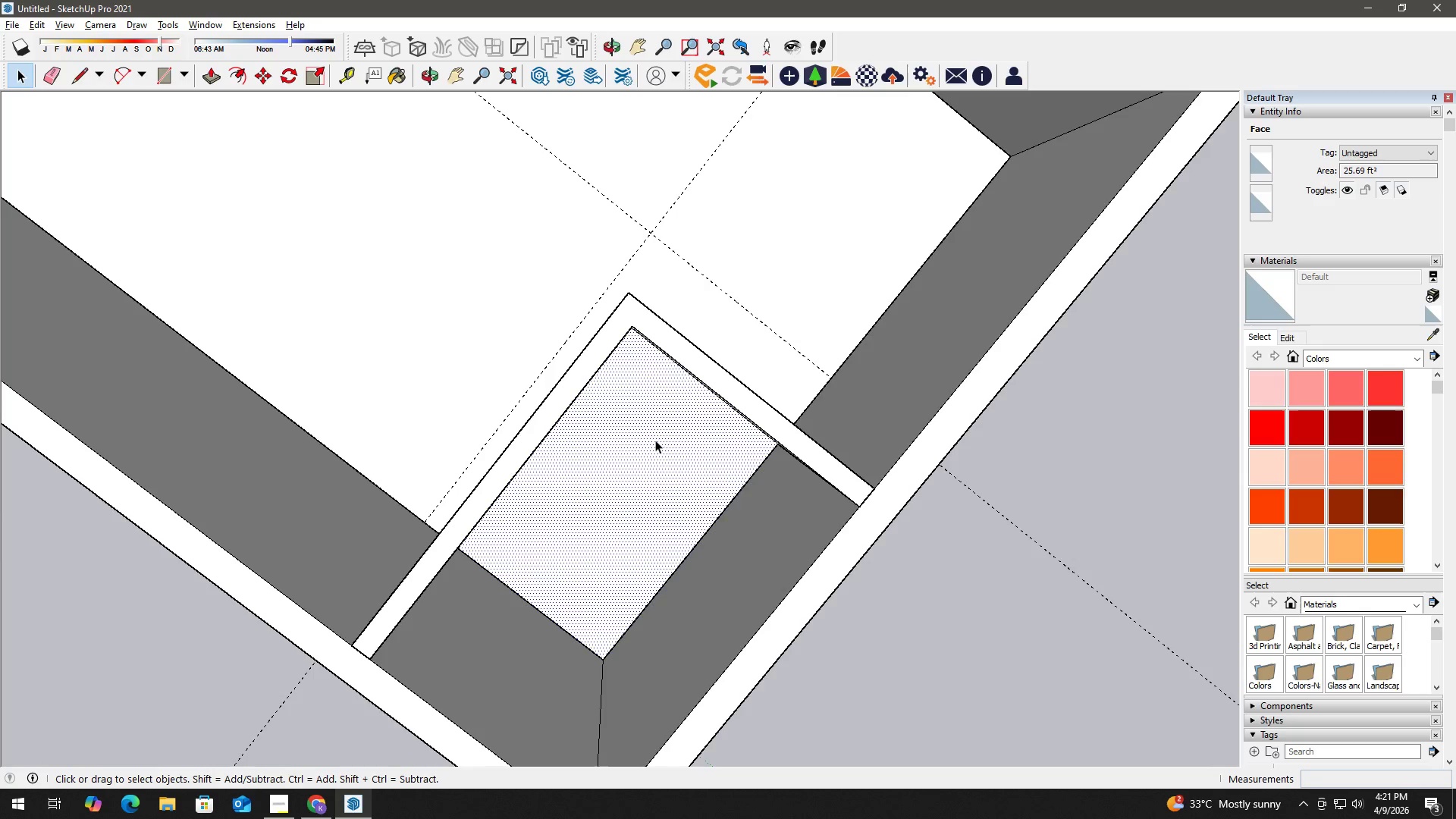 
key(Delete)
 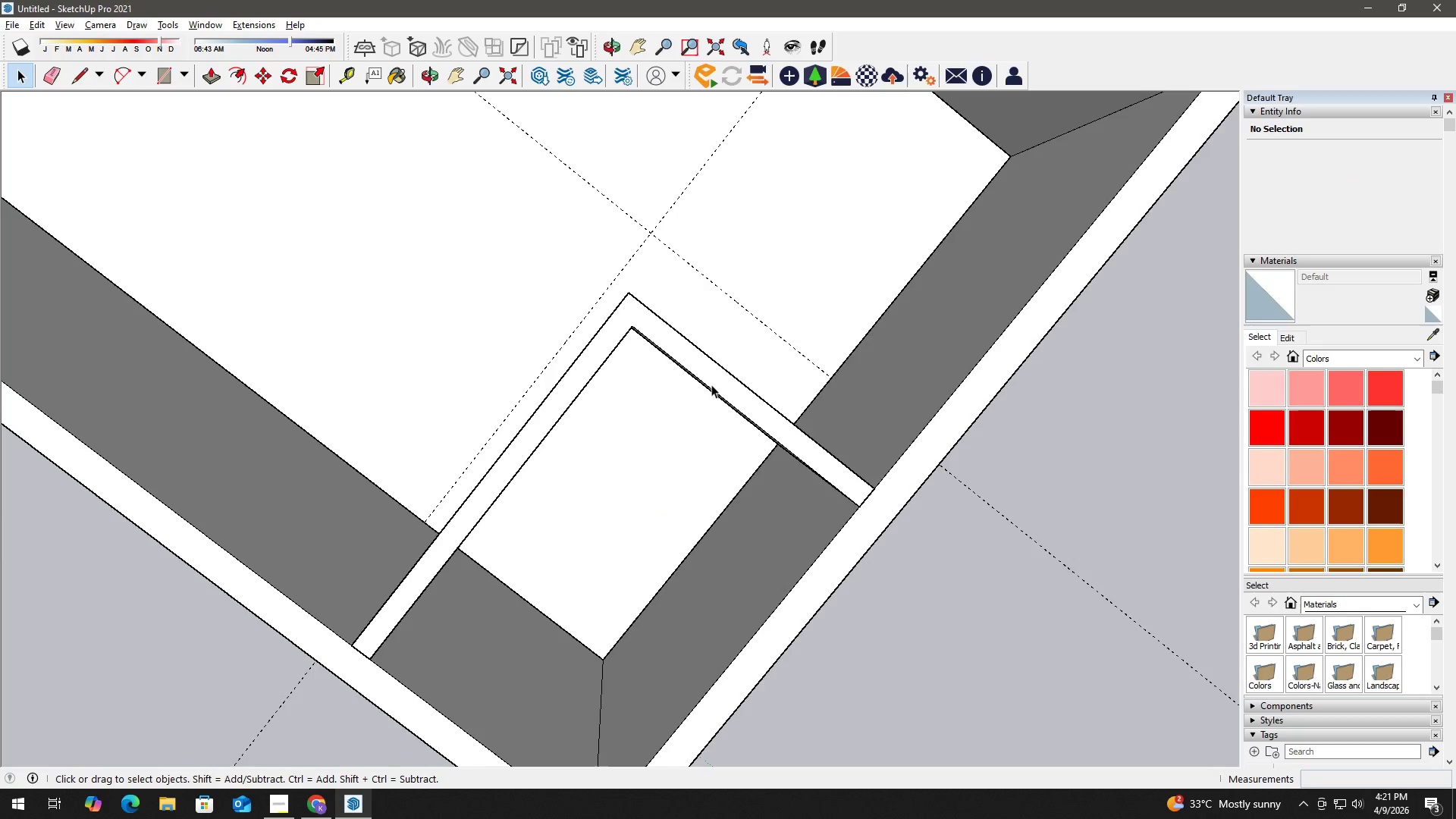 
double_click([715, 378])
 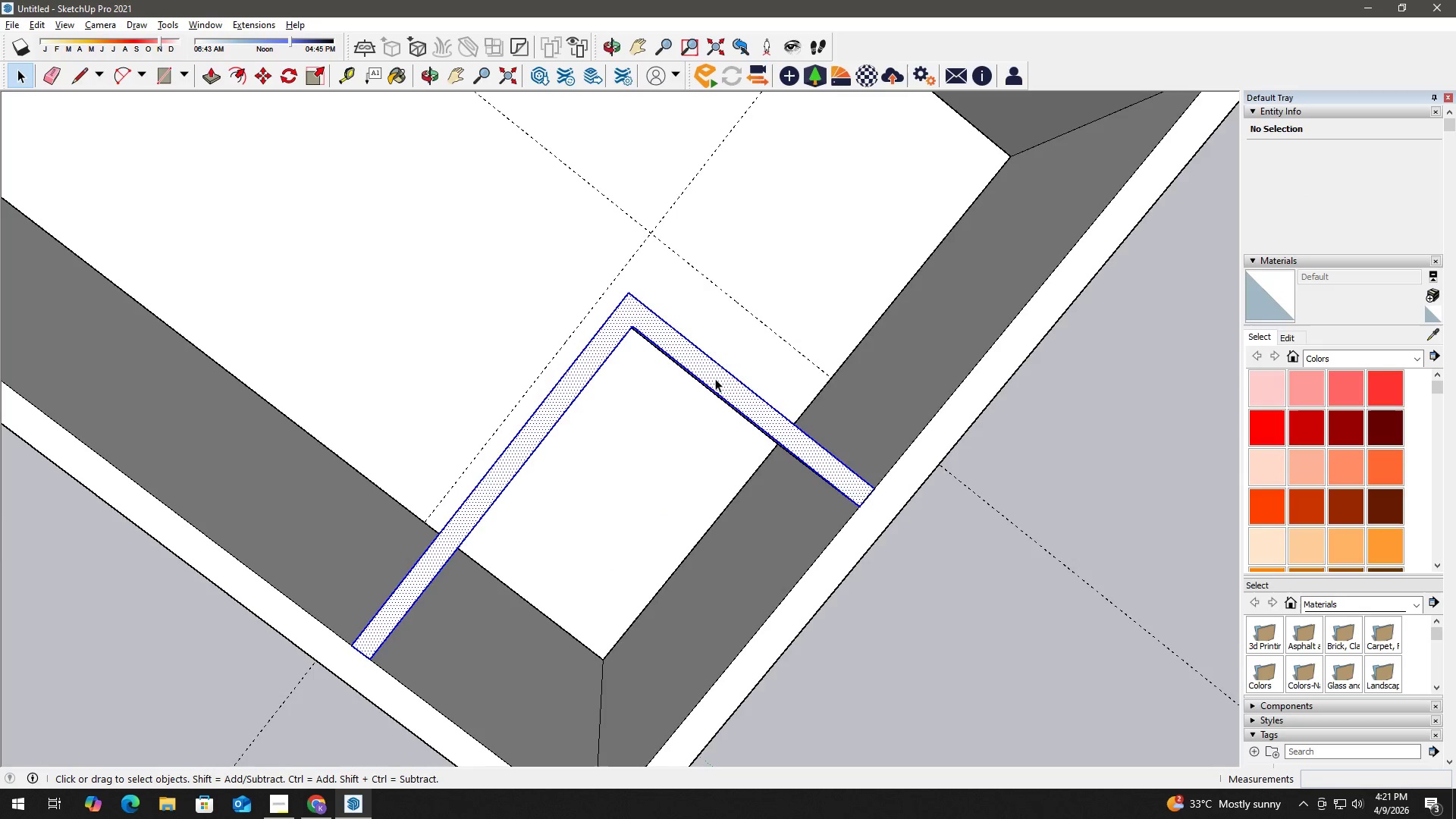 
triple_click([715, 378])
 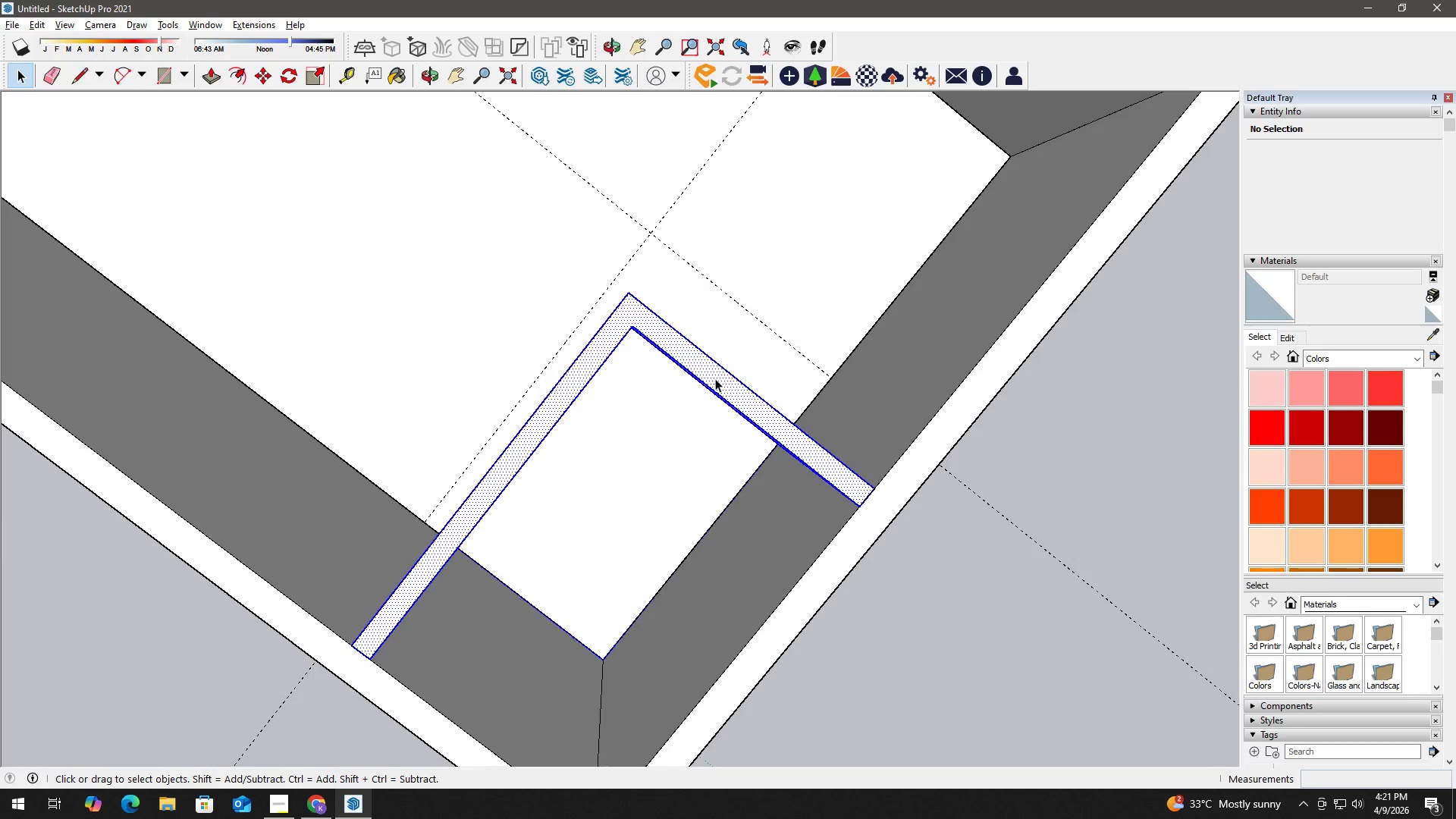 
triple_click([715, 378])
 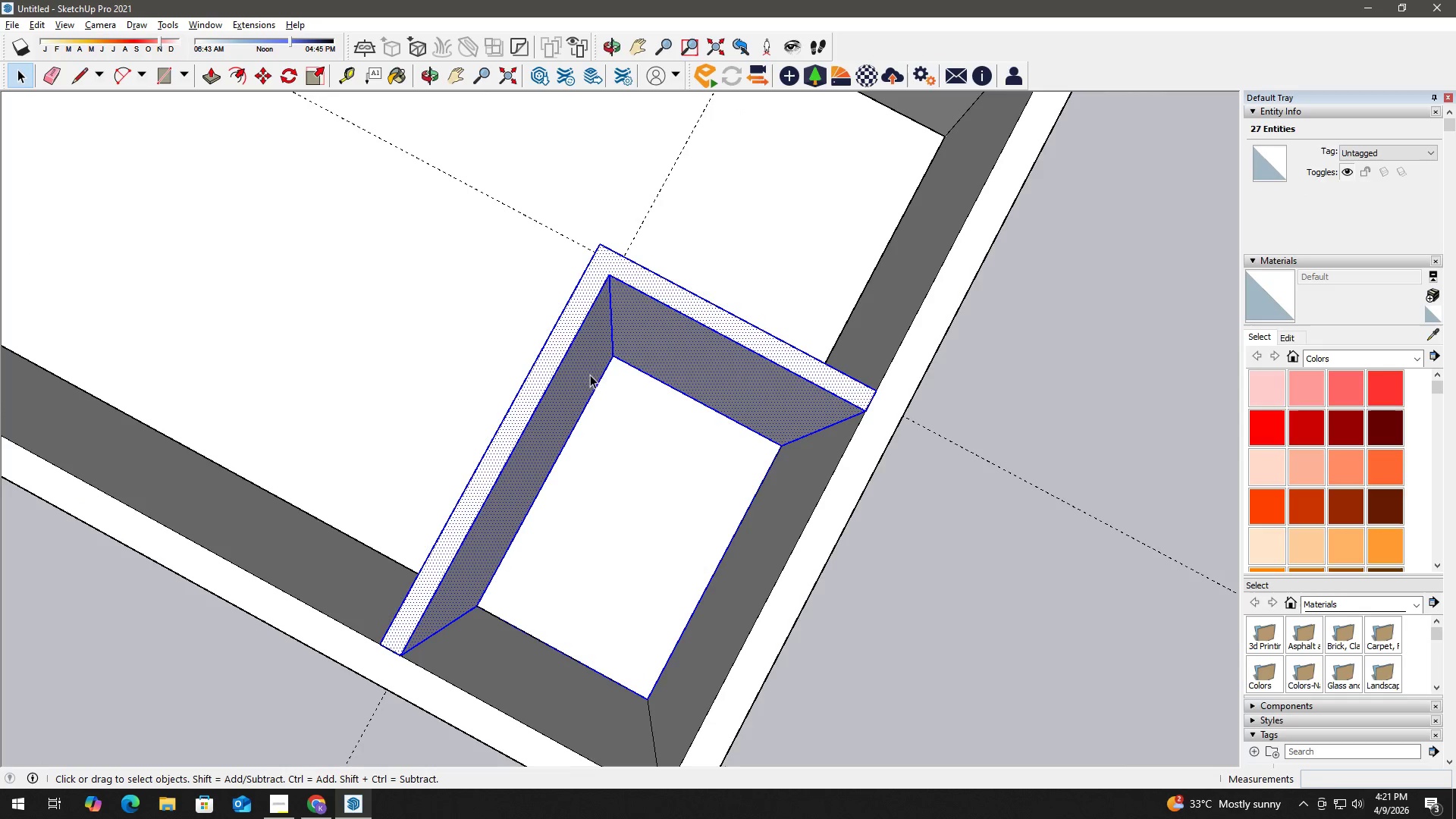 
key(M)
 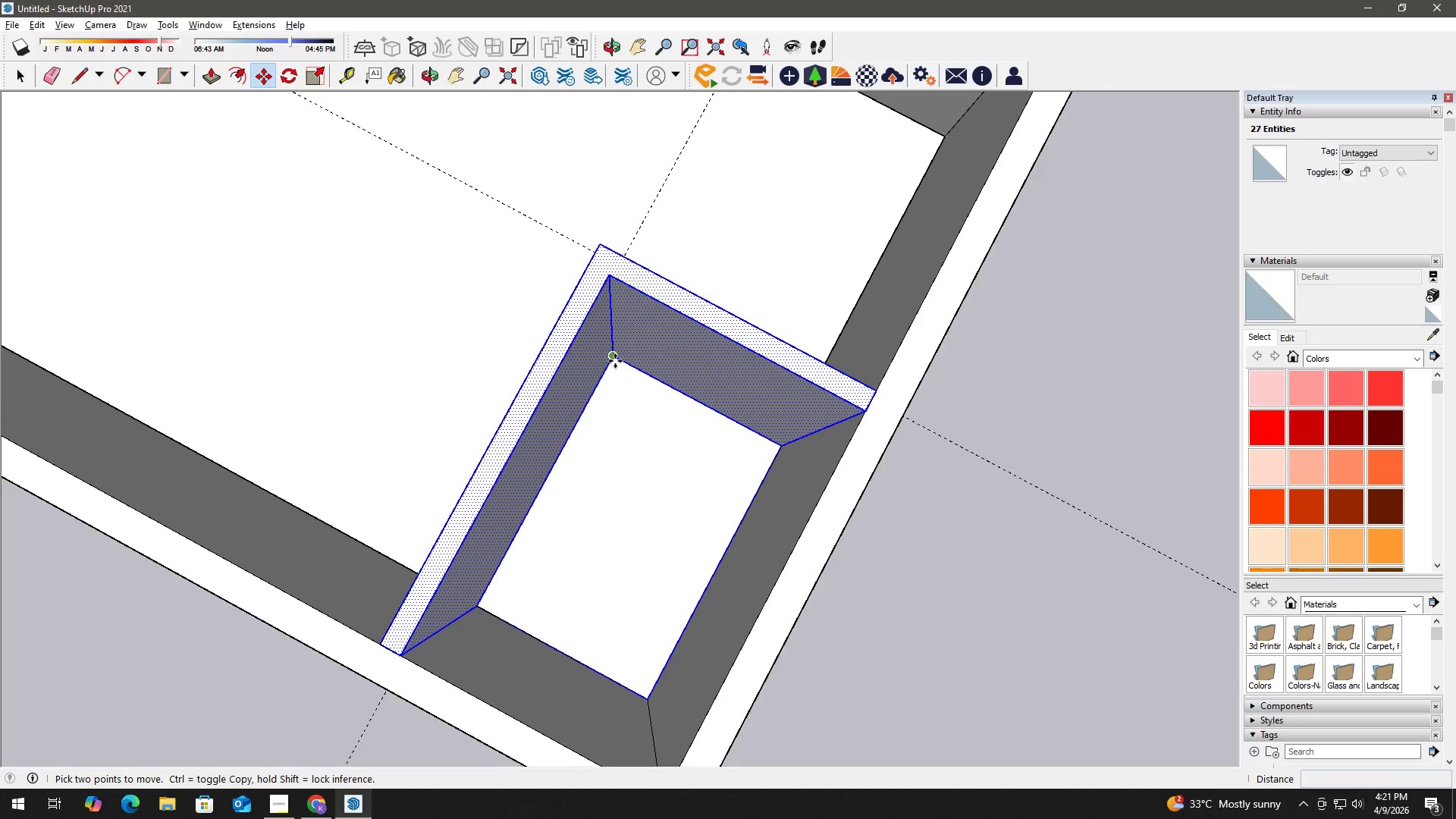 
left_click_drag(start_coordinate=[615, 360], to_coordinate=[615, 353])
 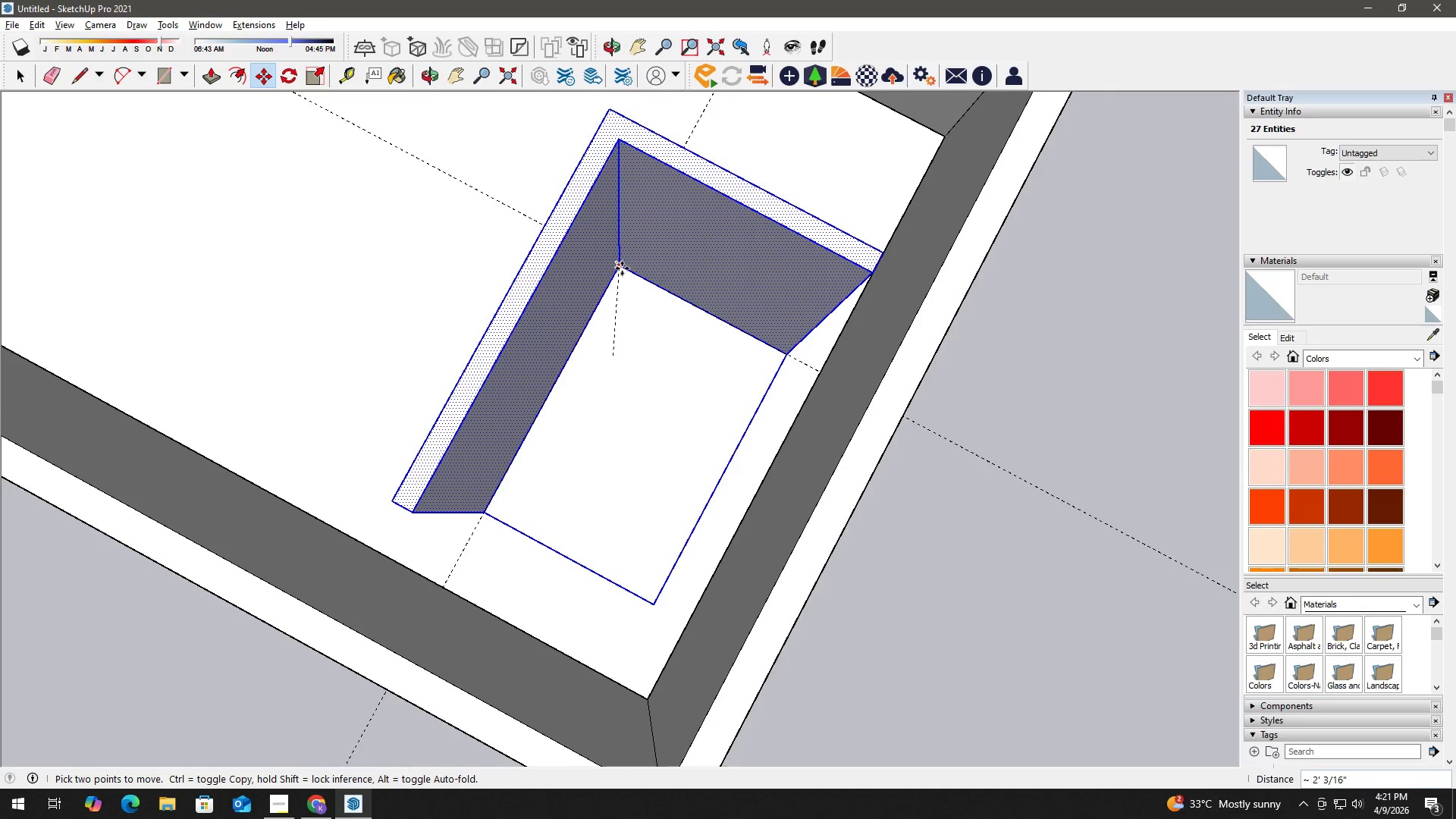 
left_click([622, 268])
 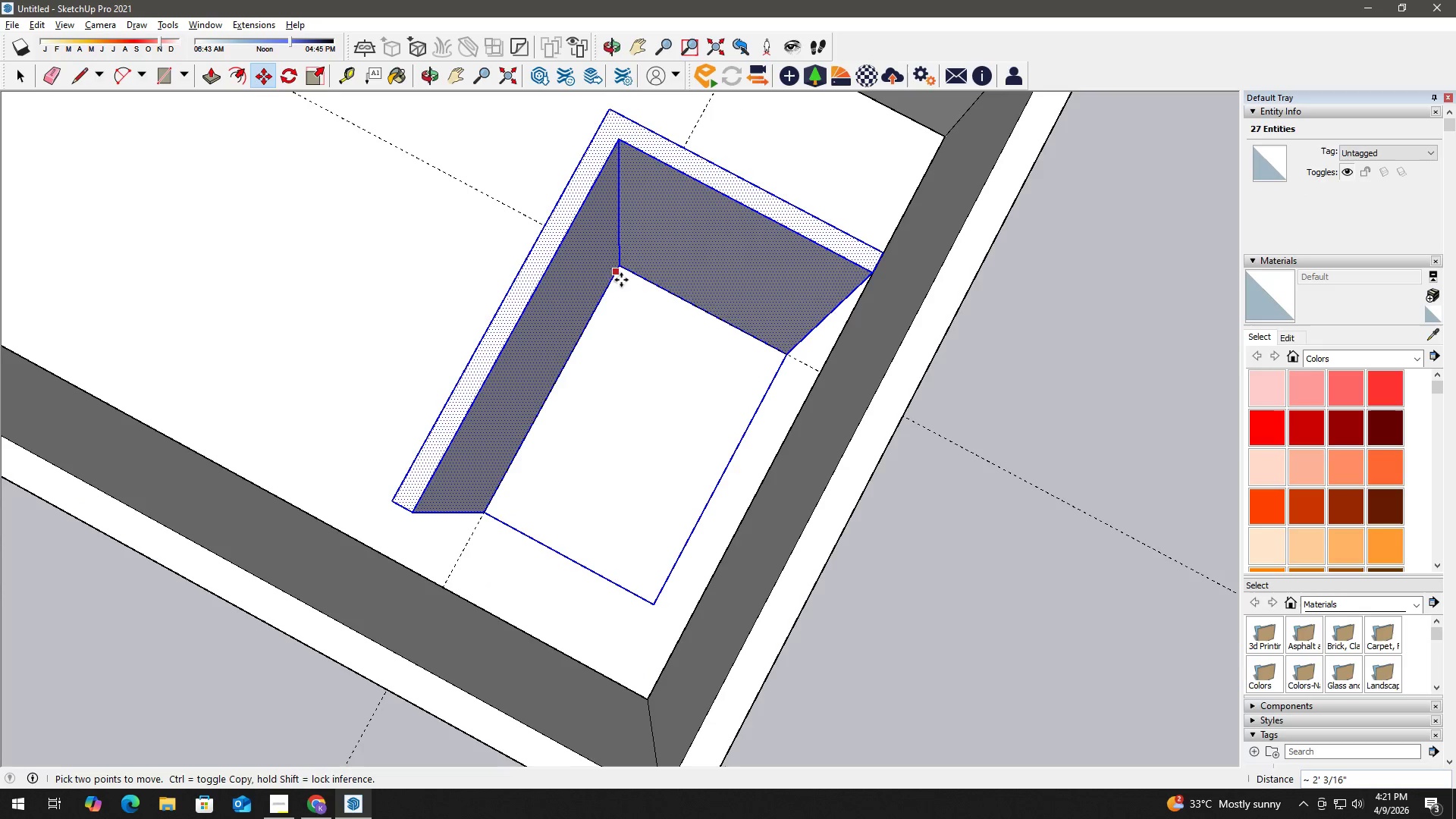 
key(Space)
 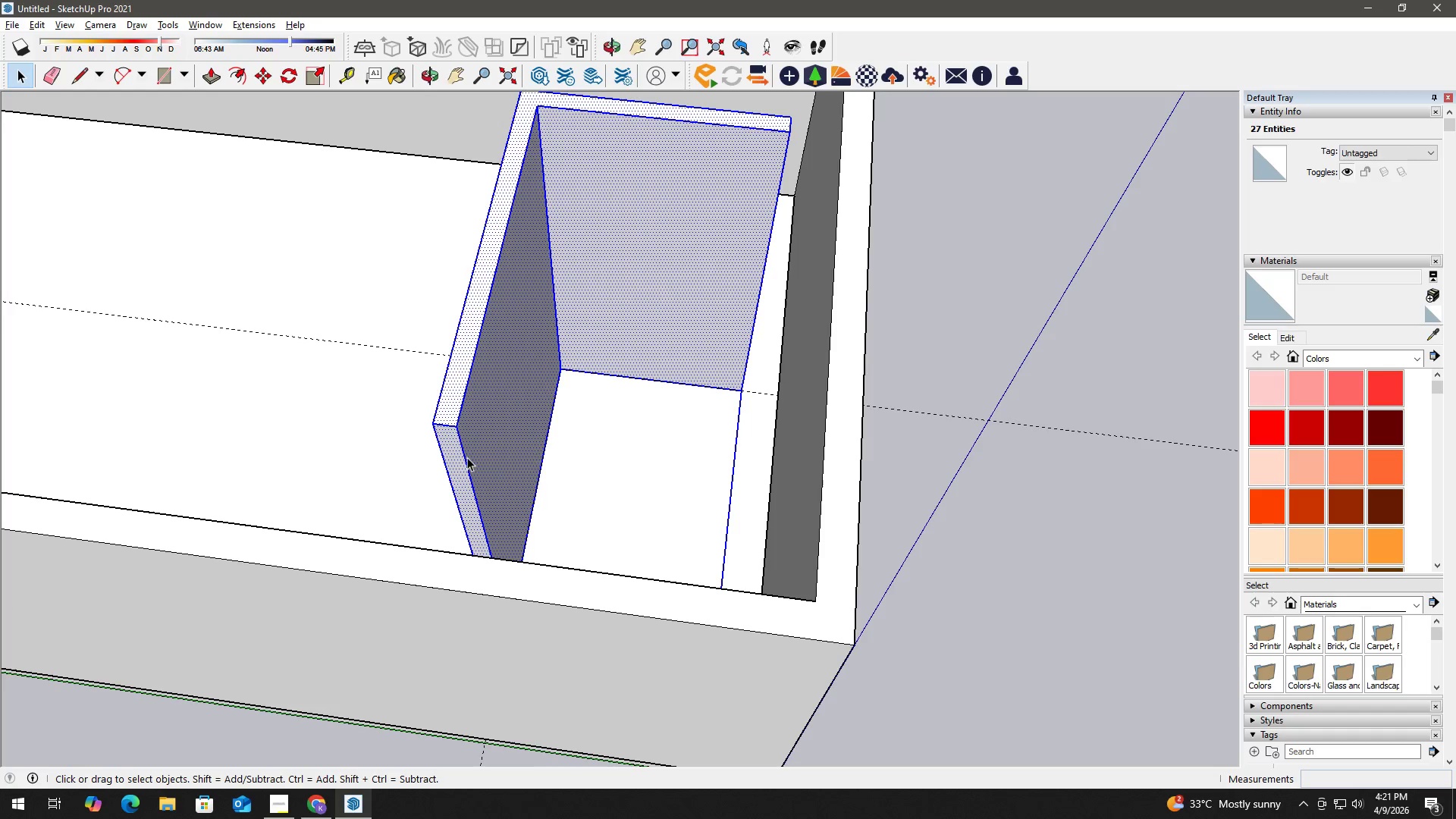 
left_click([460, 459])
 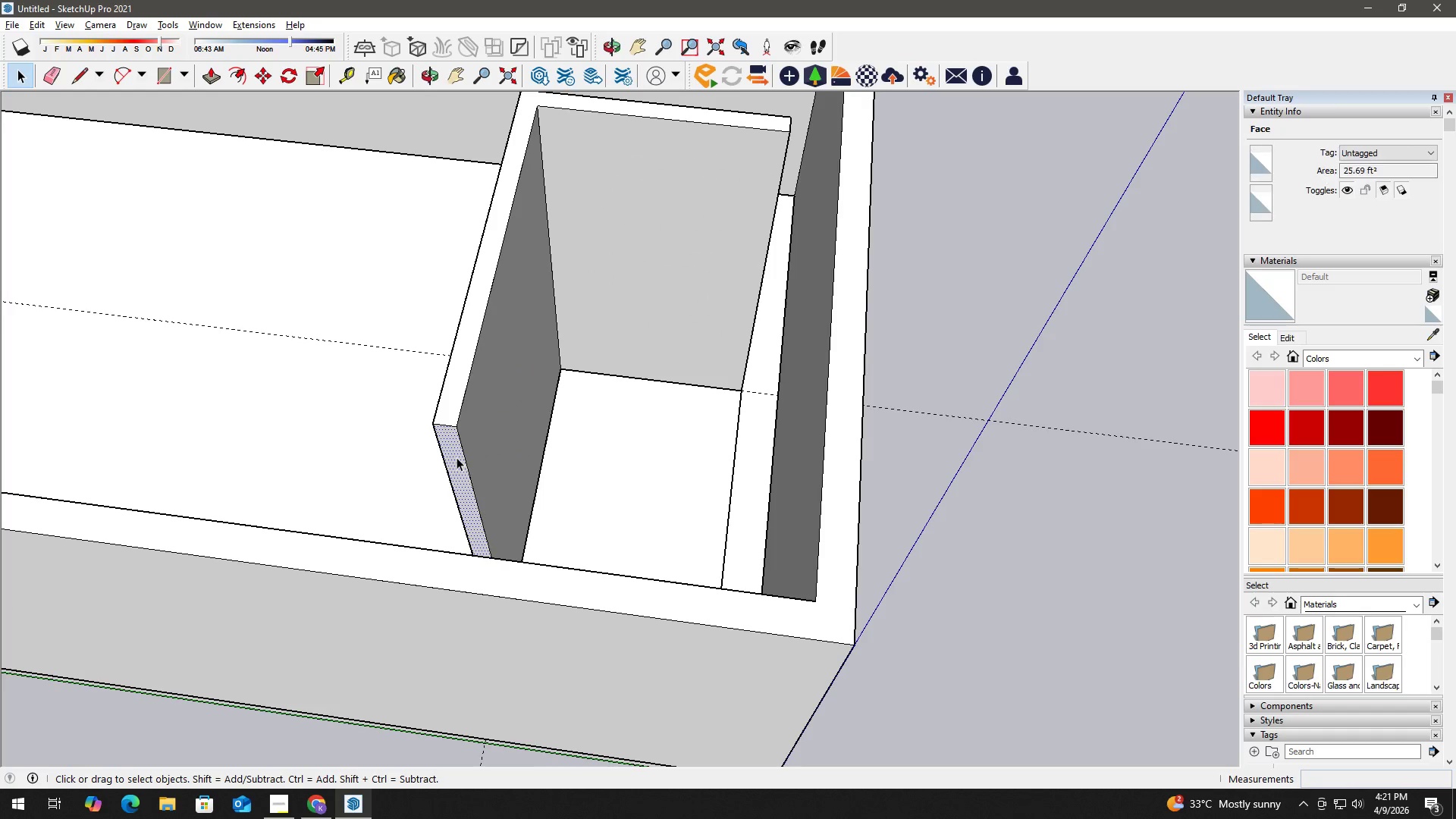 
key(P)
 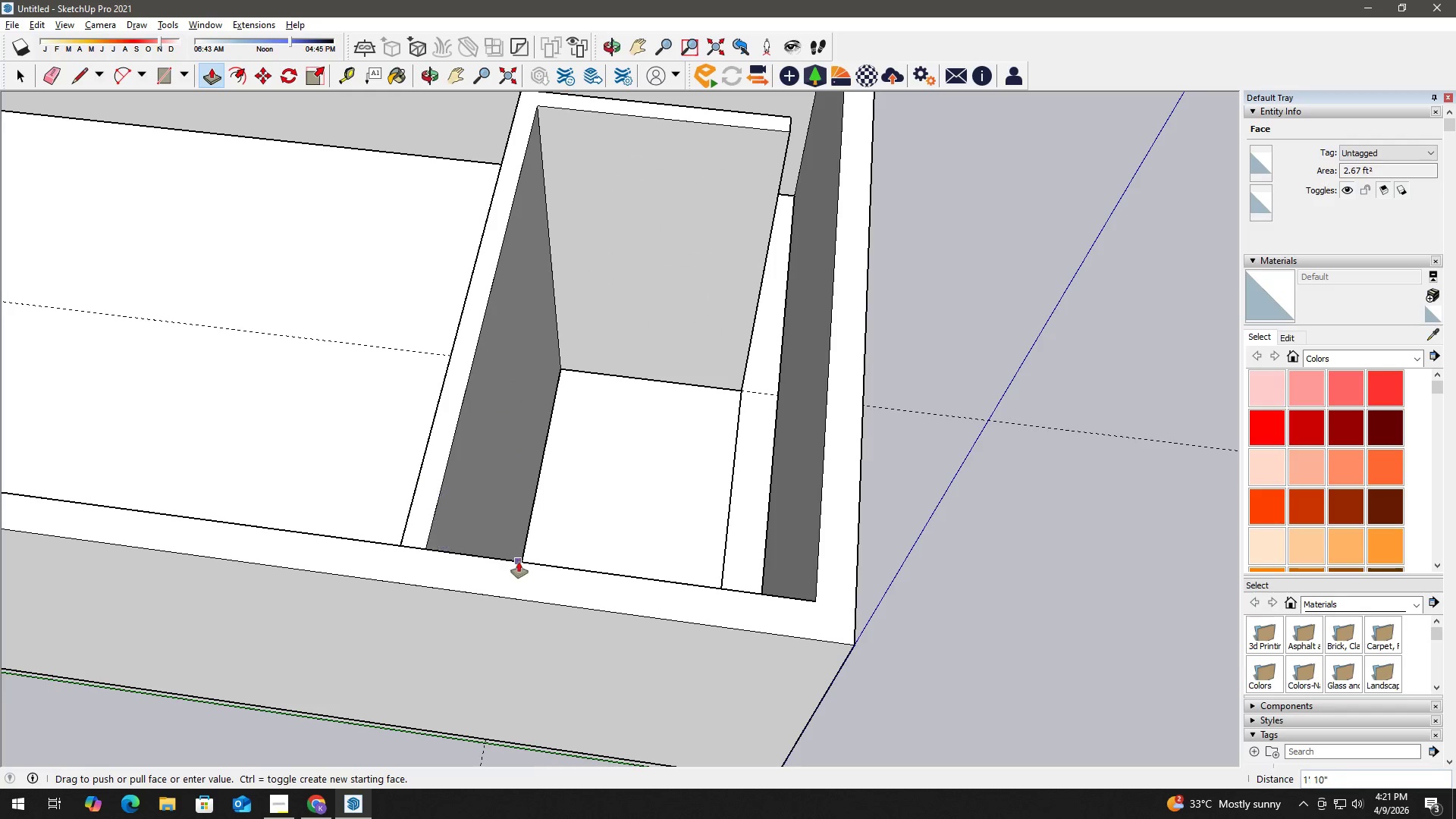 
left_click([519, 563])
 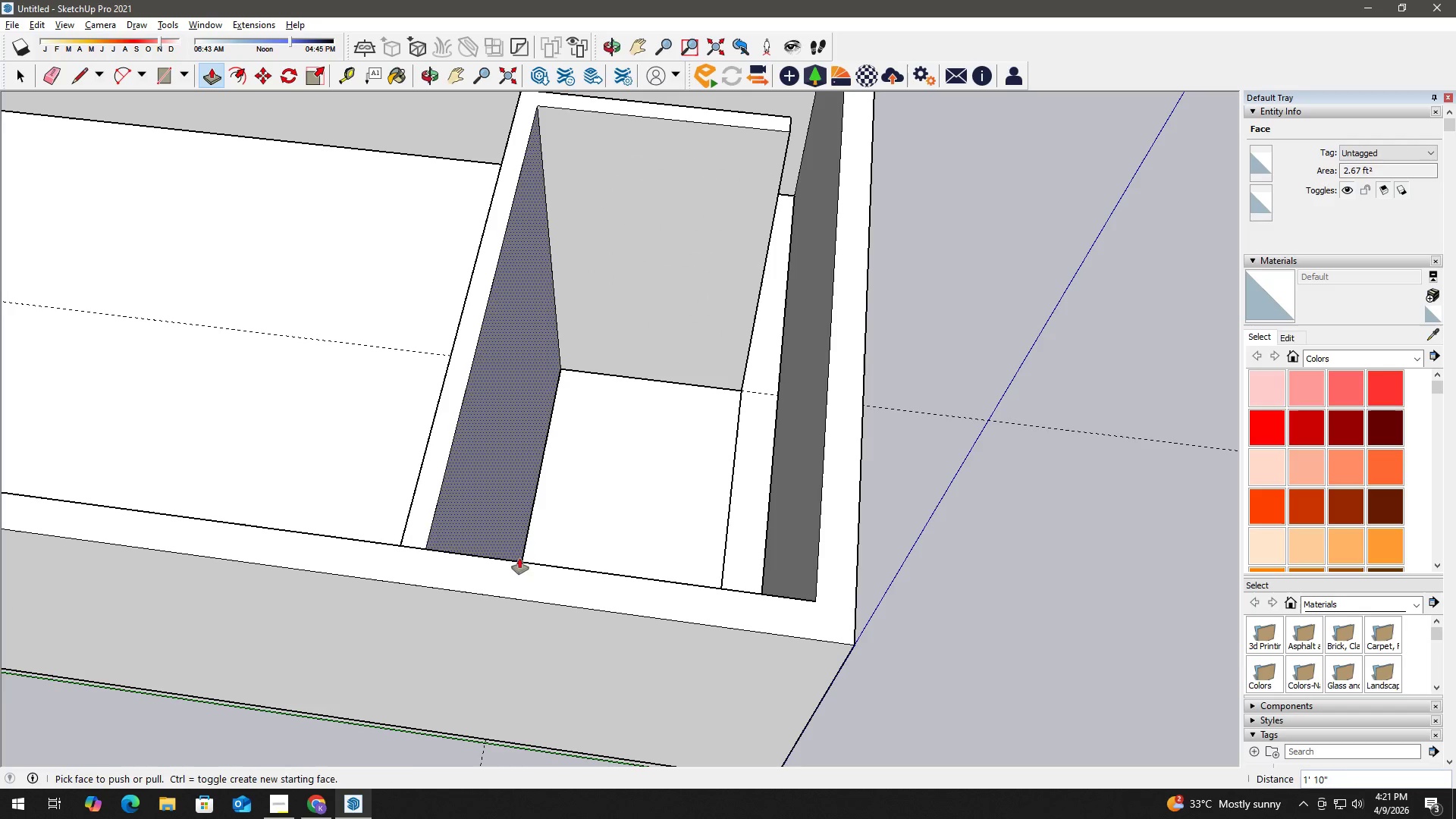 
key(Space)
 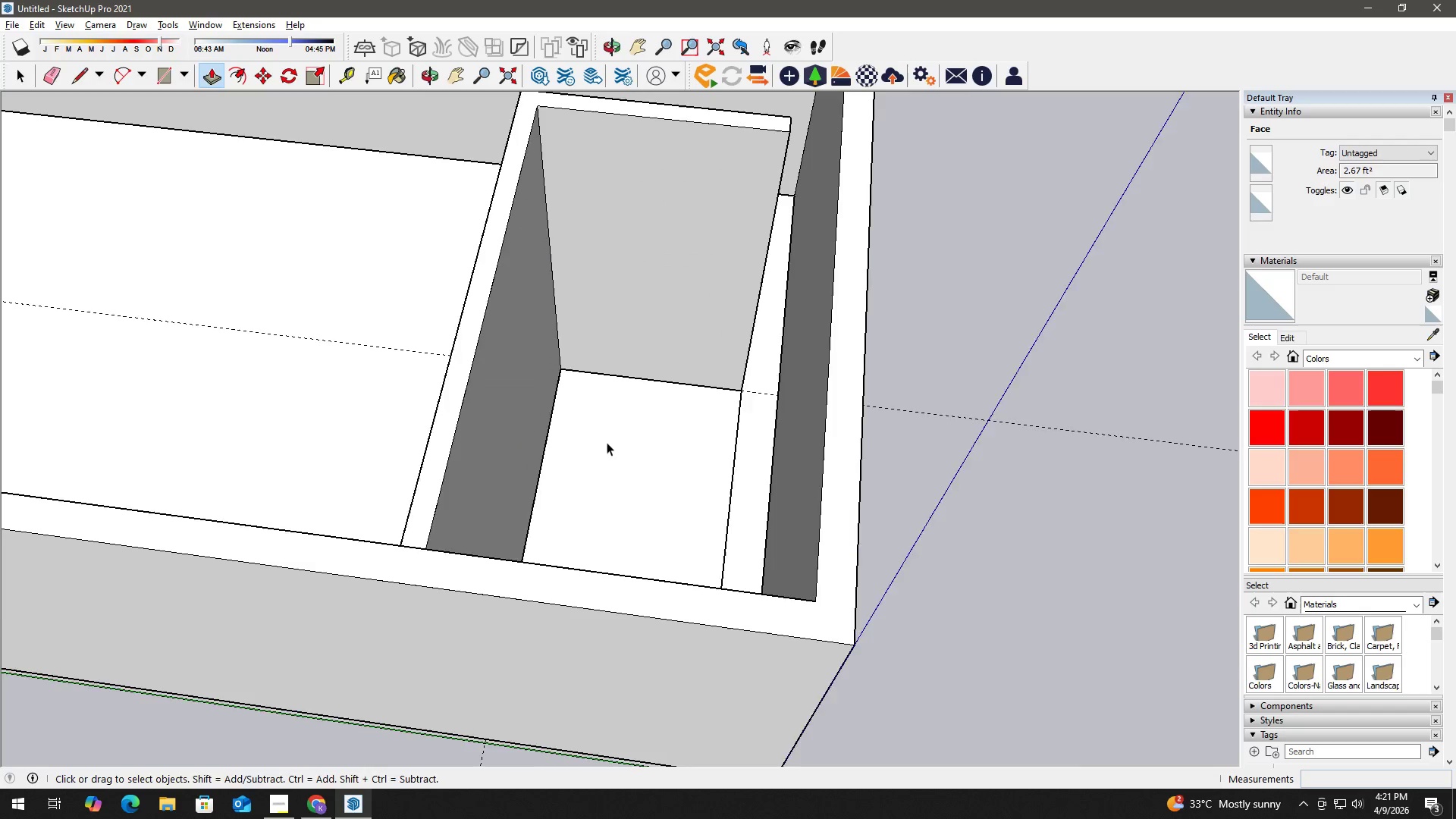 
left_click_drag(start_coordinate=[707, 346], to_coordinate=[485, 560])
 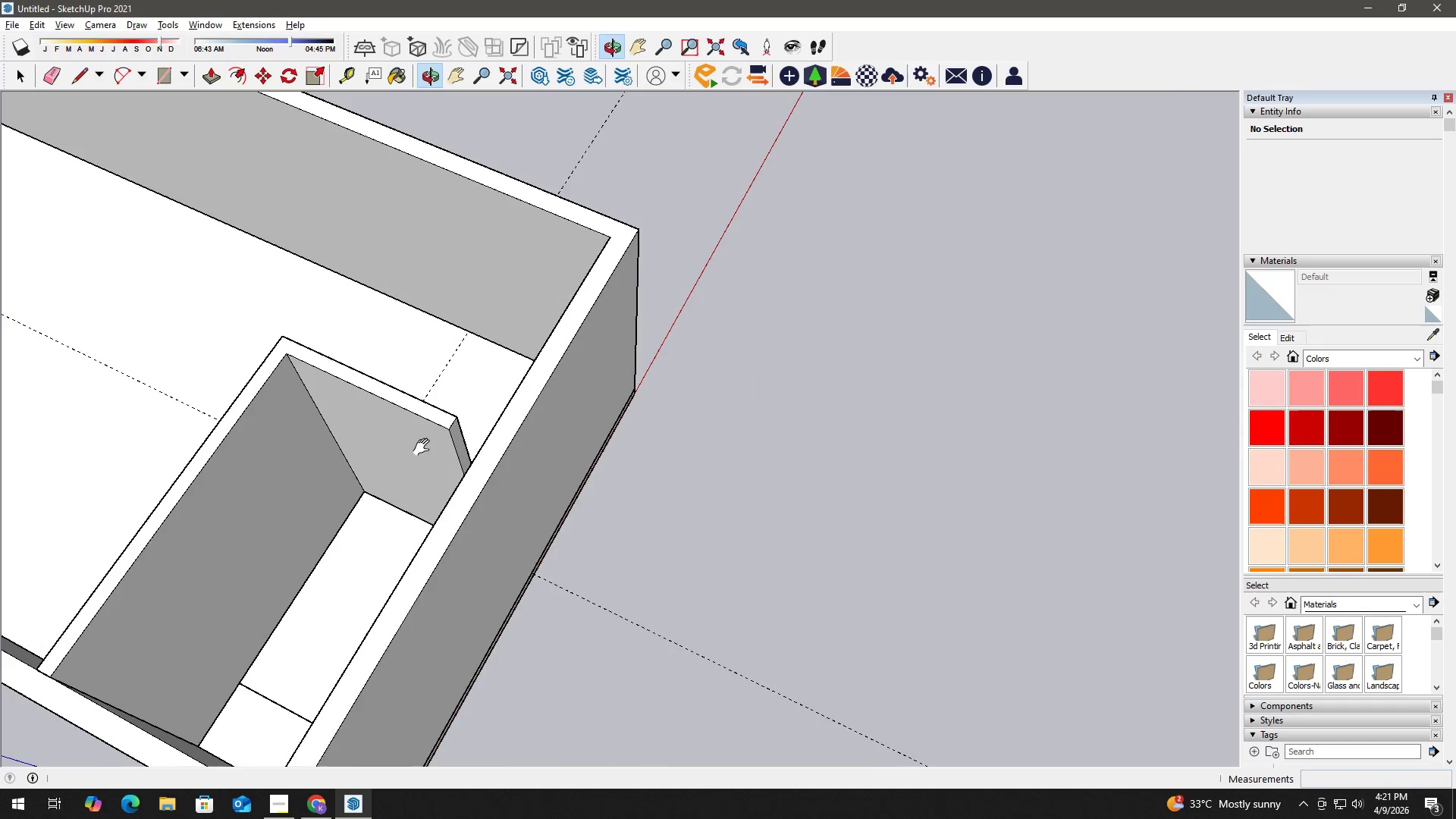 
scroll: coordinate [608, 440], scroll_direction: down, amount: 2.0
 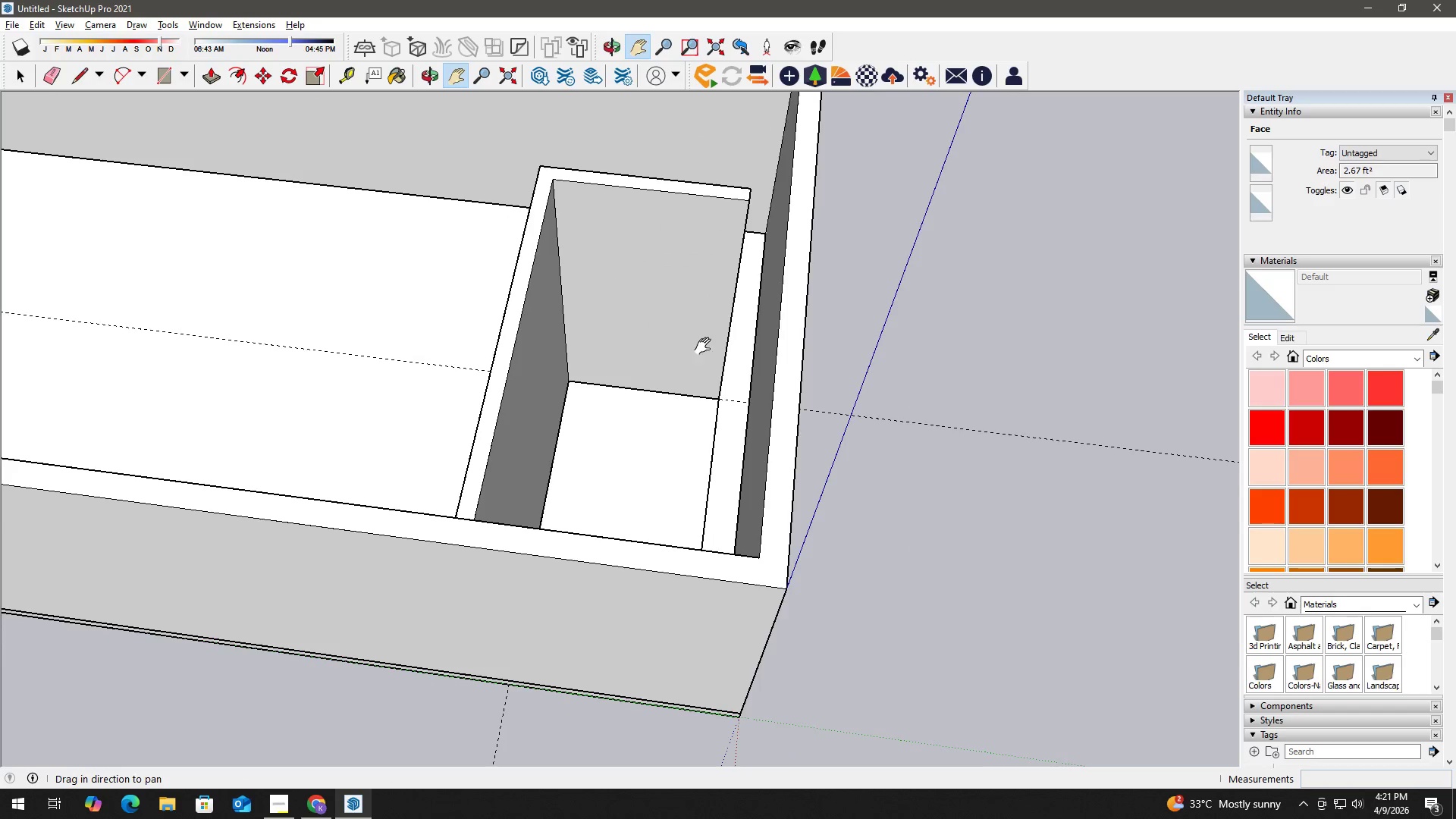 
key(Space)
 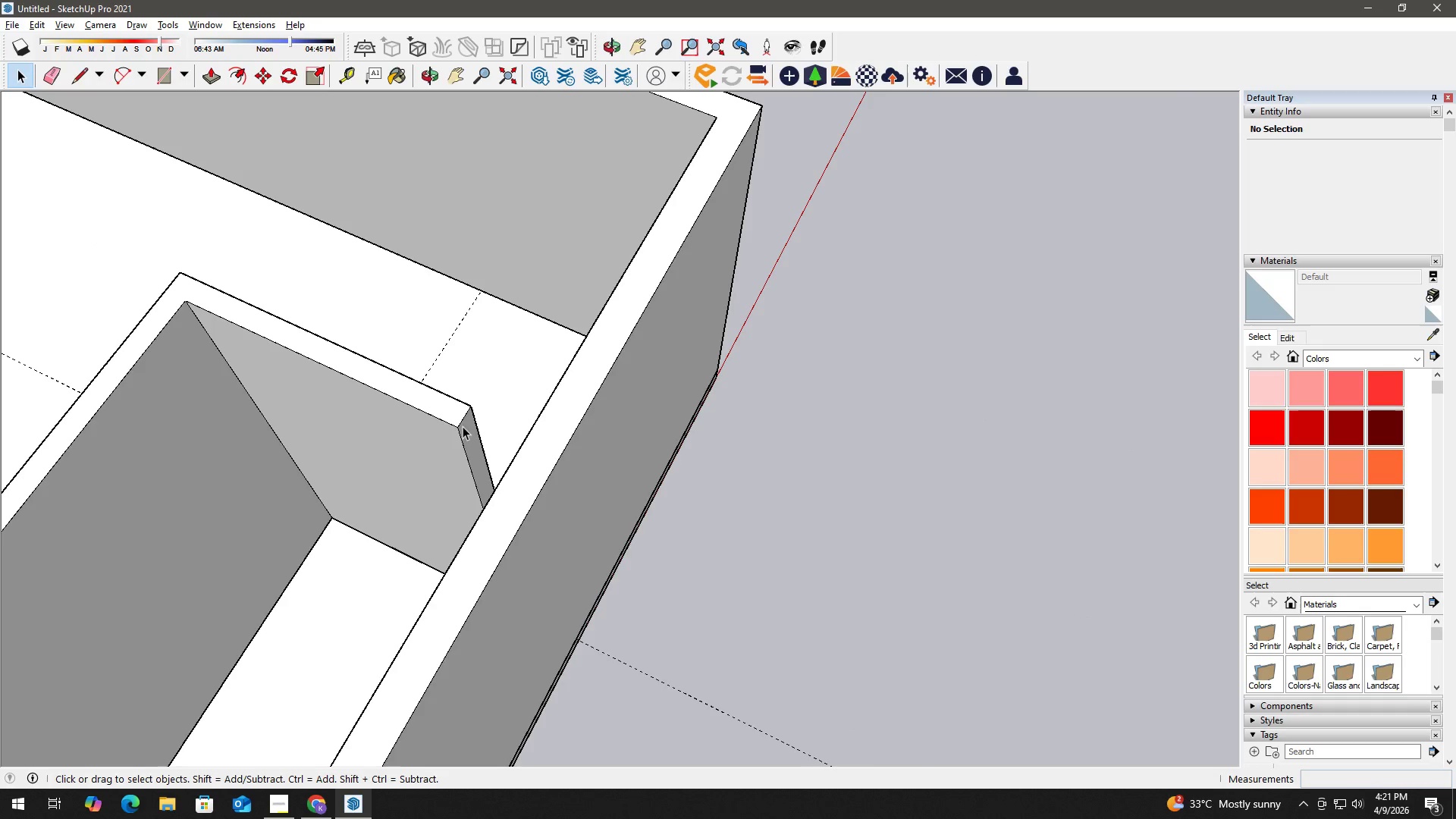 
left_click([466, 427])
 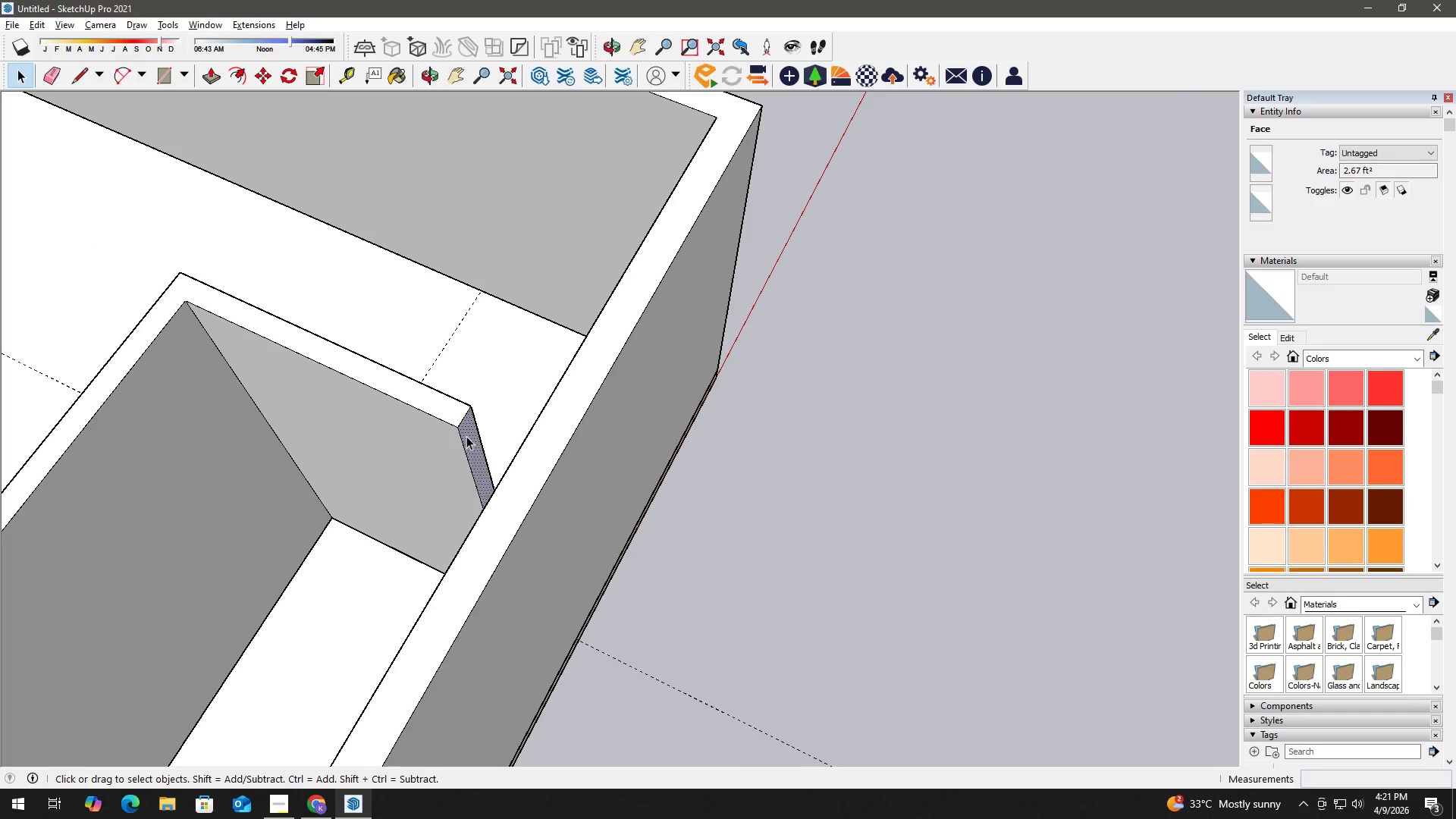 
scroll: coordinate [462, 425], scroll_direction: up, amount: 5.0
 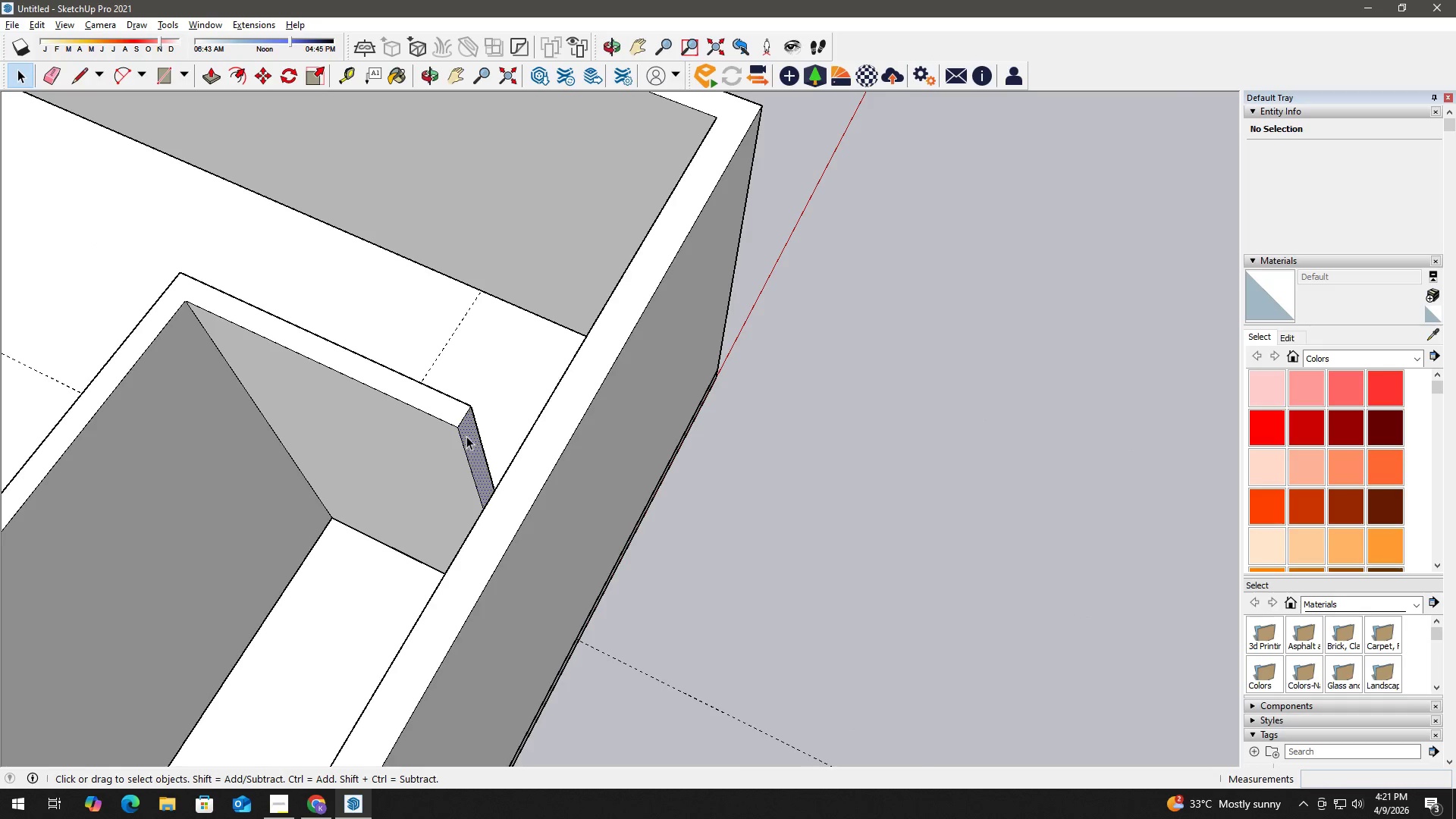 
key(P)
 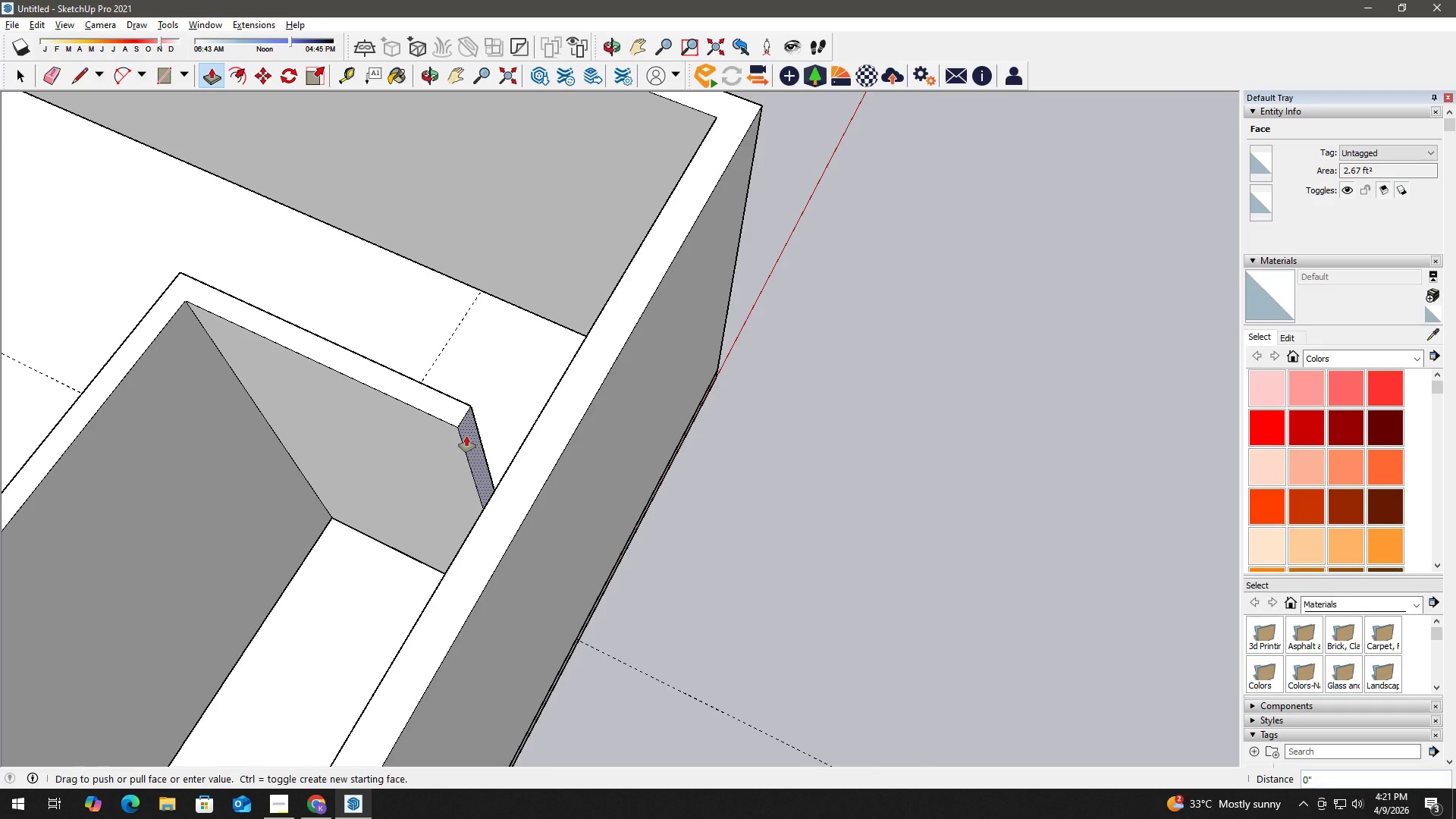 
left_click([466, 436])
 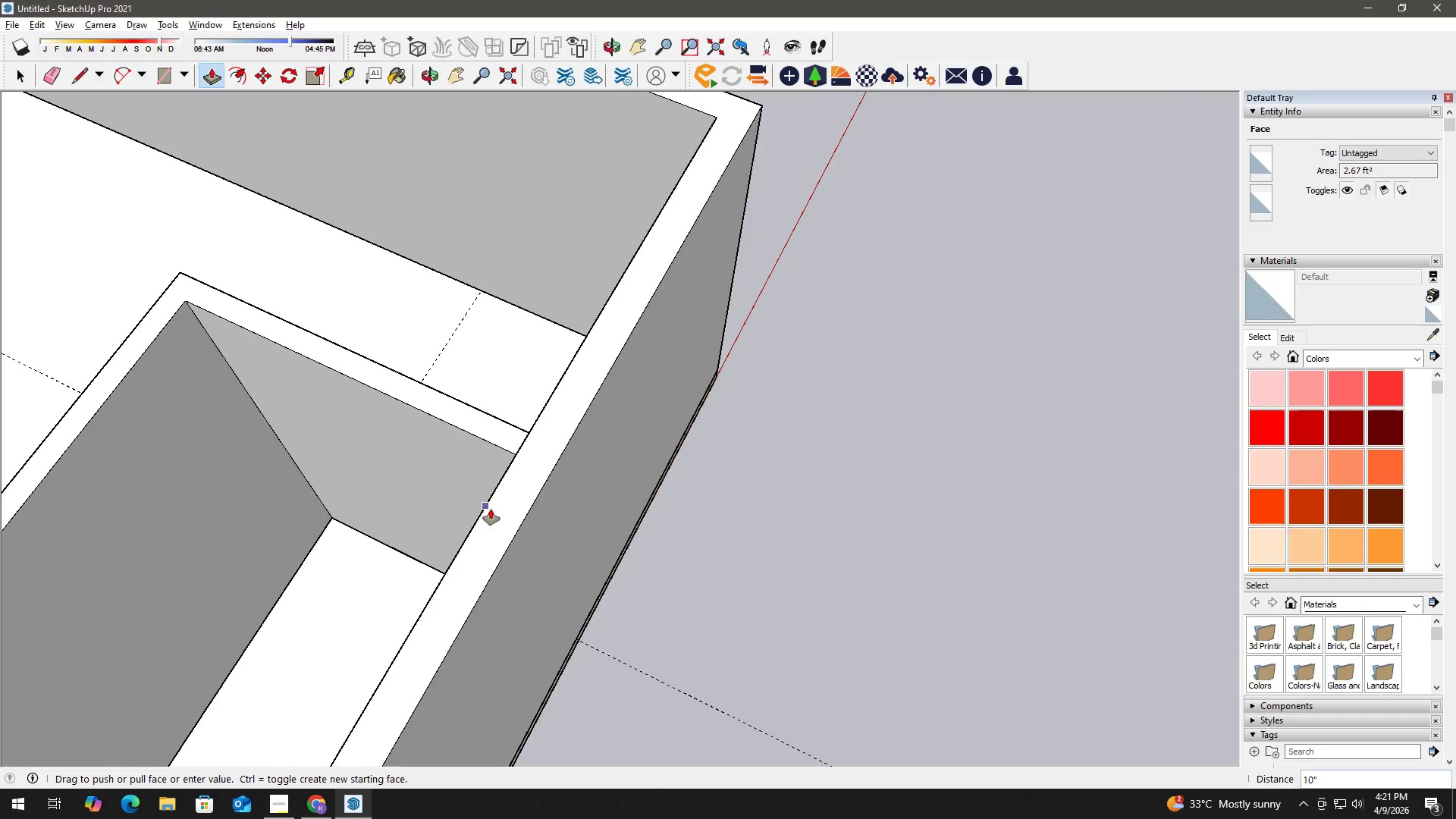 
left_click([491, 509])
 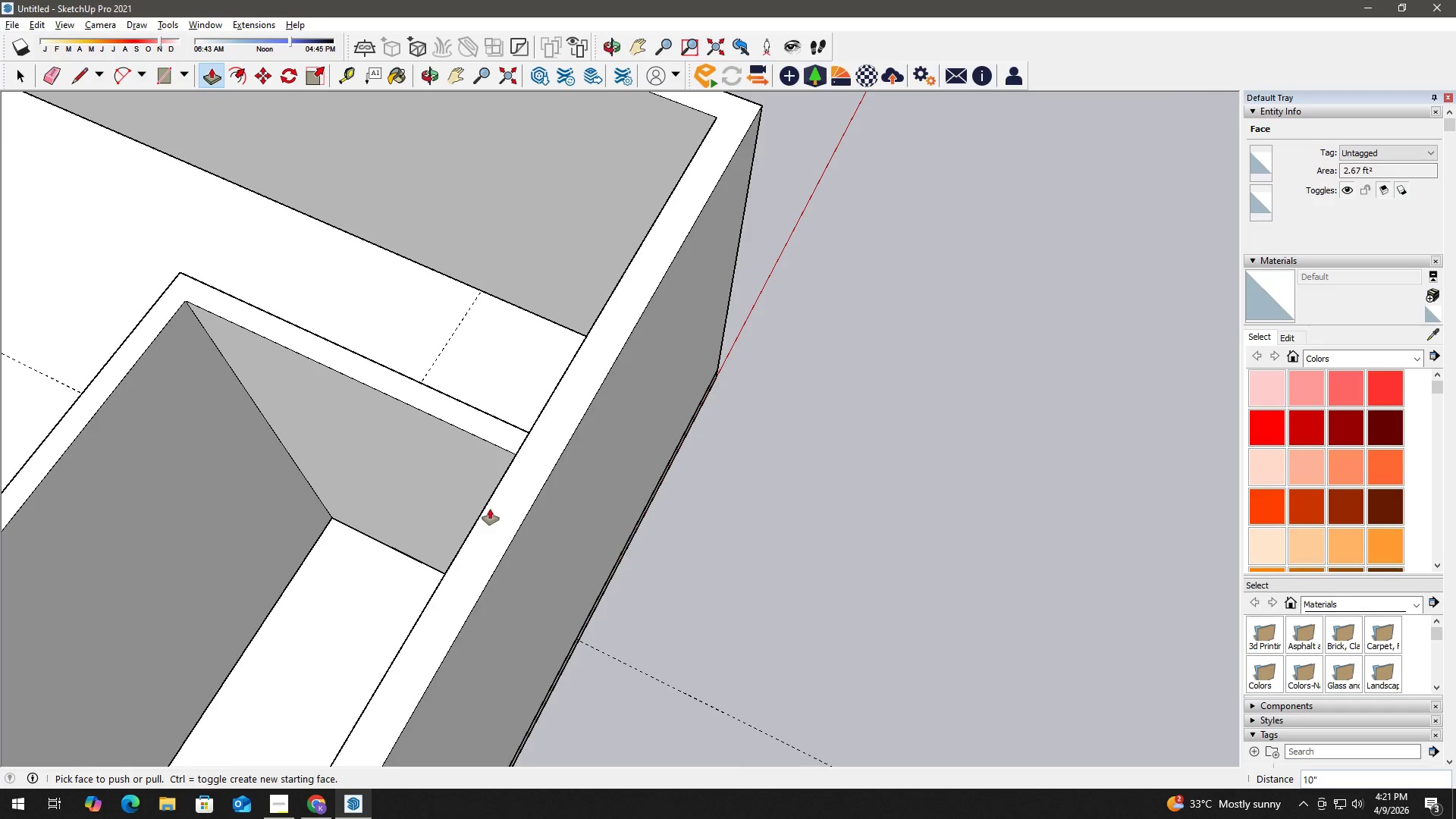 
key(Space)
 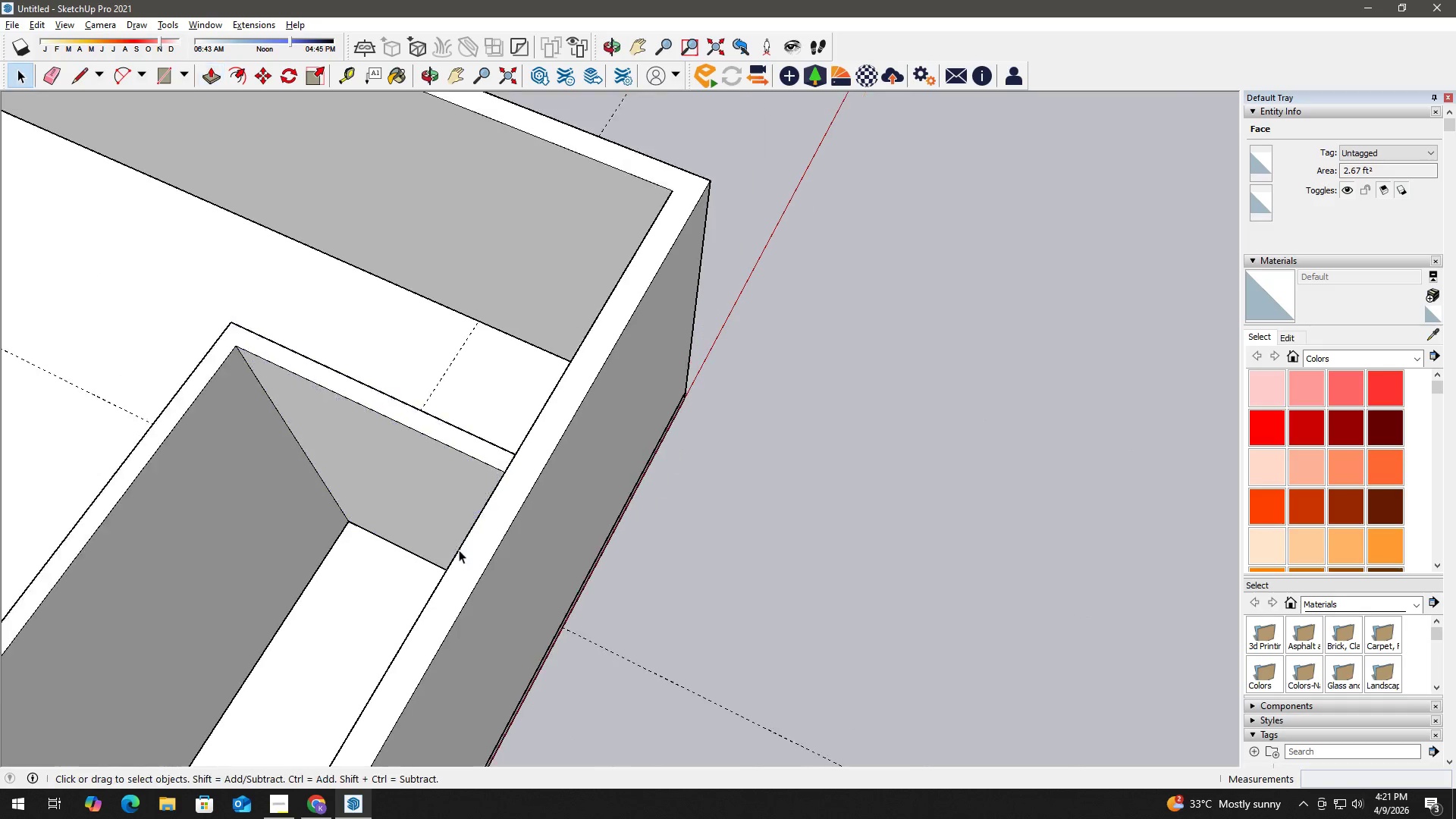 
key(H)
 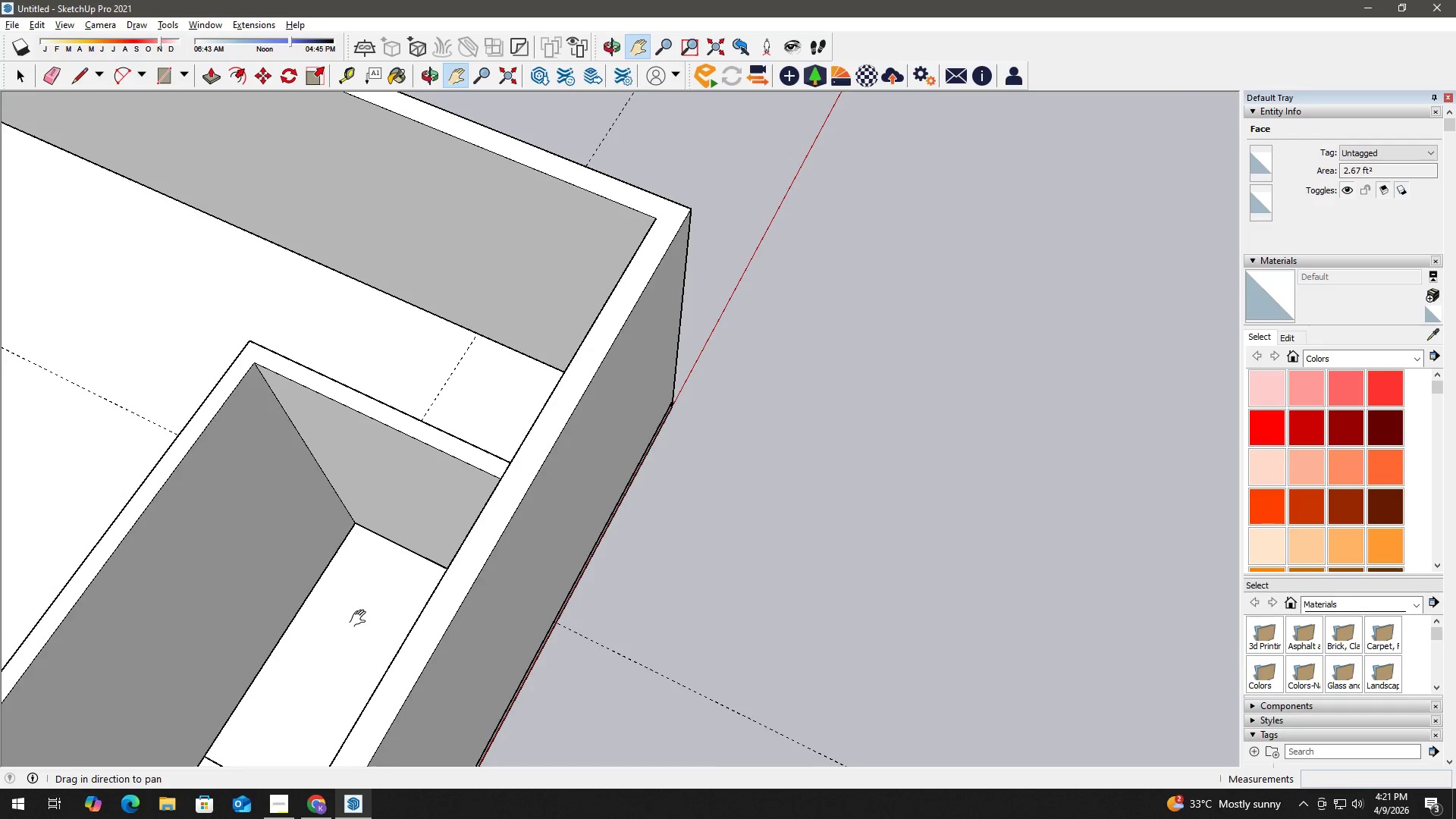 
left_click_drag(start_coordinate=[361, 619], to_coordinate=[878, 548])
 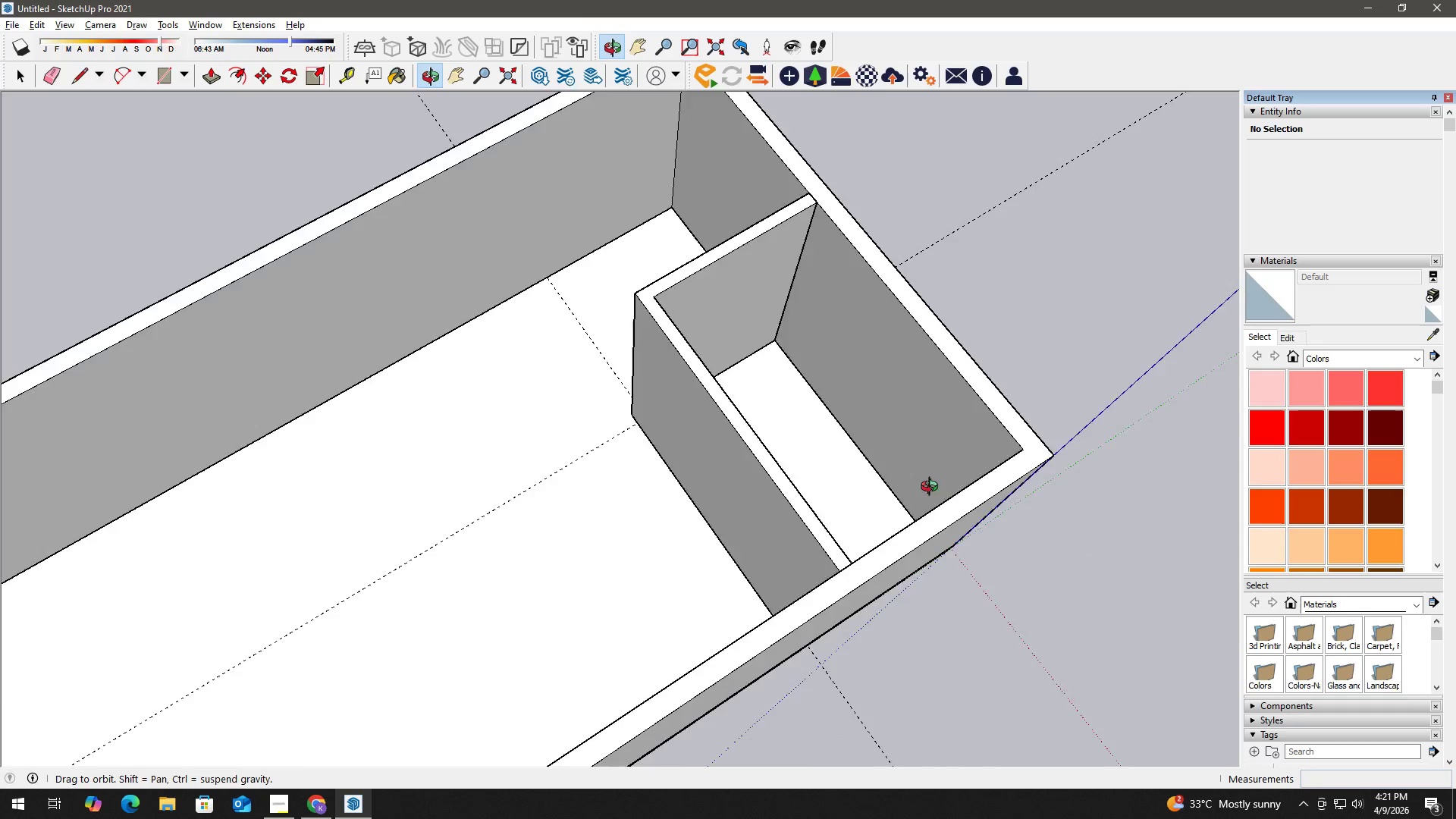 
scroll: coordinate [459, 550], scroll_direction: down, amount: 3.0
 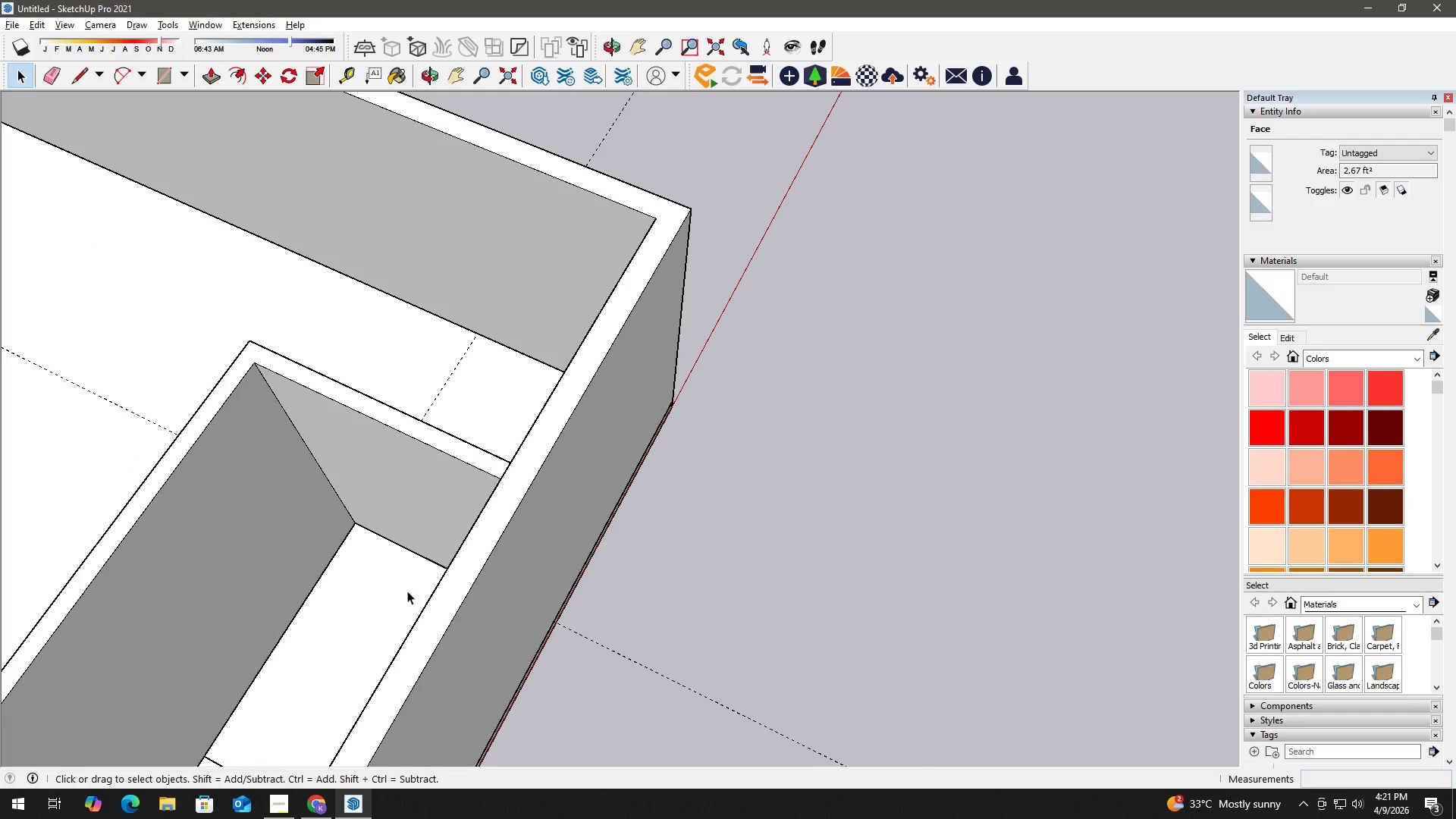 
key(Space)
 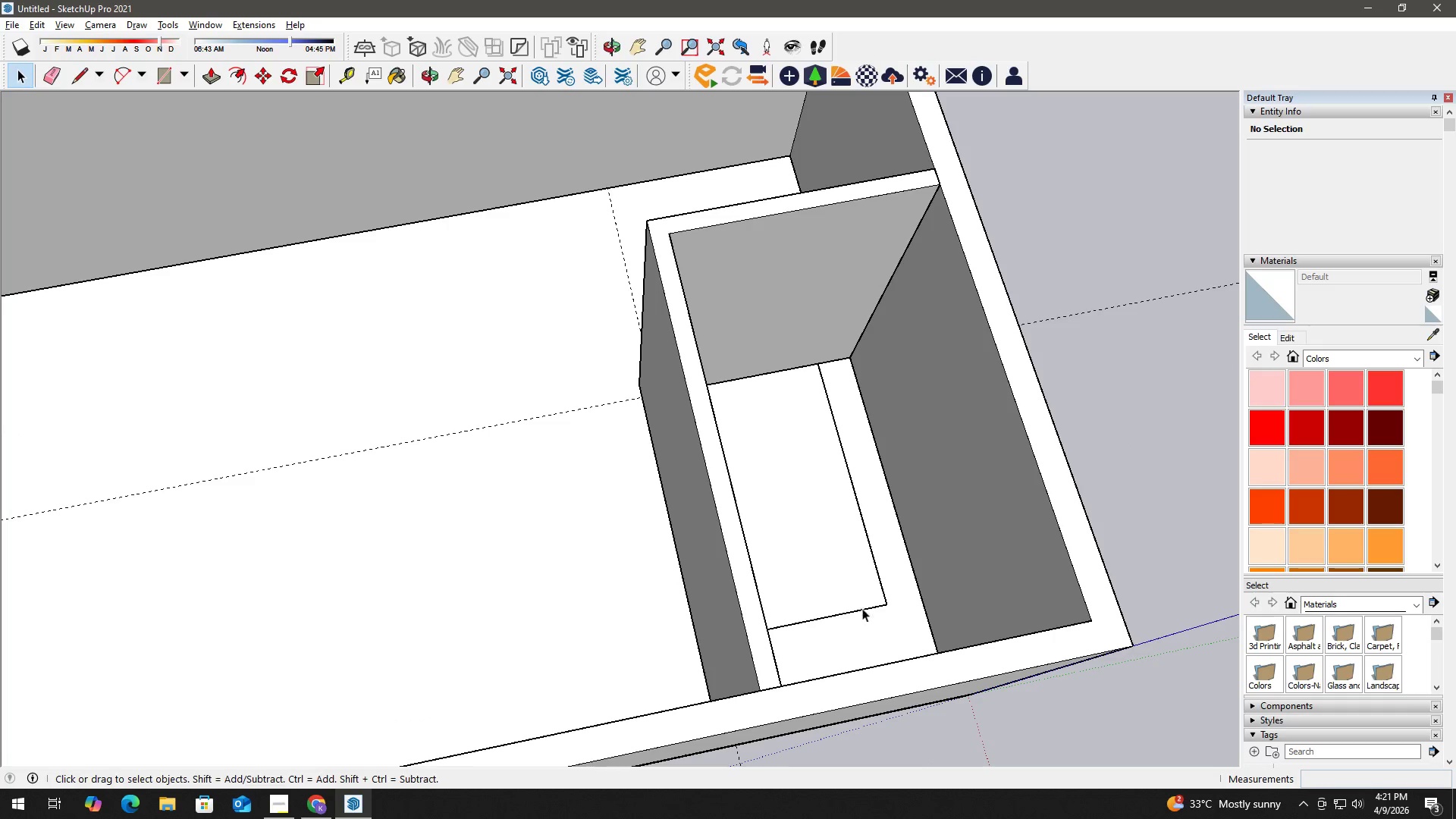 
key(E)
 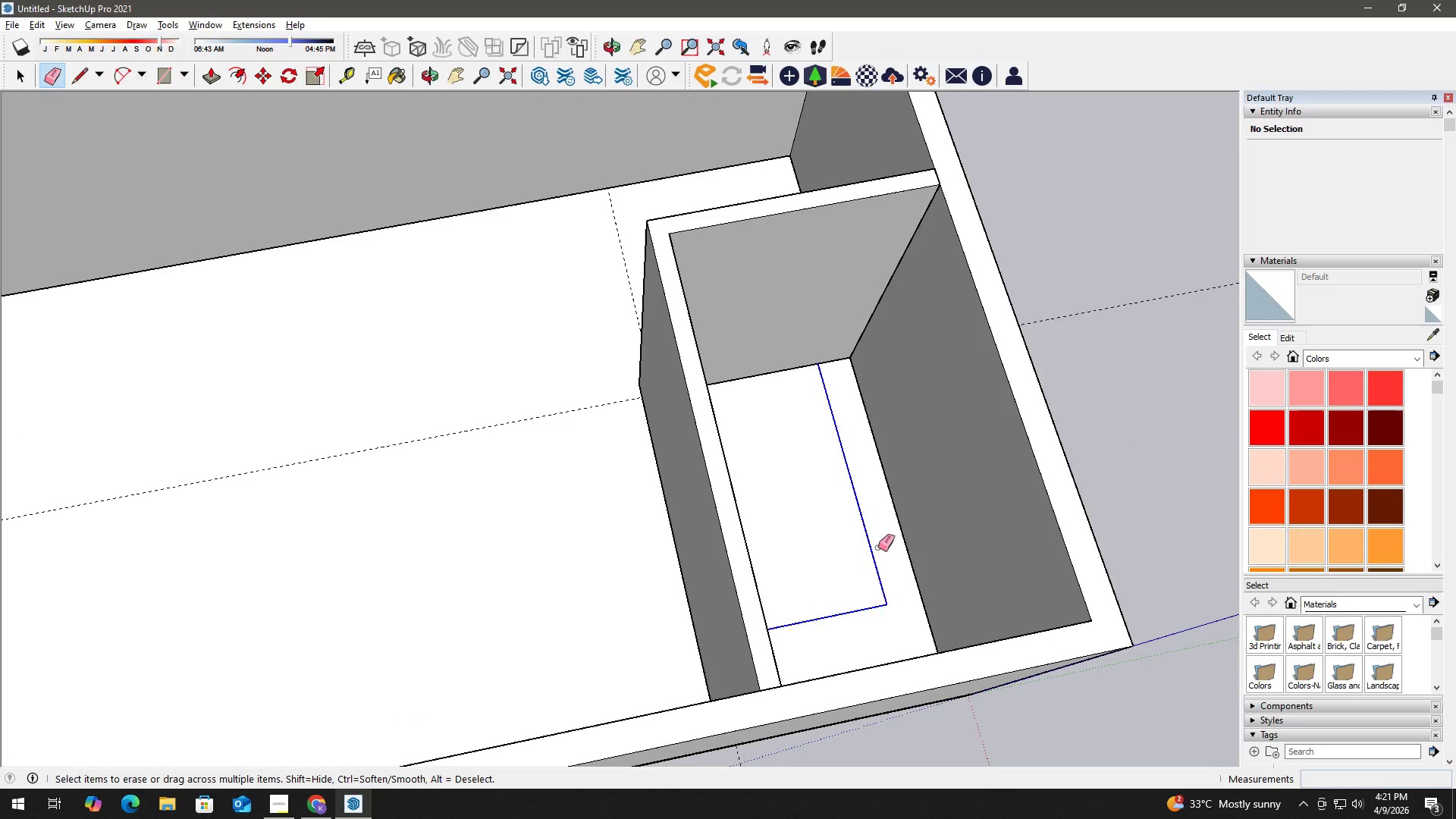 
key(Space)
 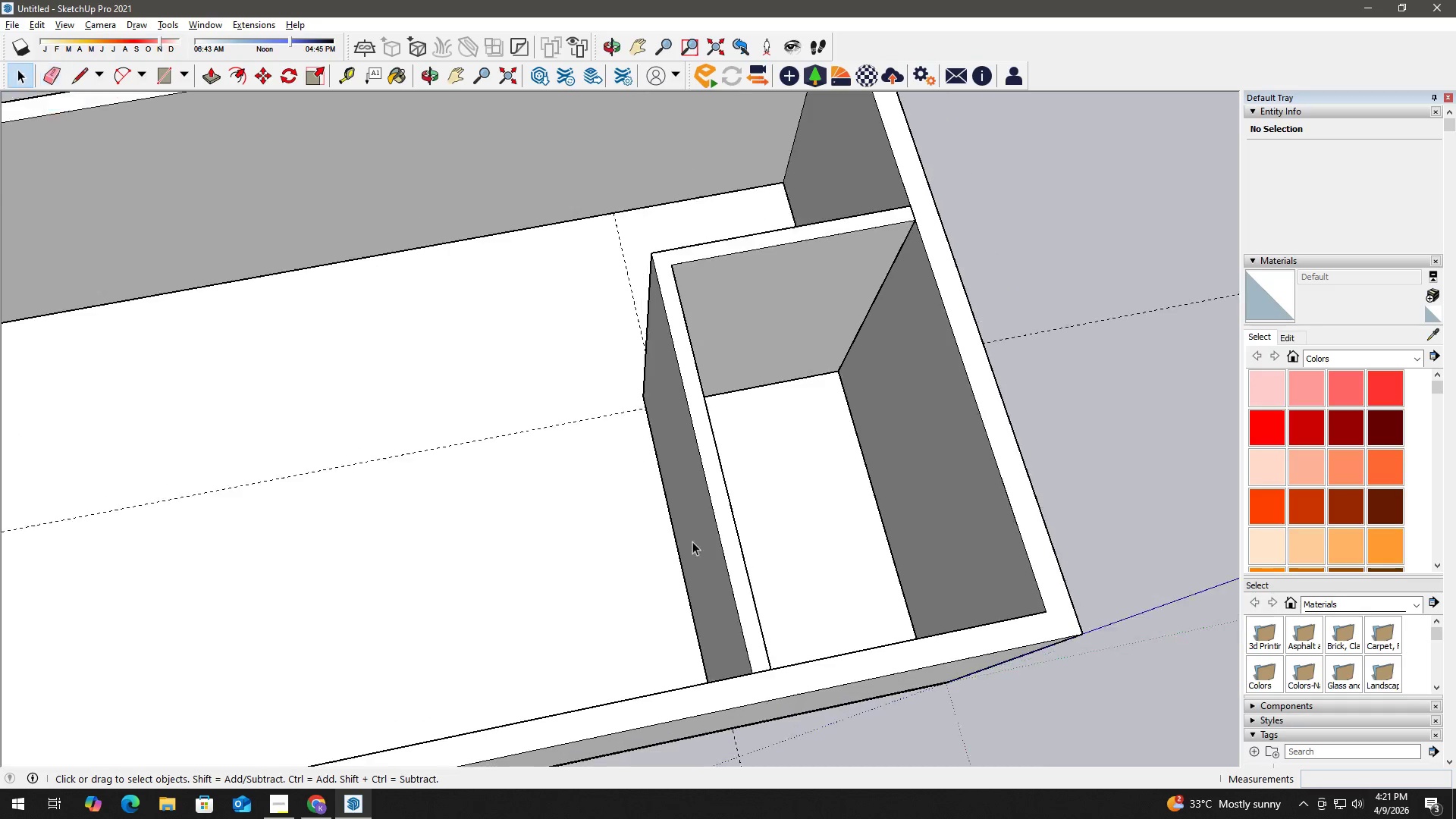 
scroll: coordinate [739, 417], scroll_direction: down, amount: 5.0
 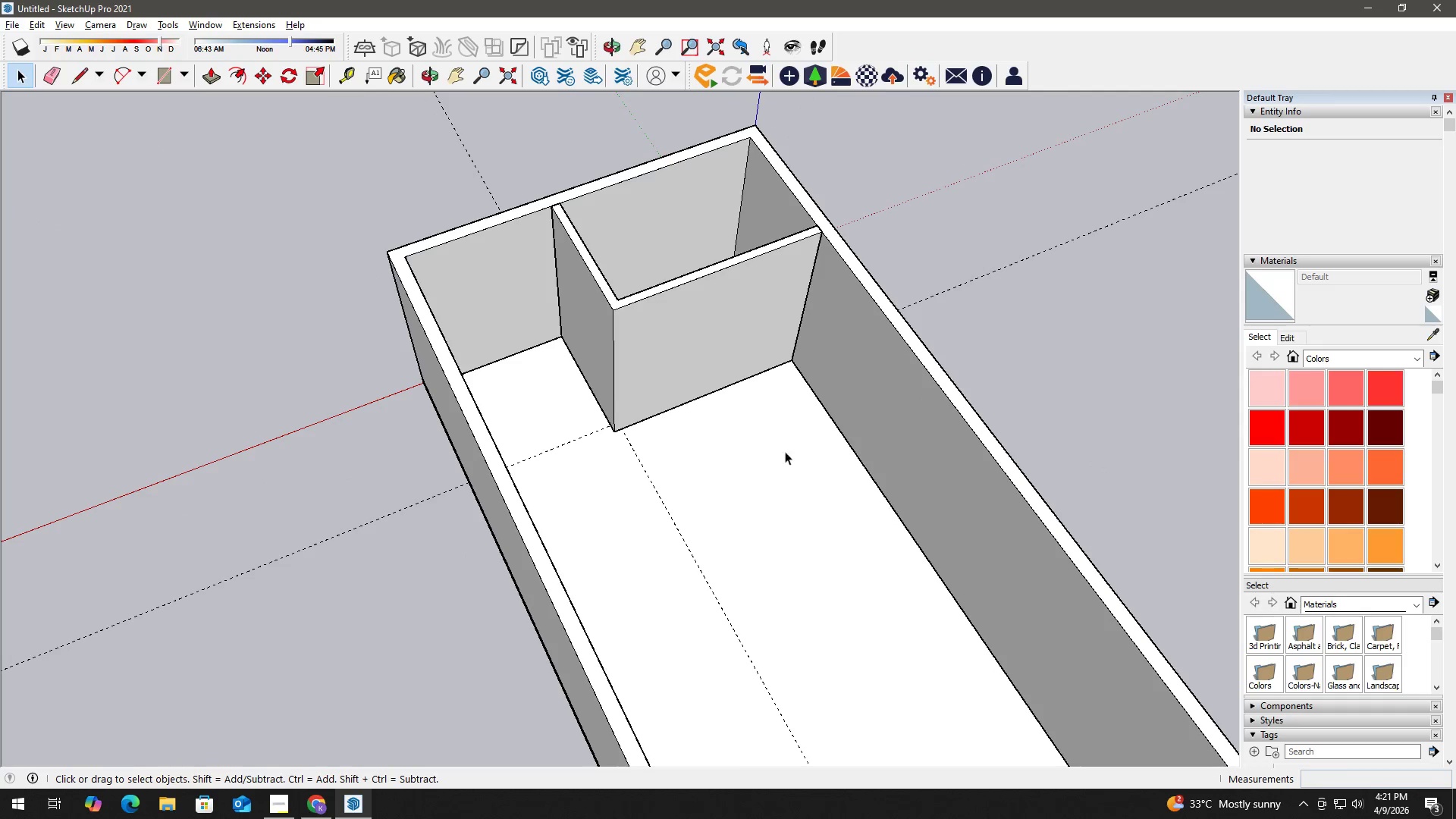 
scroll: coordinate [774, 402], scroll_direction: up, amount: 2.0
 